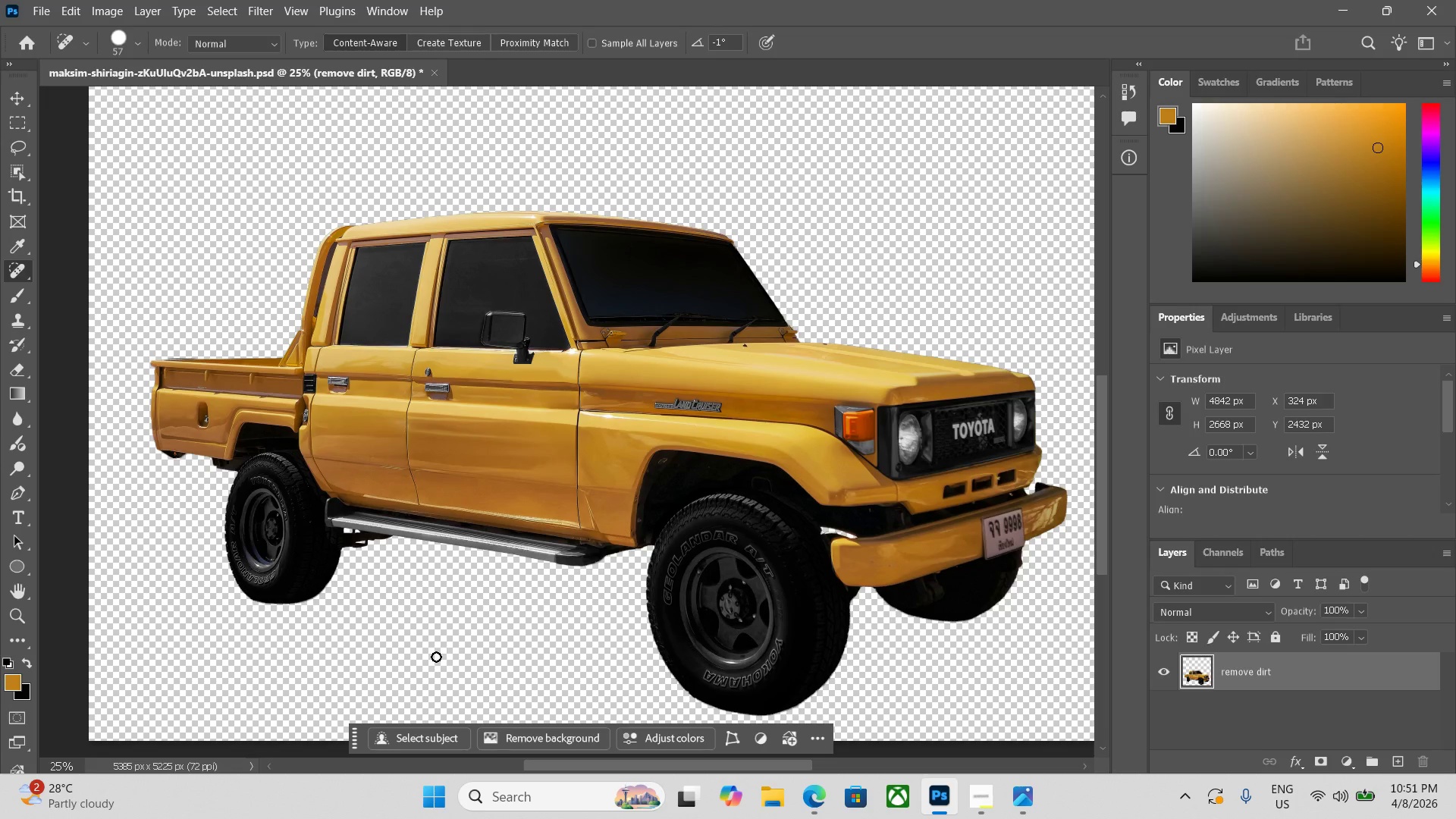 
key(Control+Minus)
 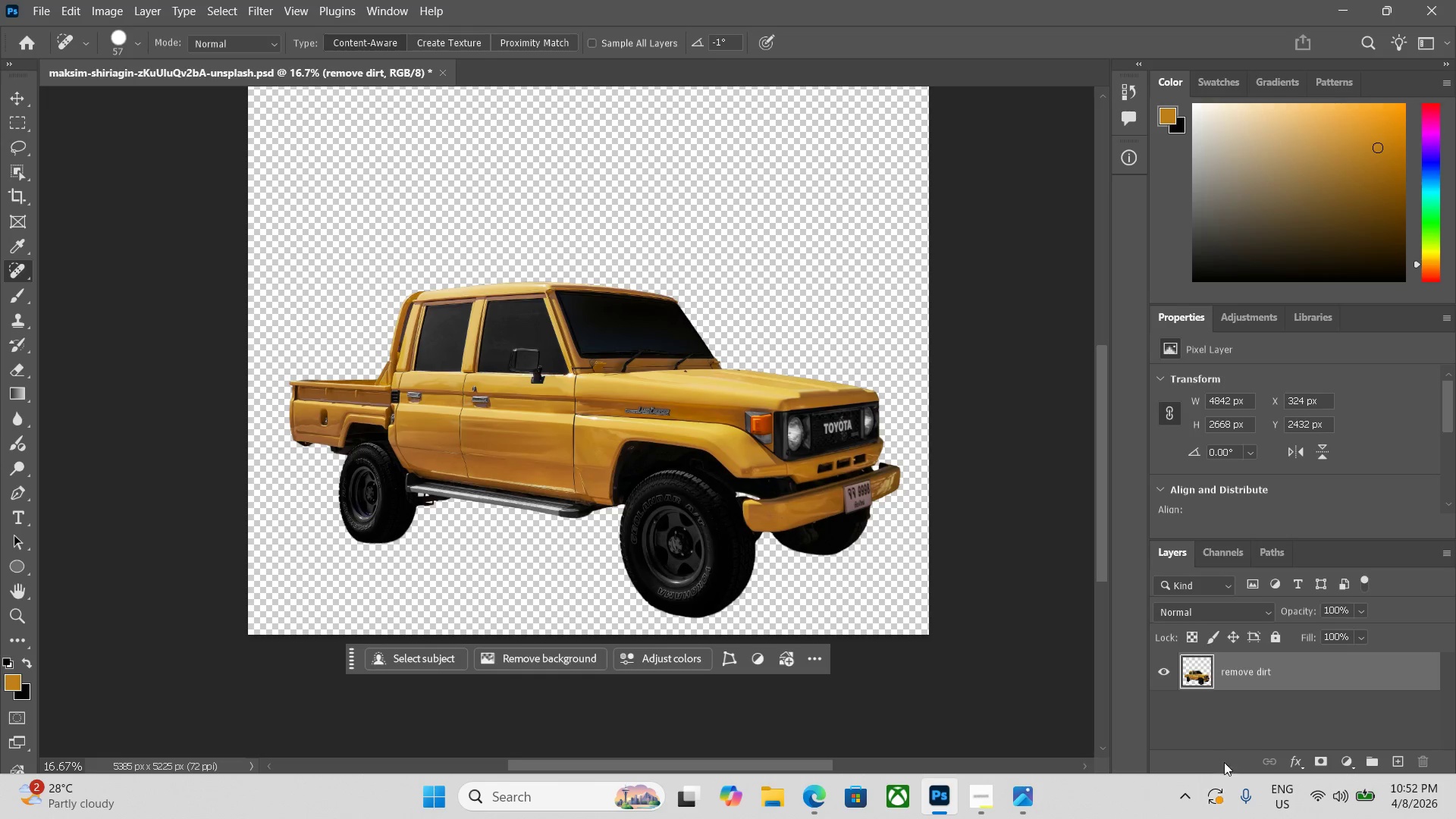 
left_click([1397, 762])
 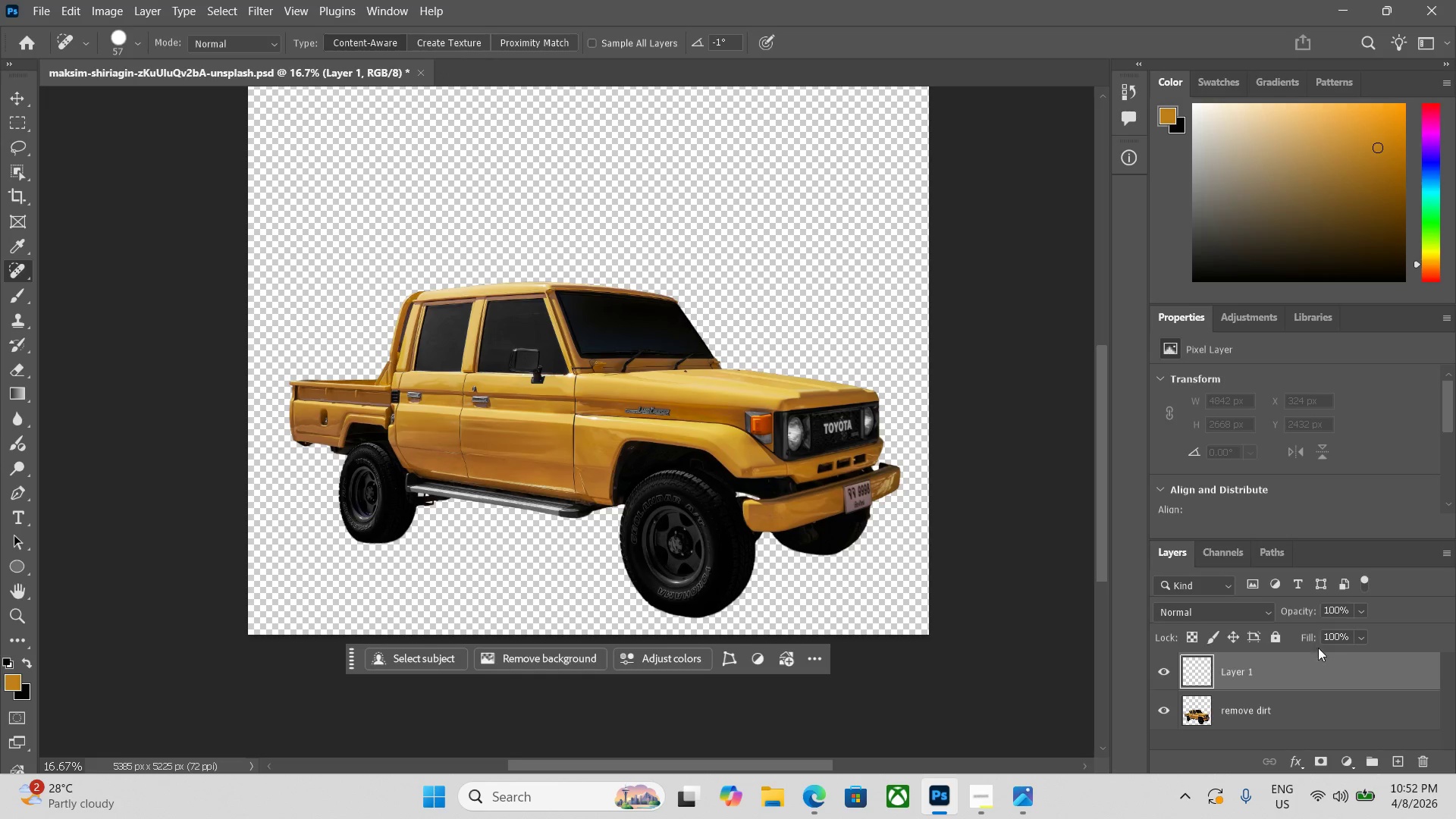 
left_click_drag(start_coordinate=[1315, 670], to_coordinate=[1318, 736])
 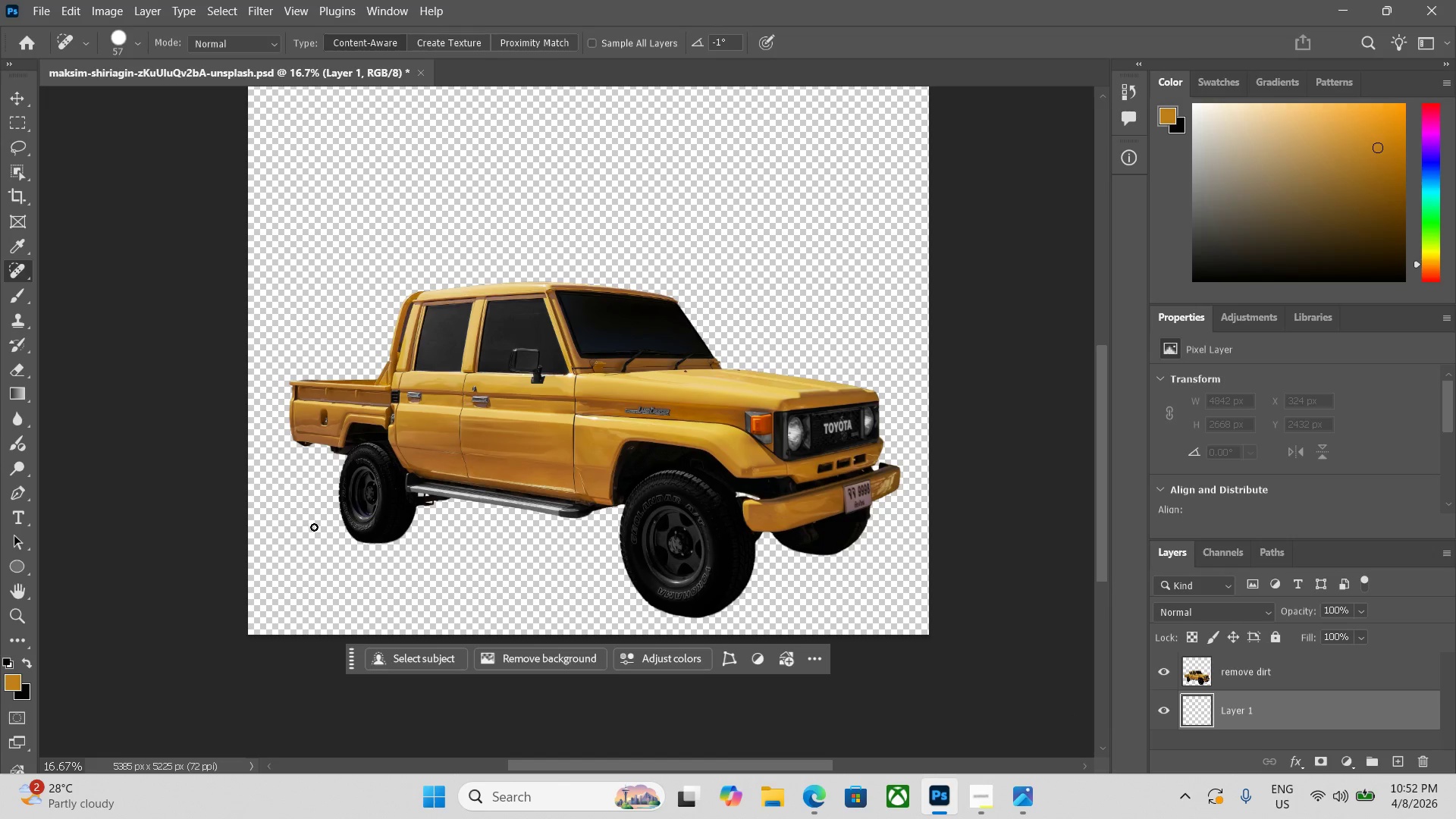 
key(P)
 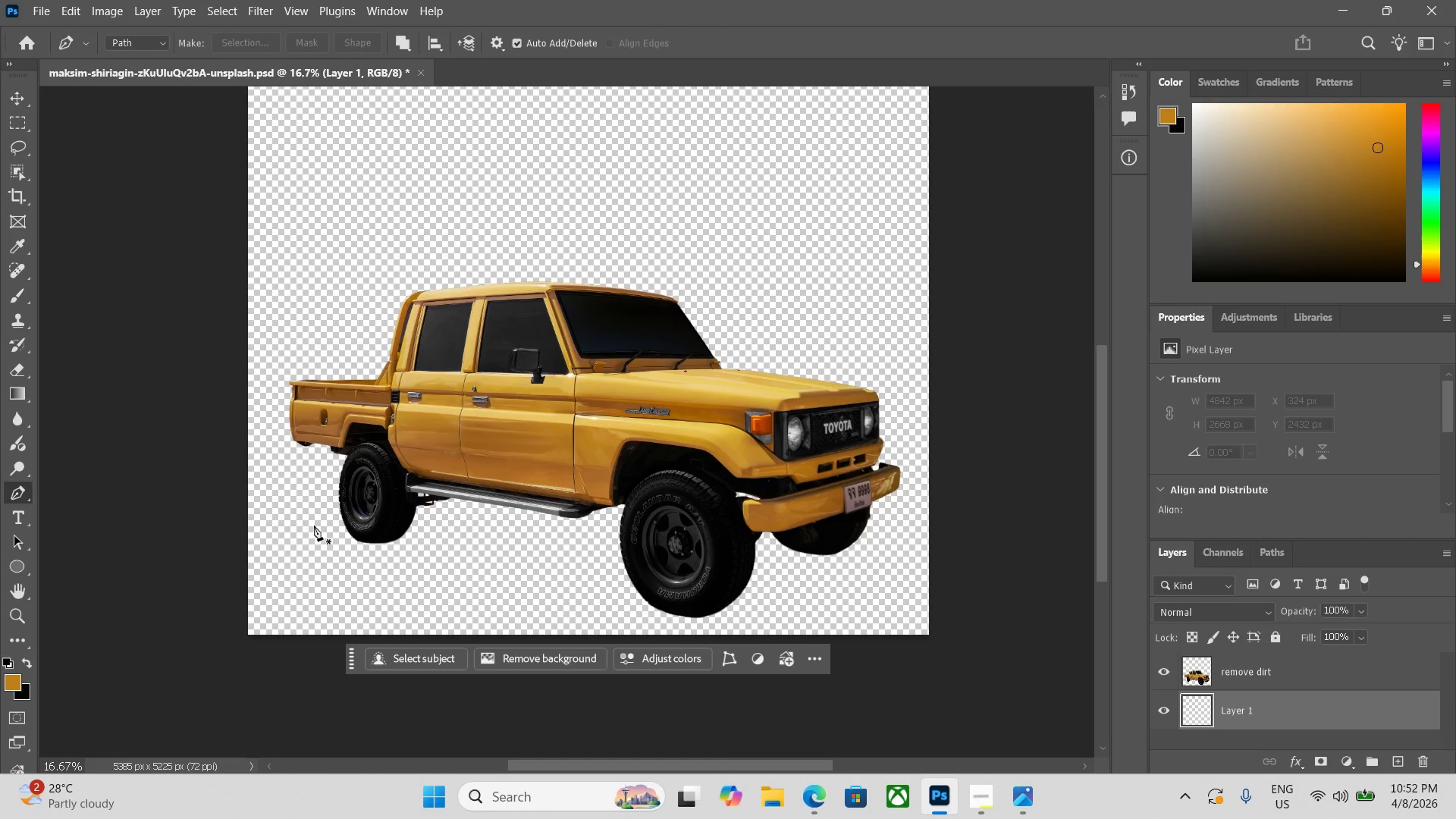 
left_click([320, 518])
 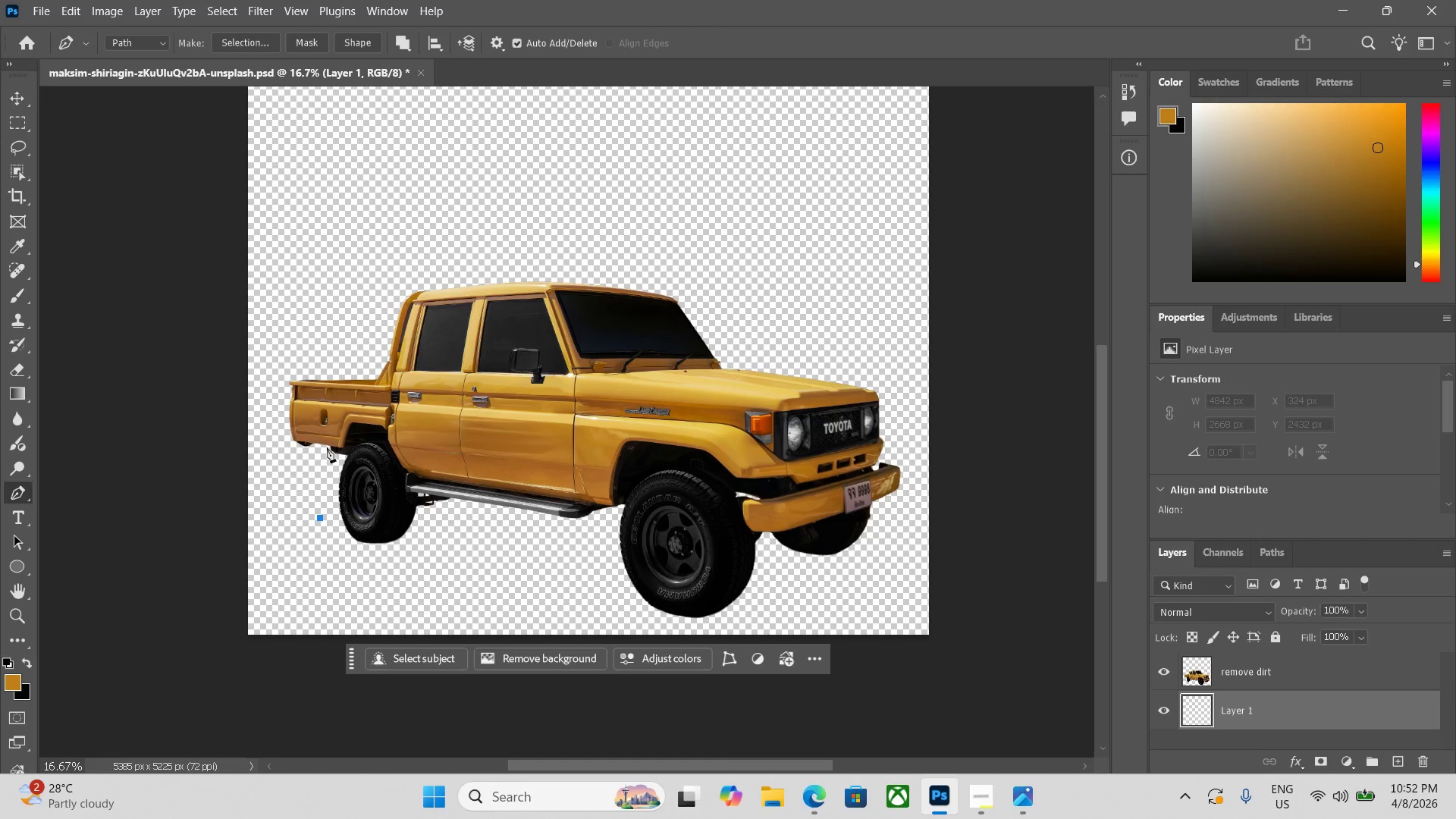 
left_click([344, 432])
 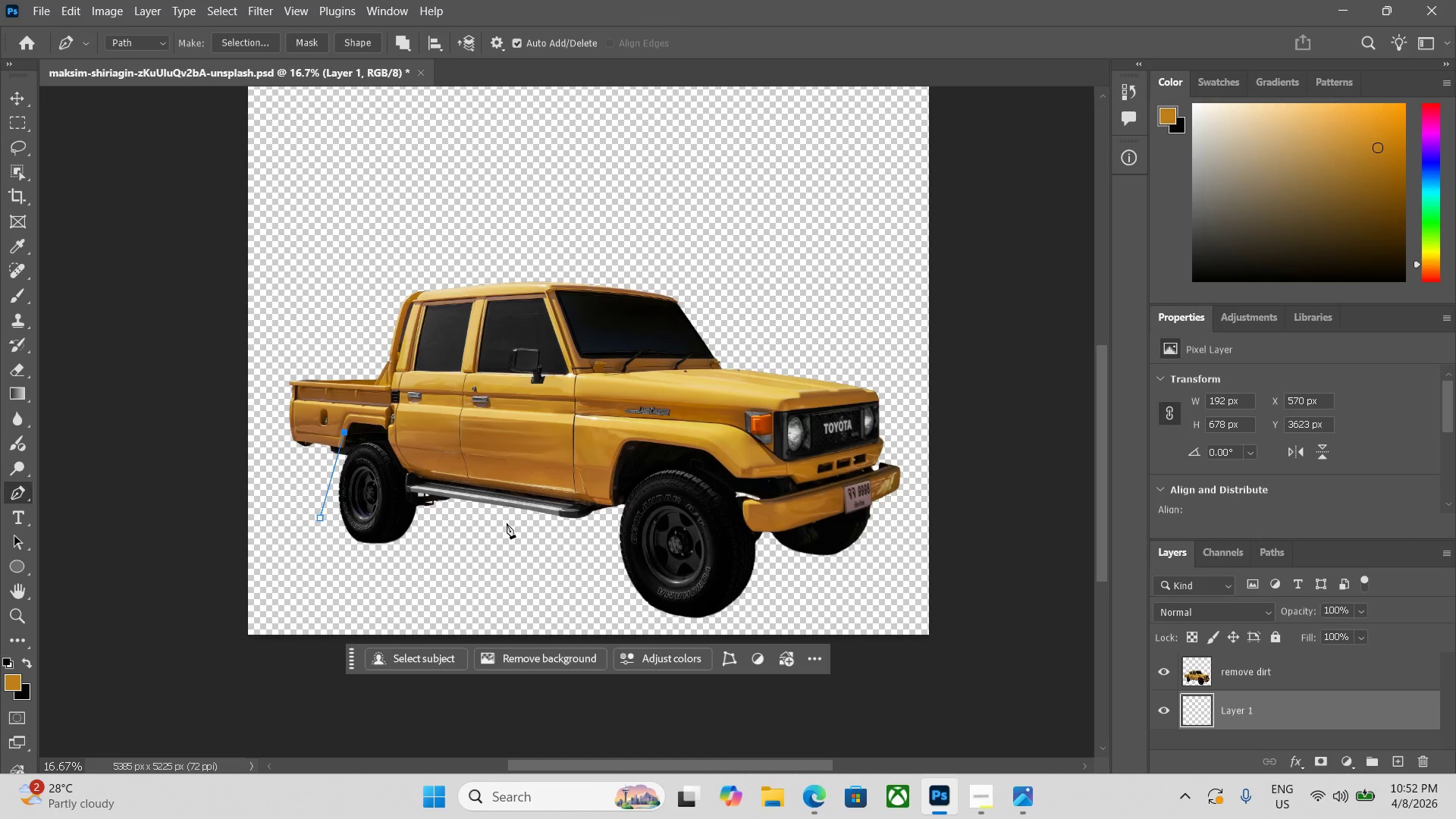 
key(Control+ControlLeft)
 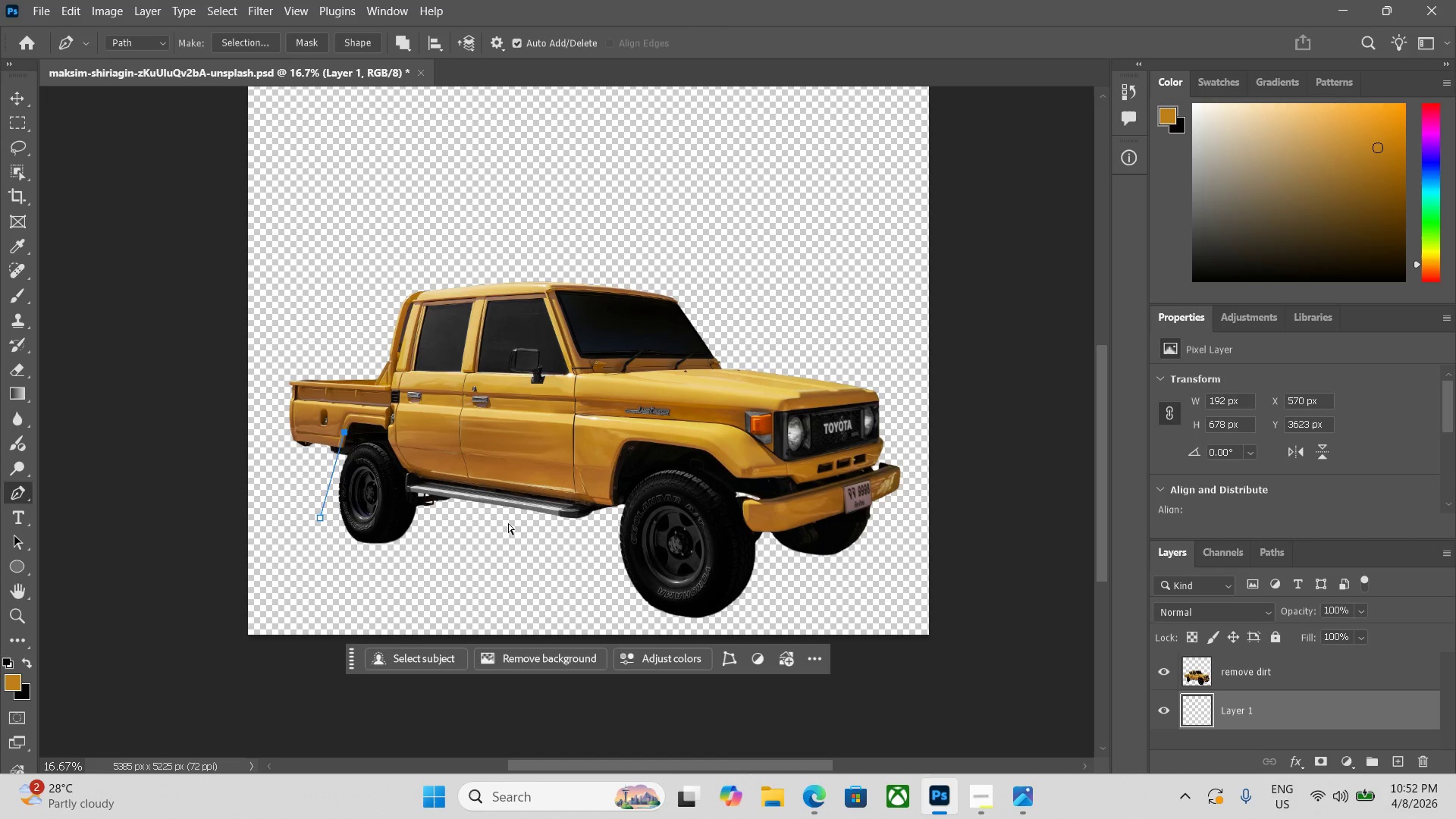 
key(Control+Z)
 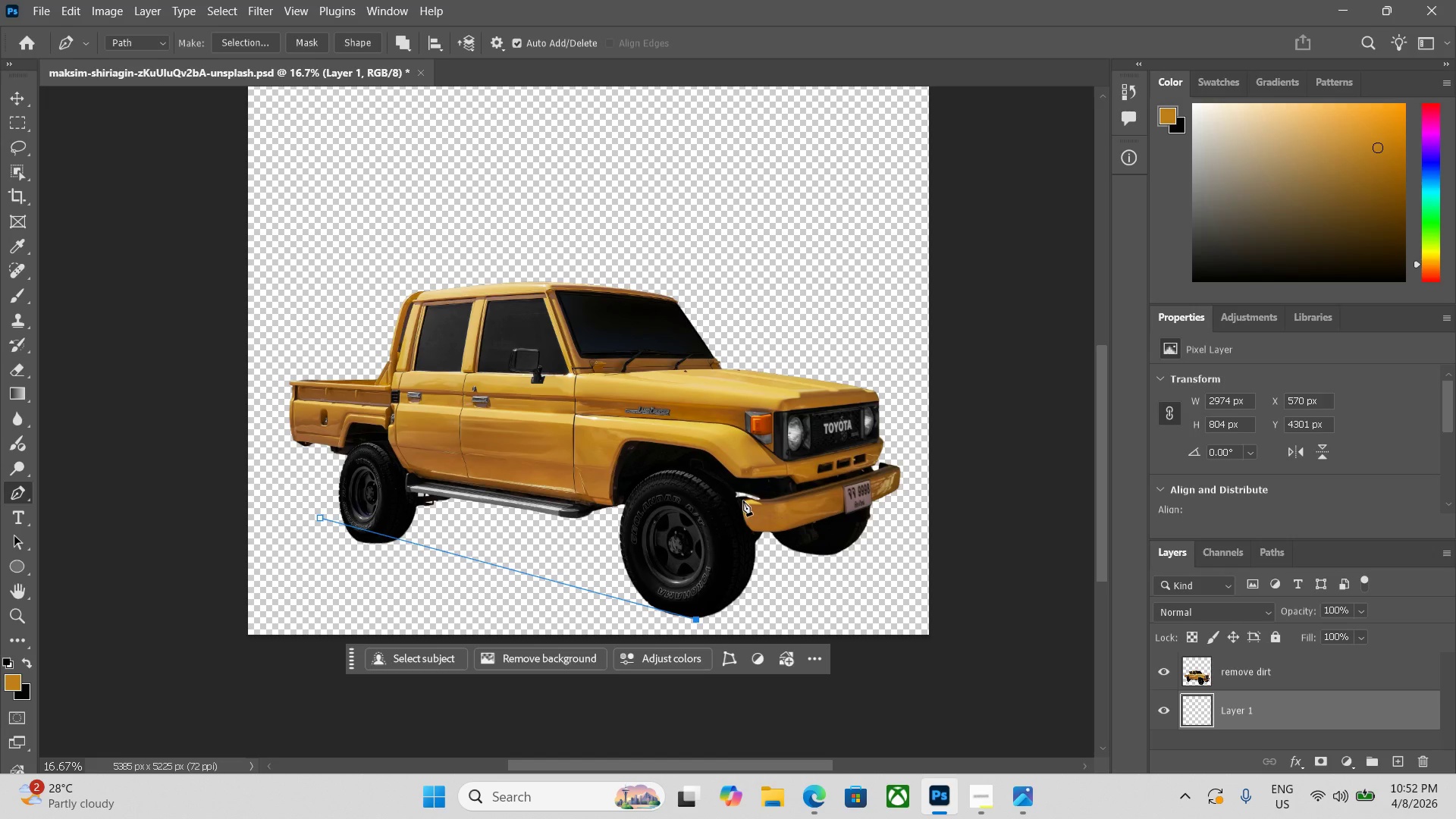 
wait(23.0)
 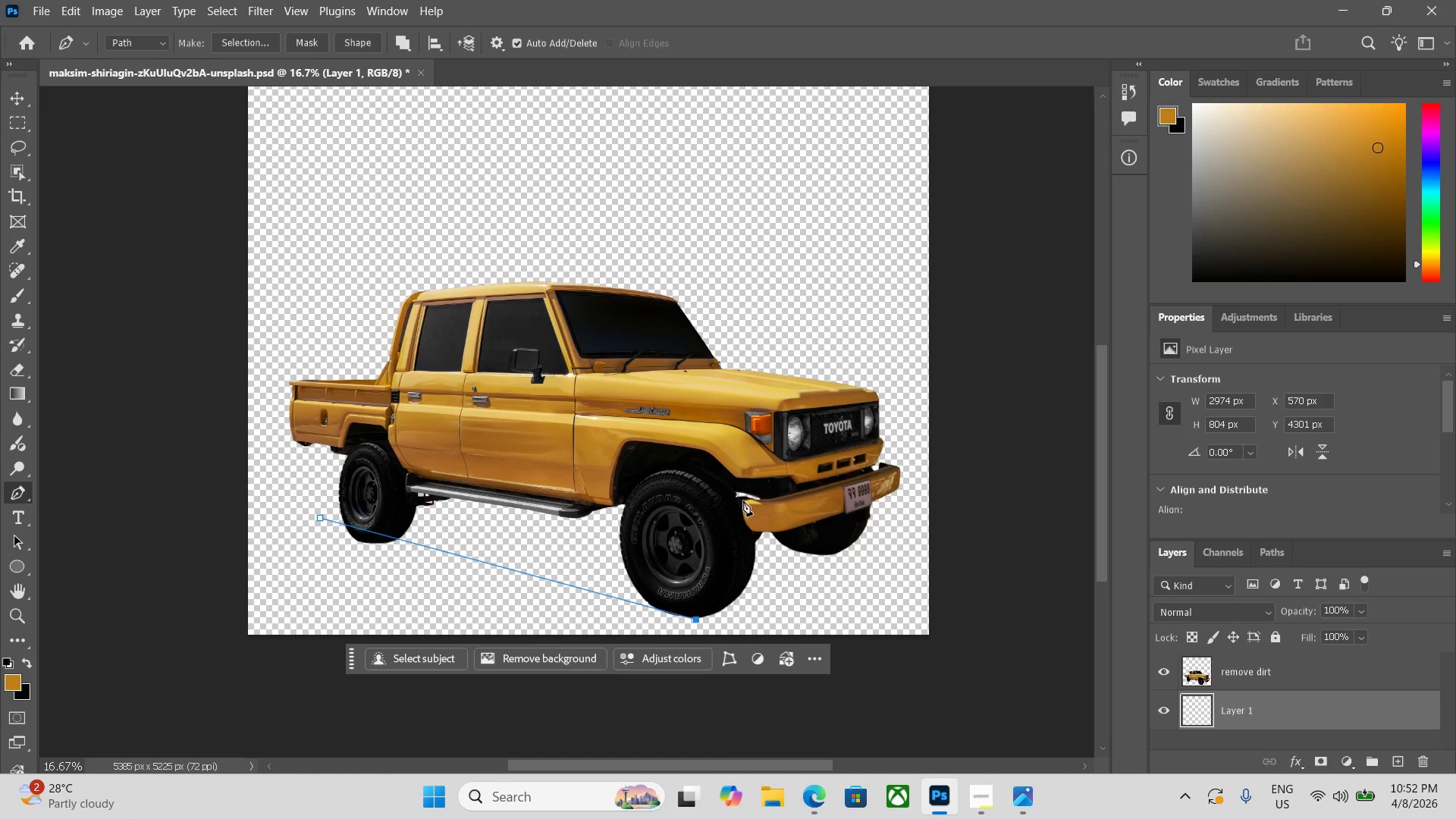 
left_click([866, 539])
 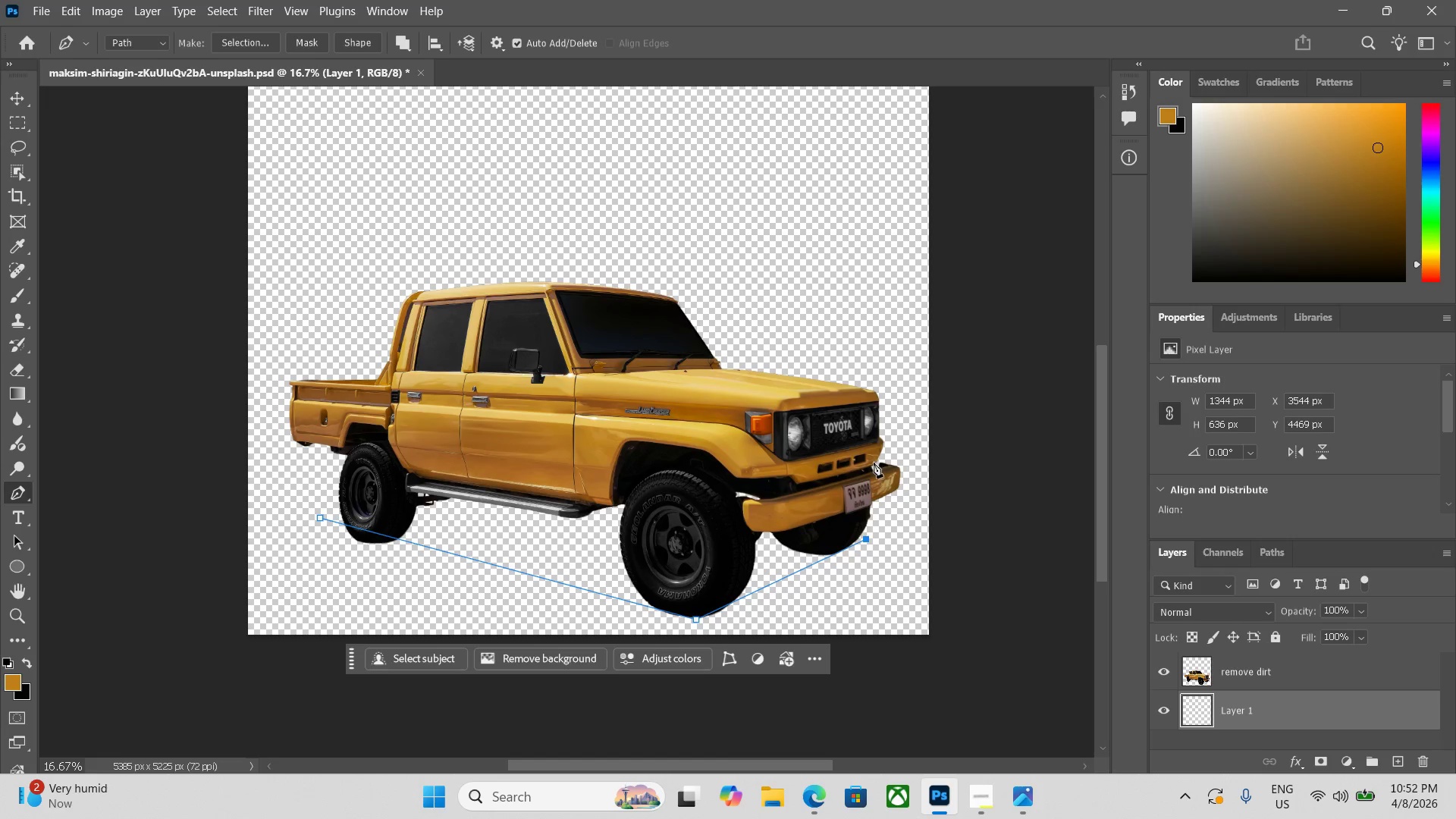 
left_click([865, 459])
 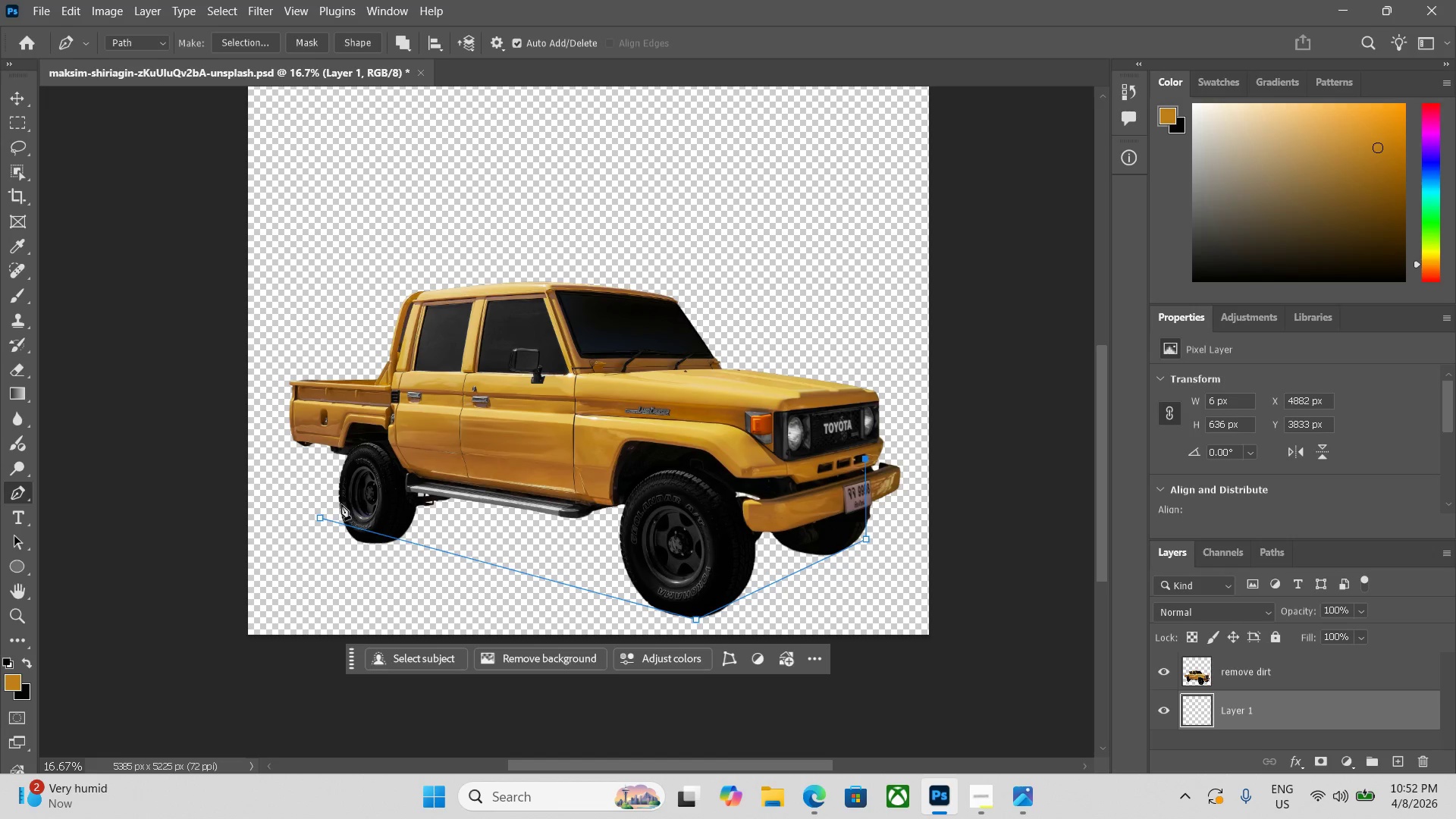 
left_click([320, 516])
 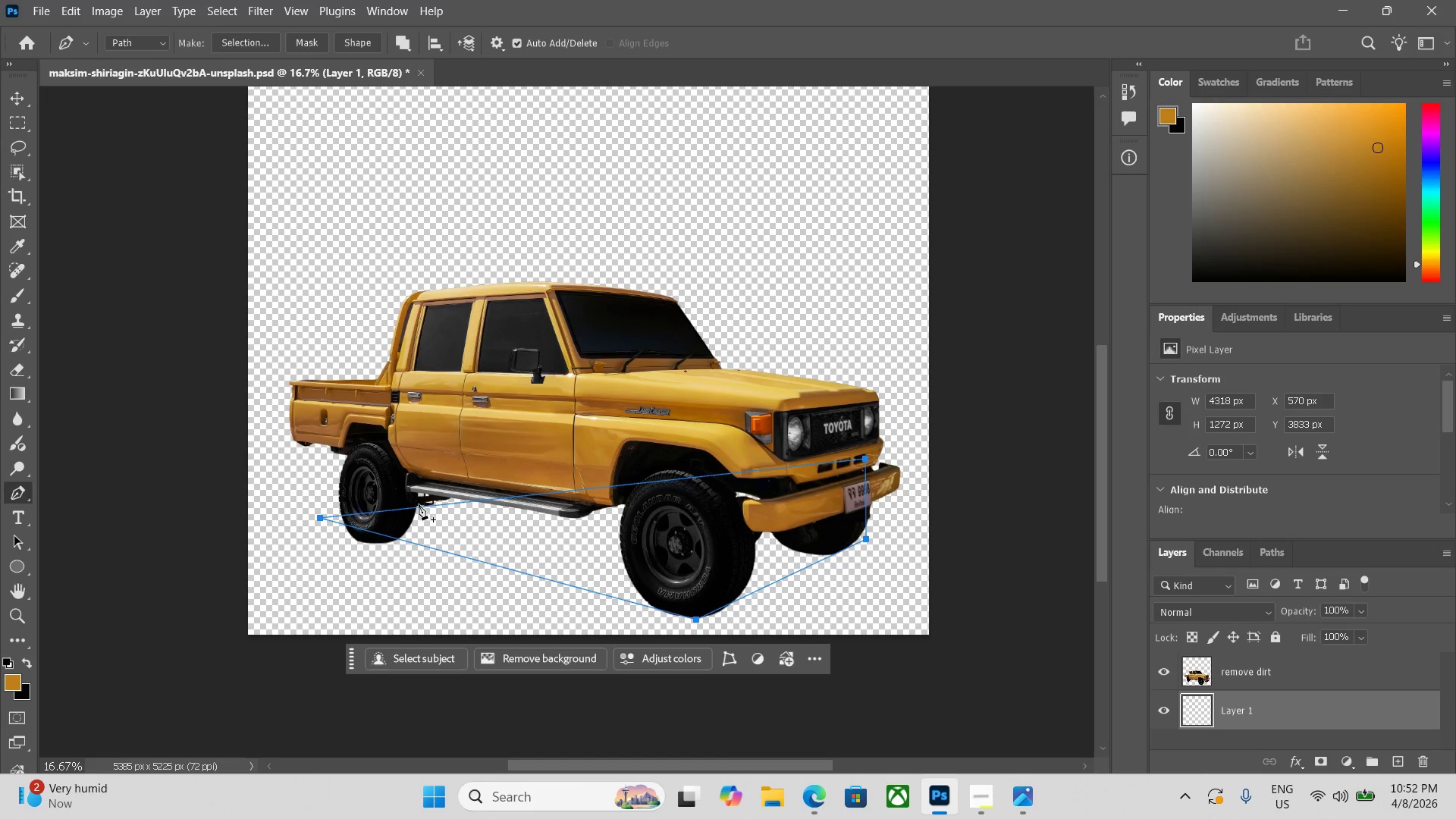 
key(Control+Z)
 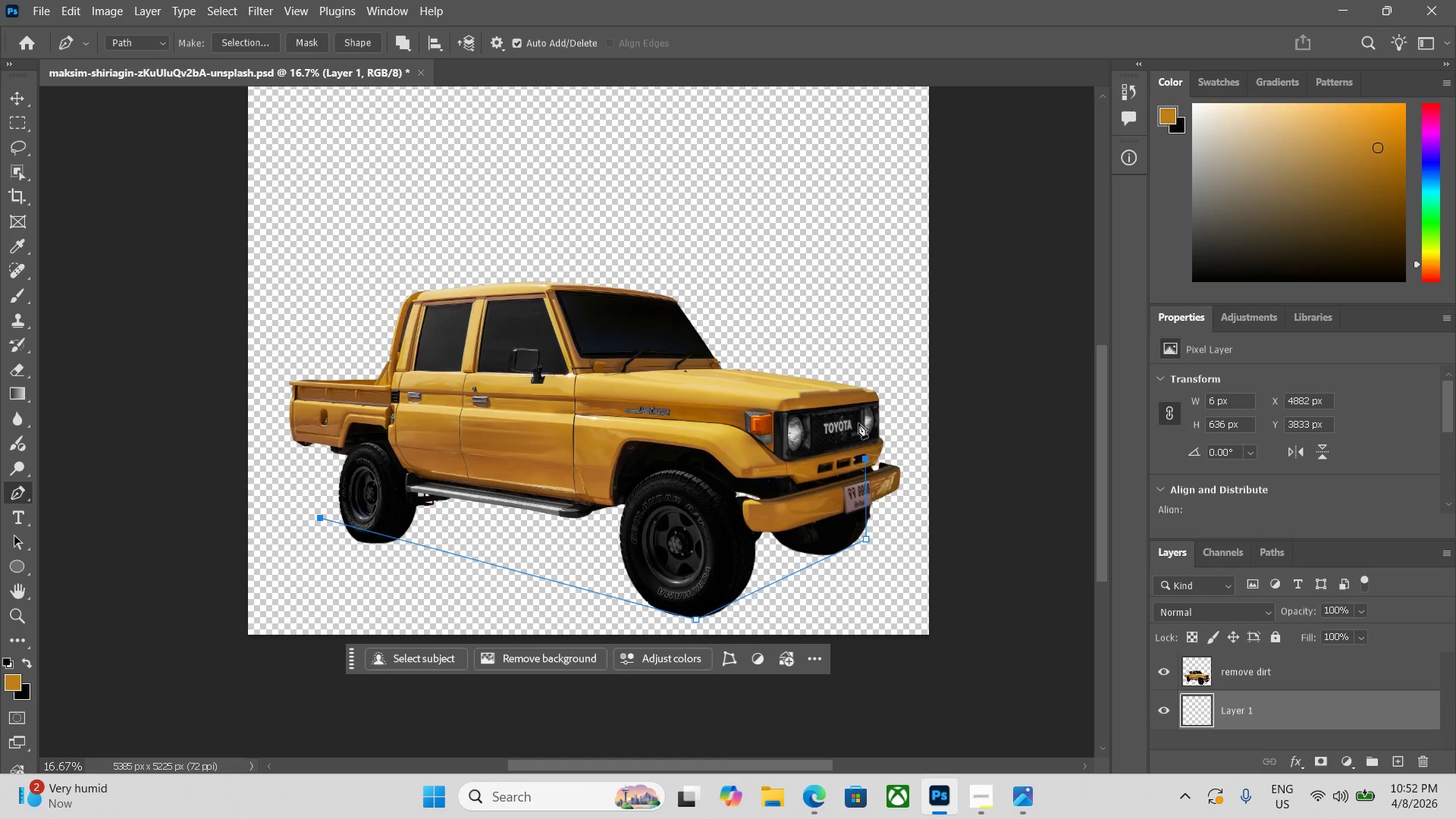 
key(Control+ControlLeft)
 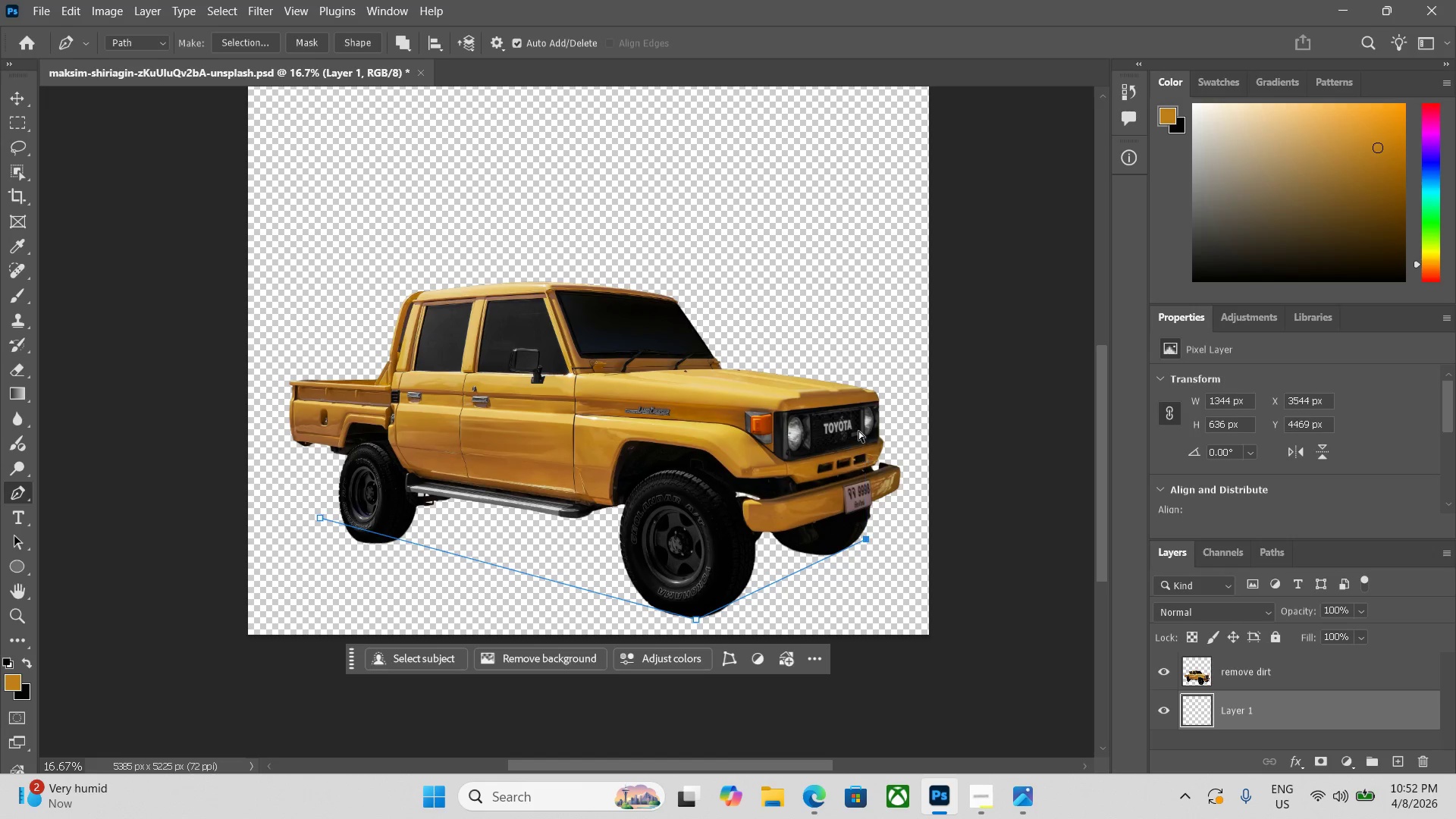 
key(Control+Z)
 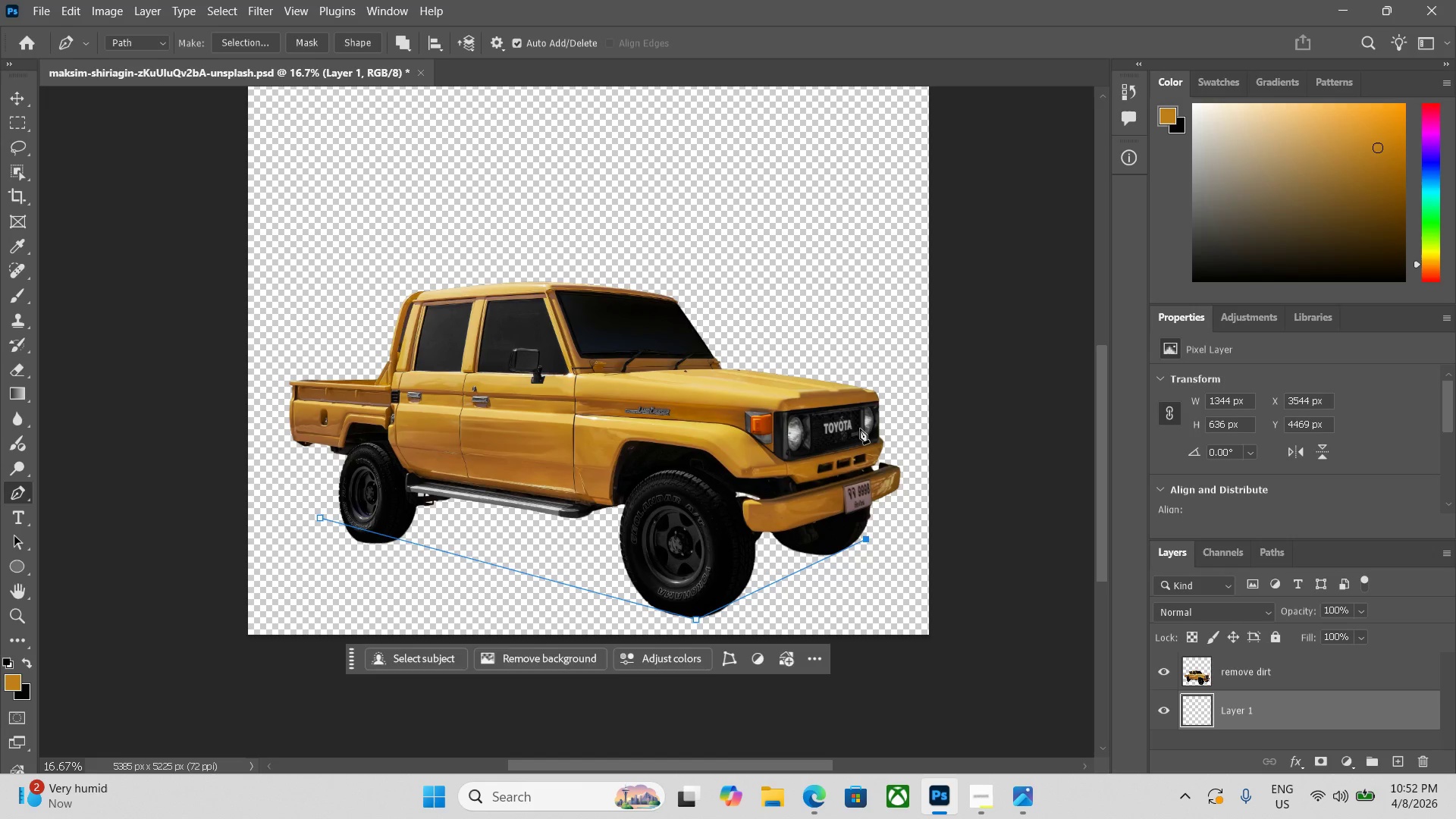 
left_click([860, 428])
 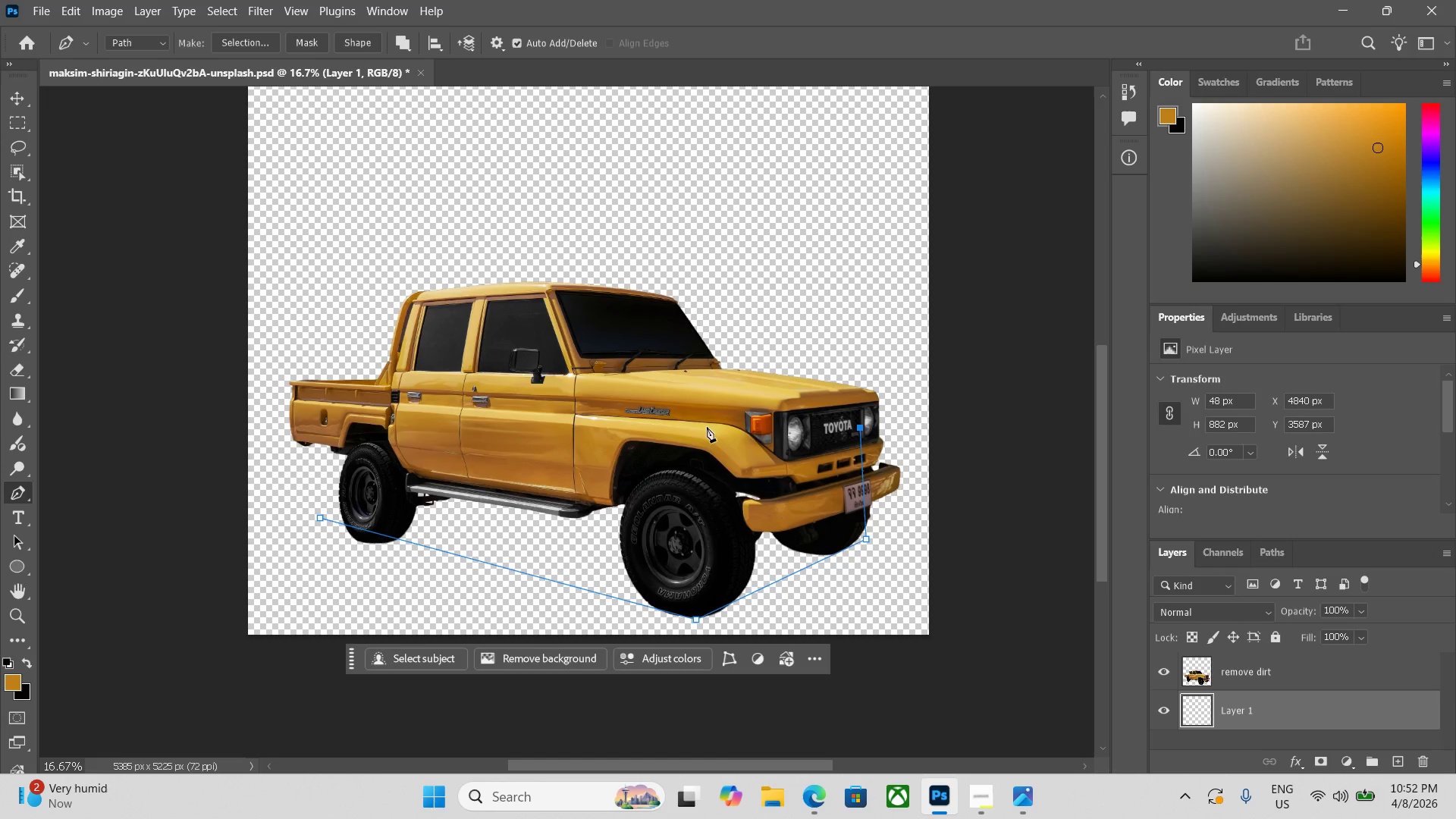 
key(Control+ControlLeft)
 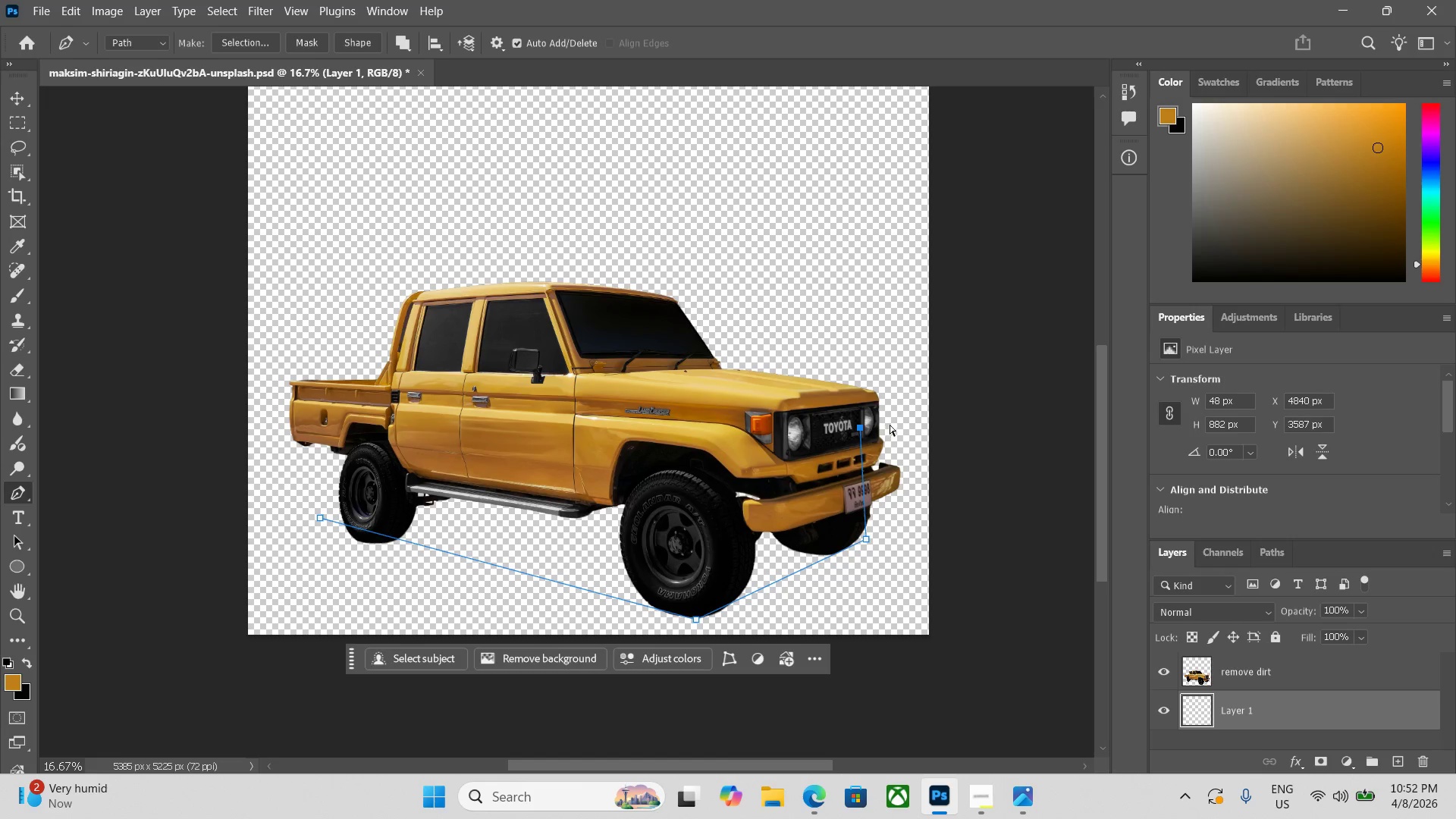 
key(Control+Z)
 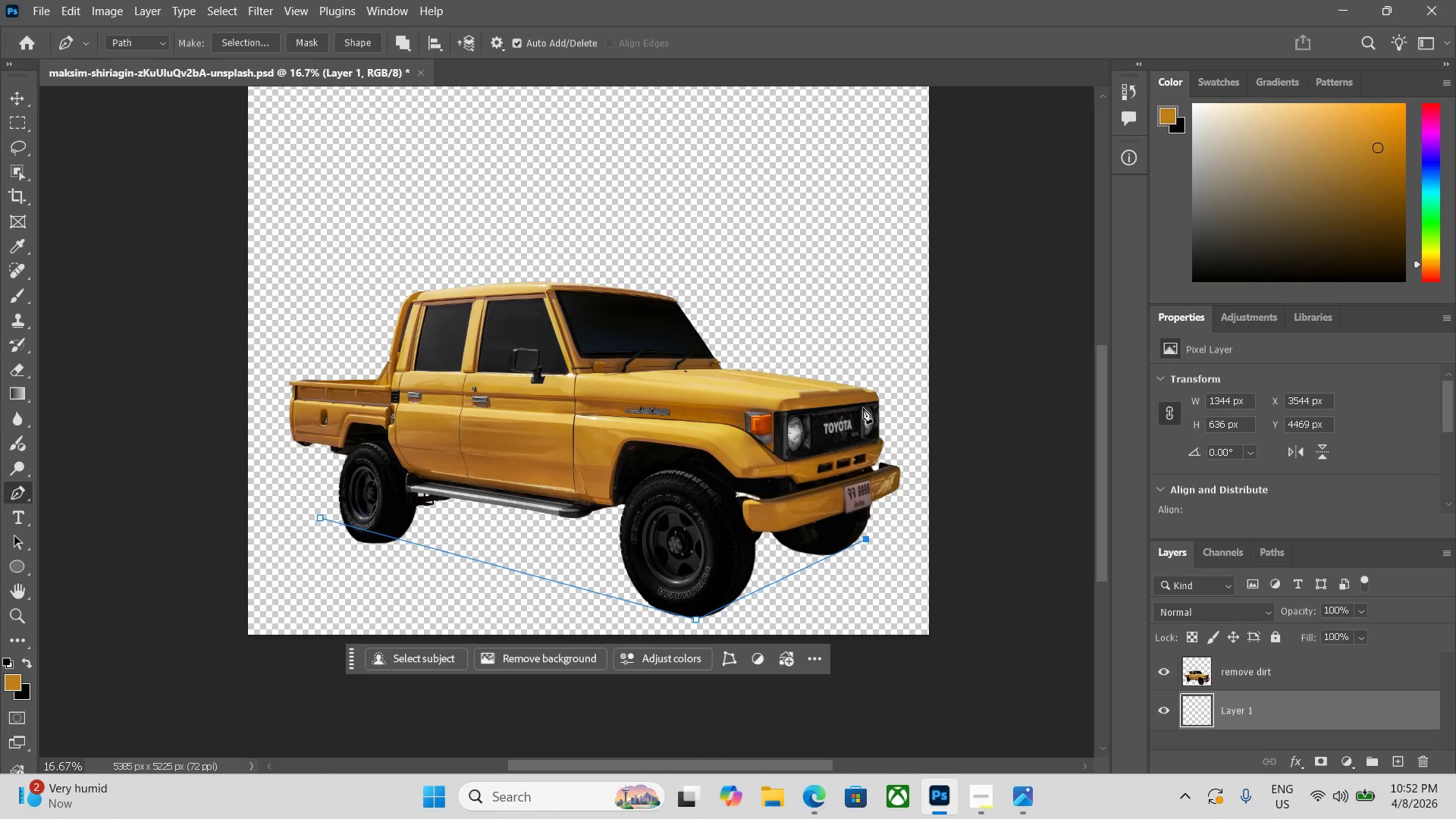 
left_click([860, 410])
 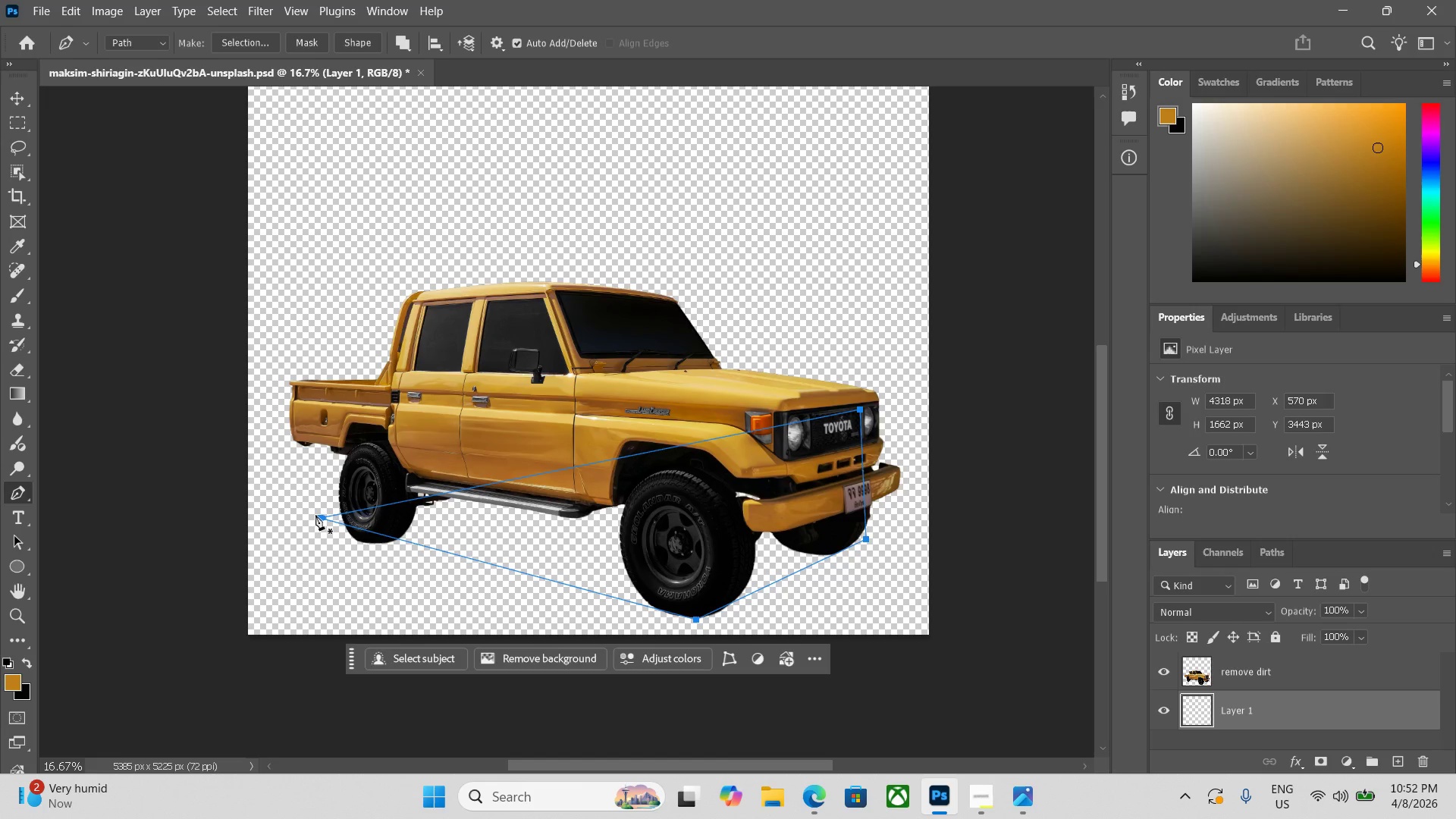 
key(Control+ControlLeft)
 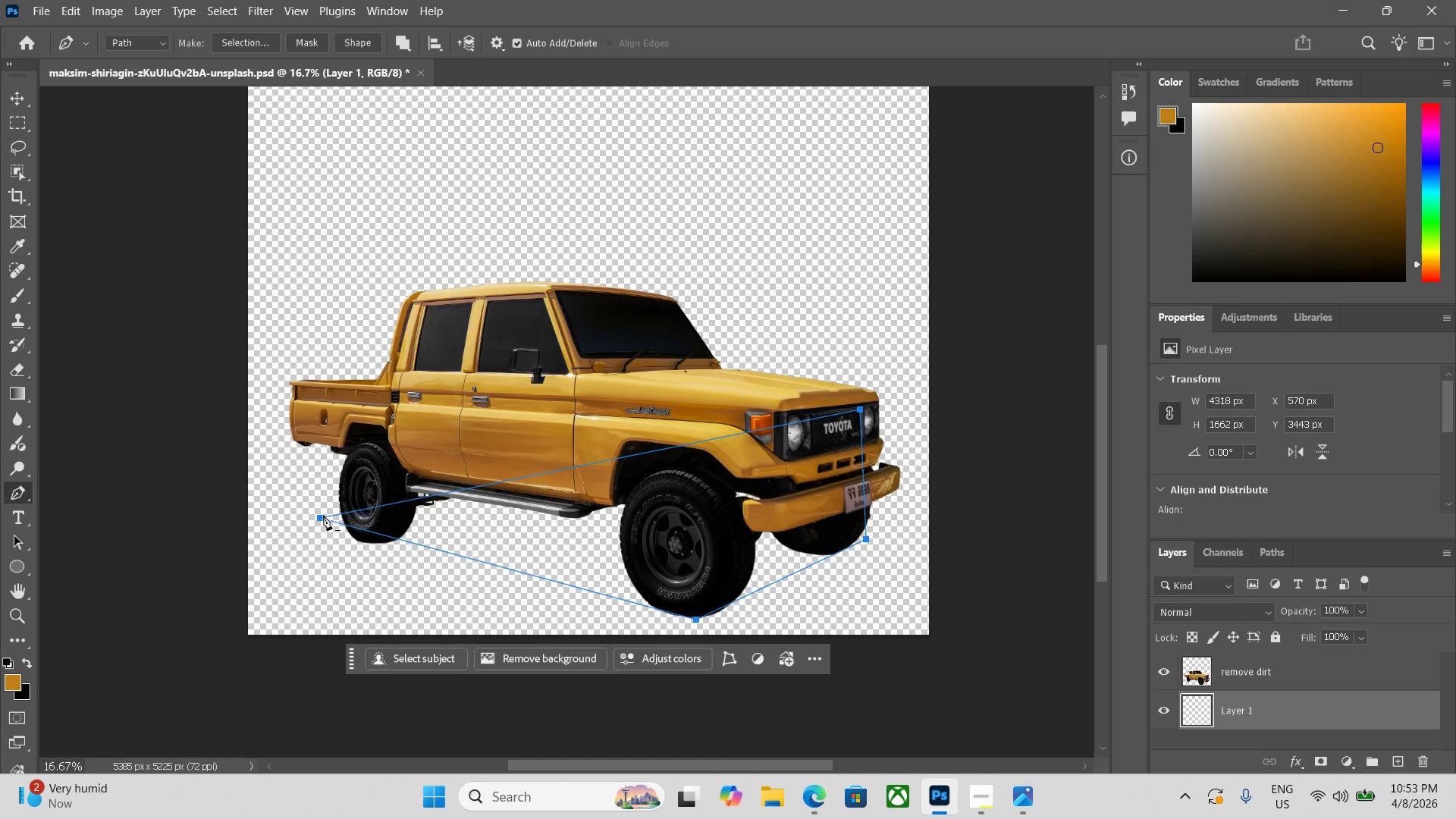 
wait(21.31)
 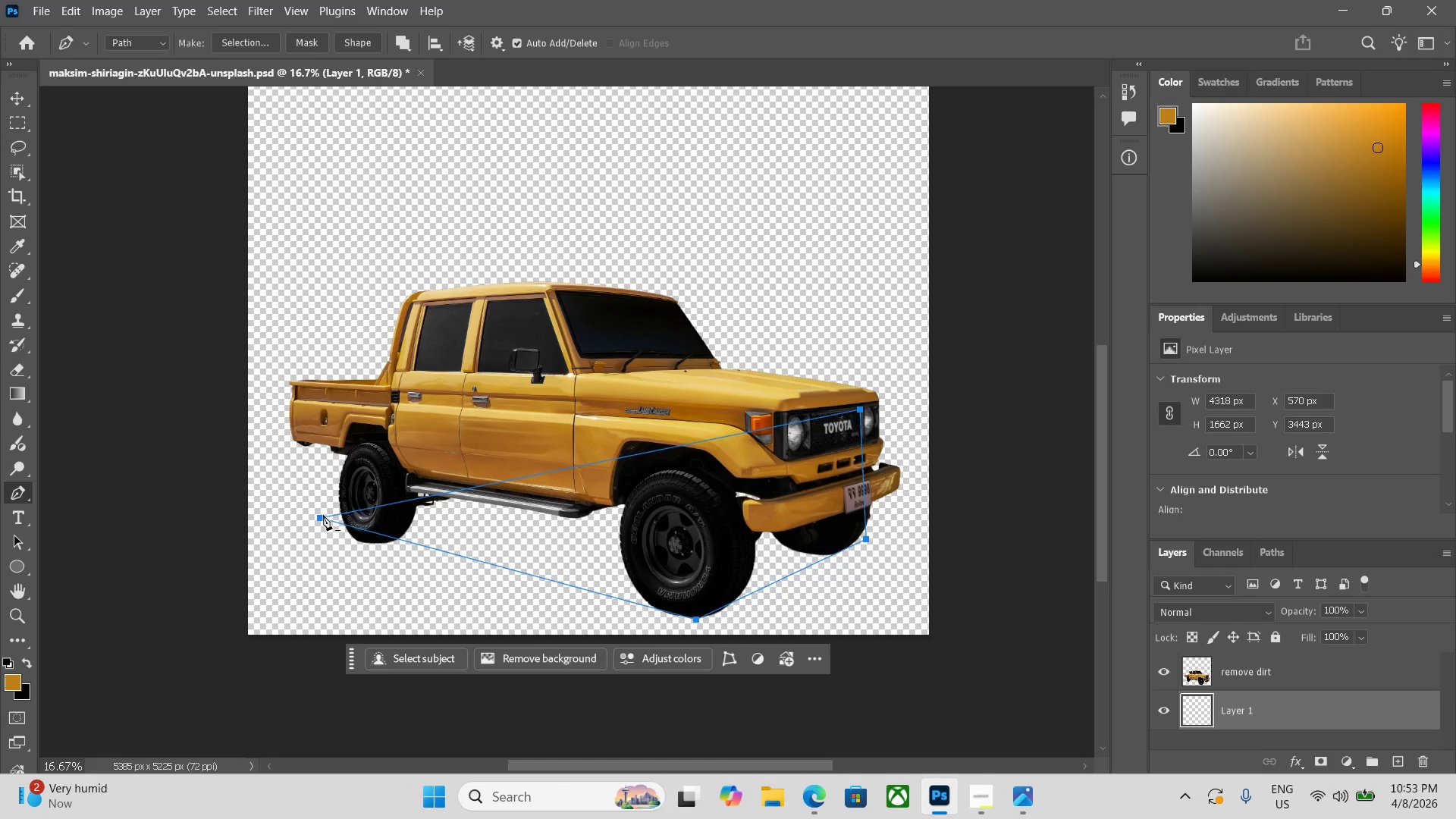 
key(Control+Enter)
 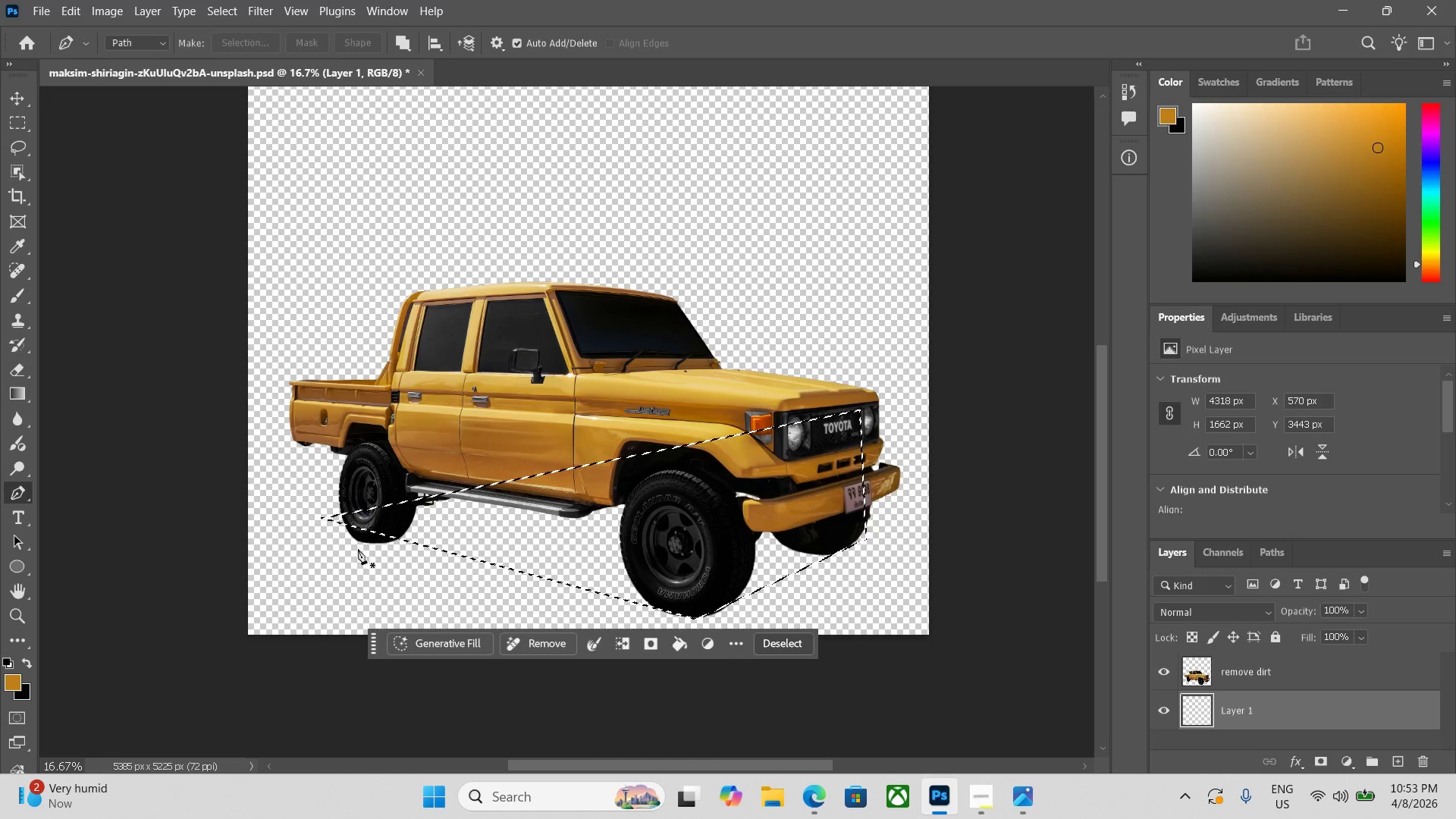 
key(Control+Z)
 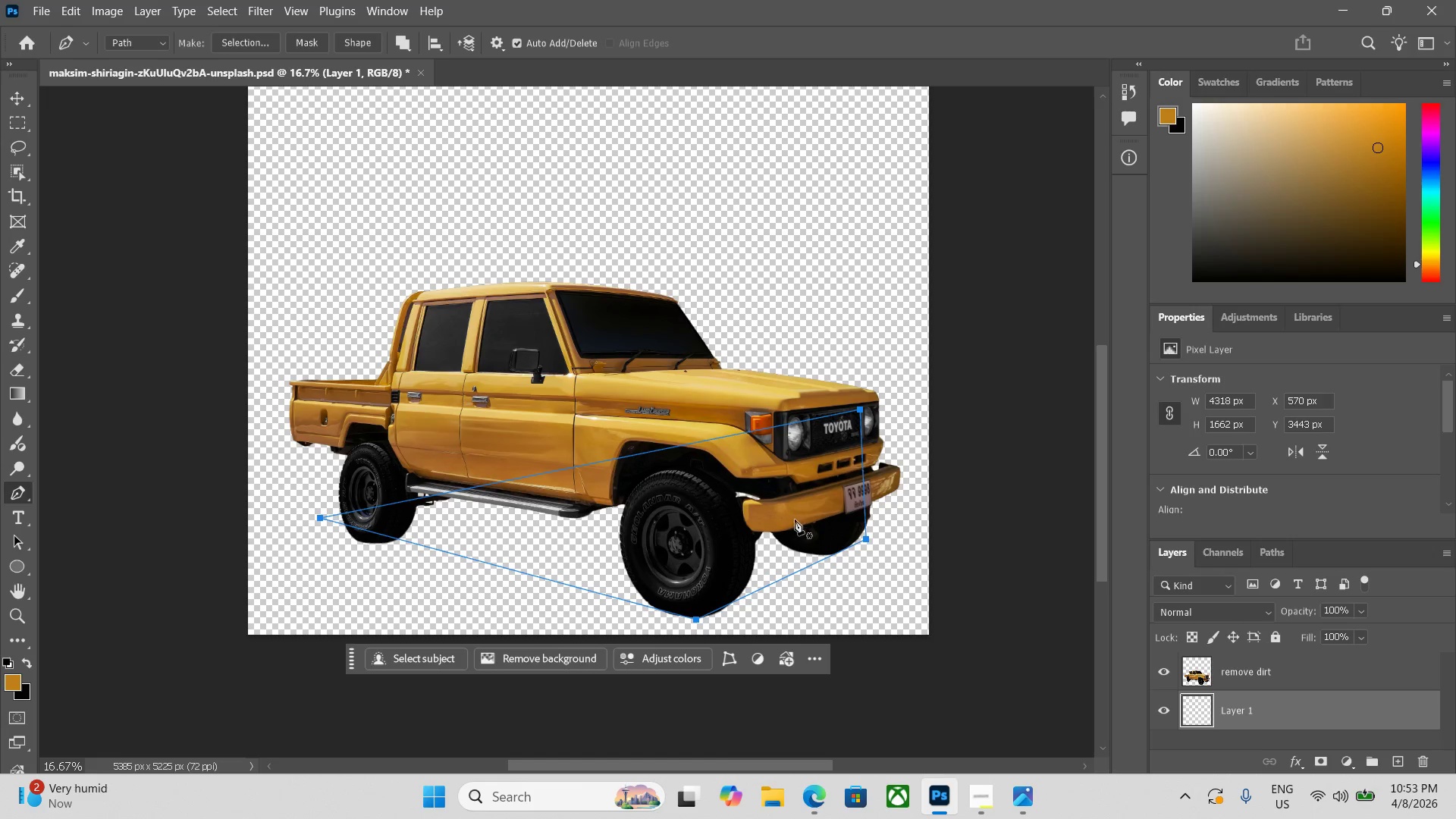 
key(Control+Z)
 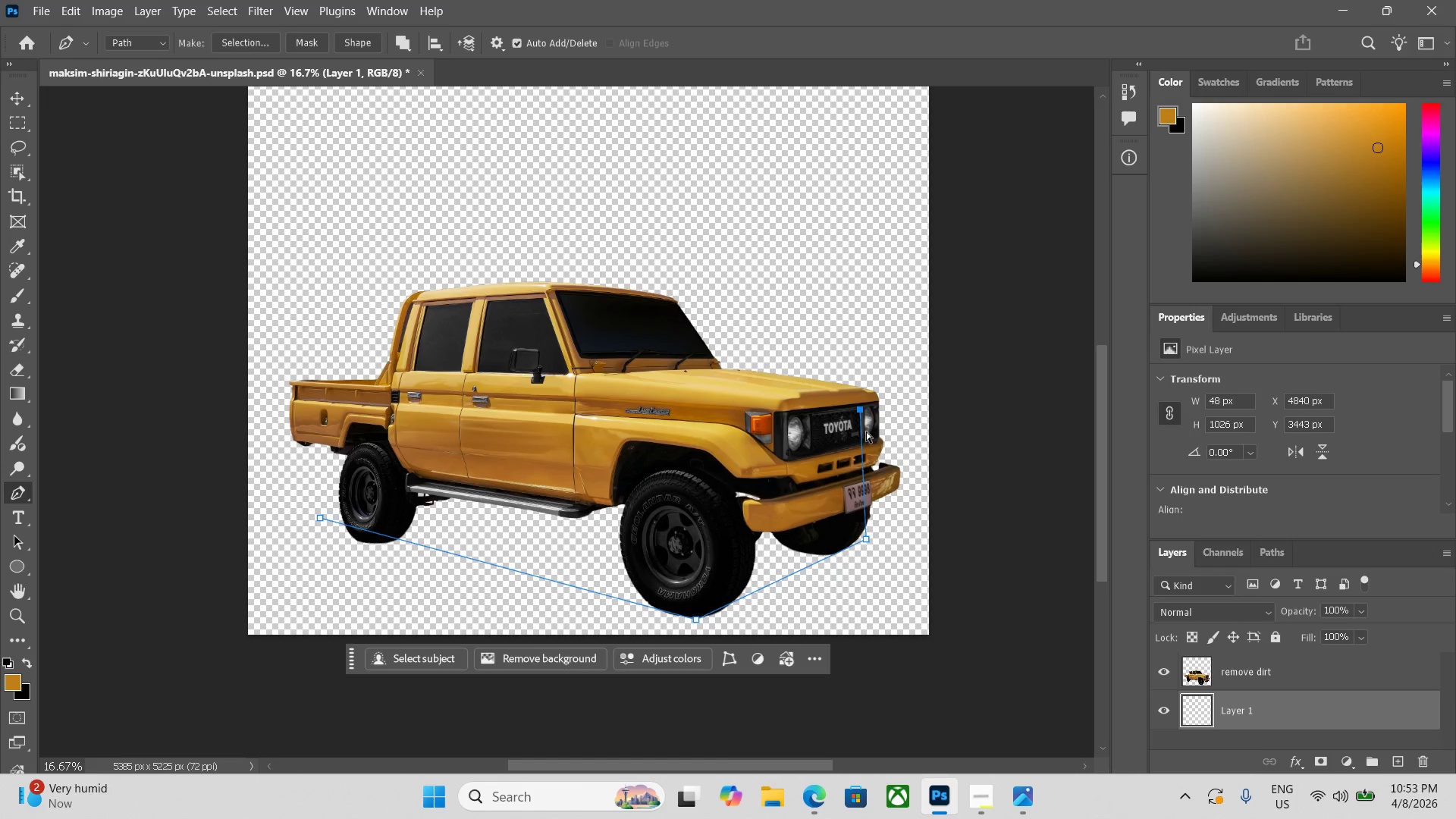 
key(Control+Z)
 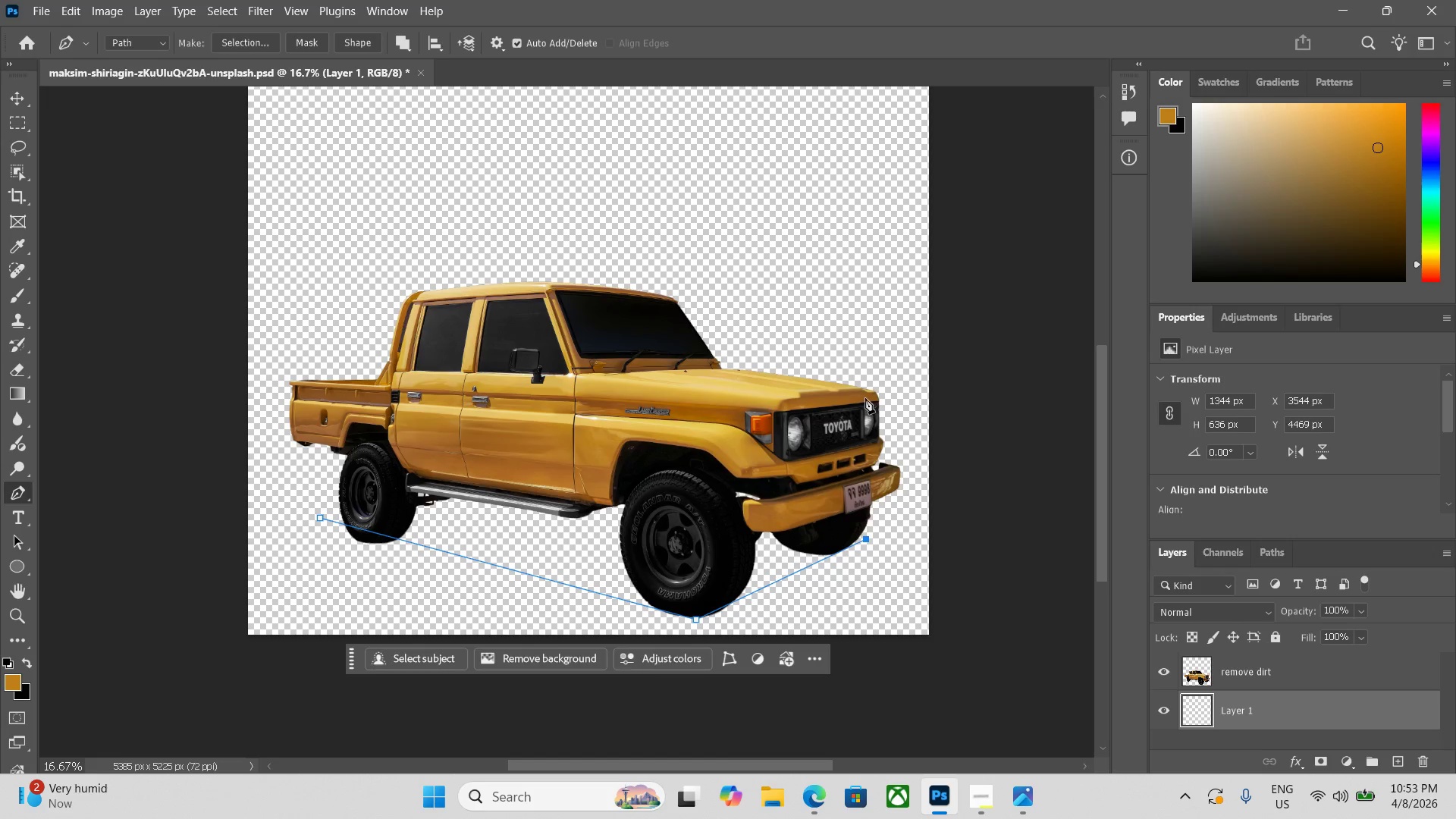 
left_click([865, 397])
 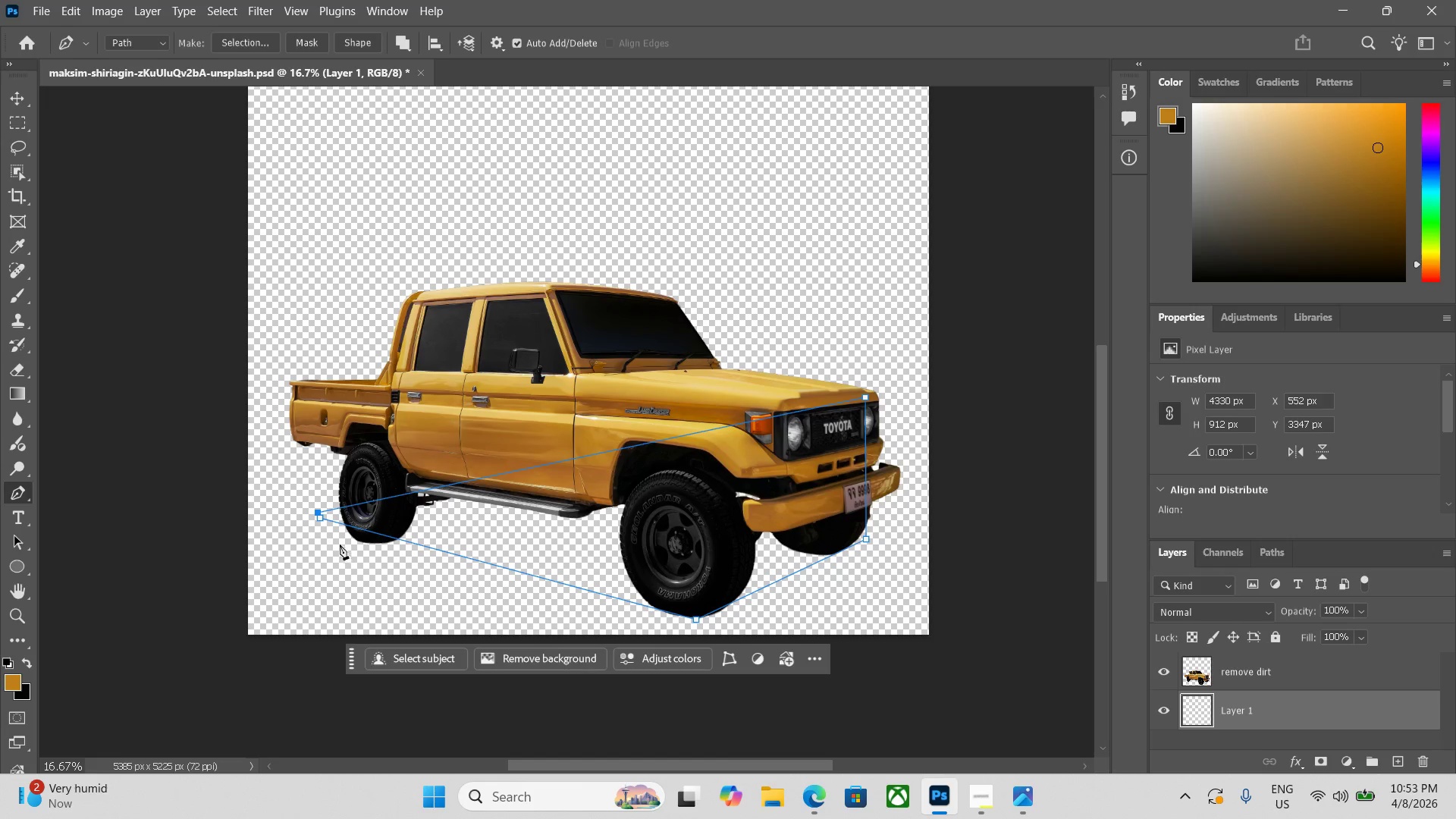 
left_click([320, 519])
 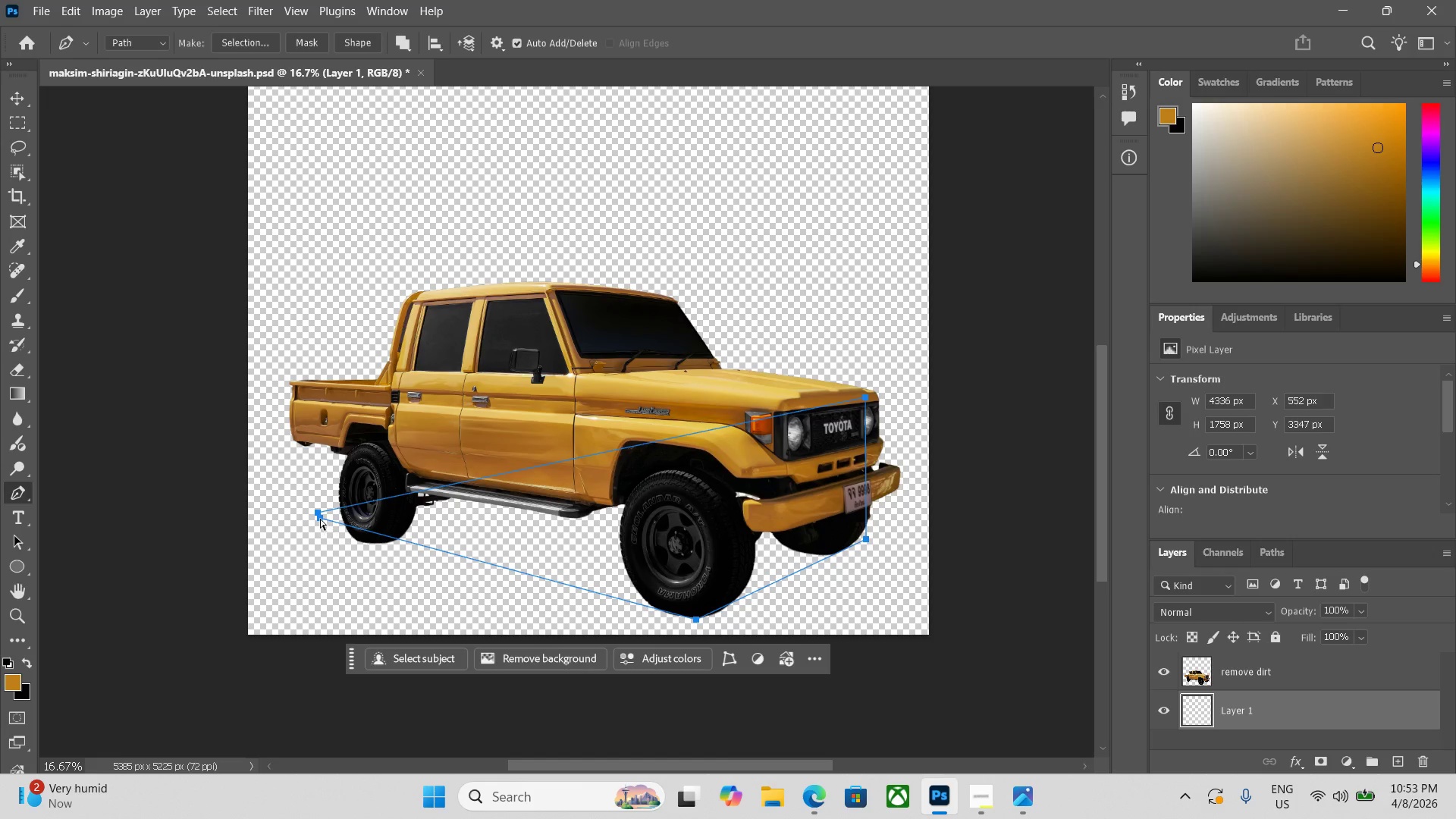 
key(Control+ControlLeft)
 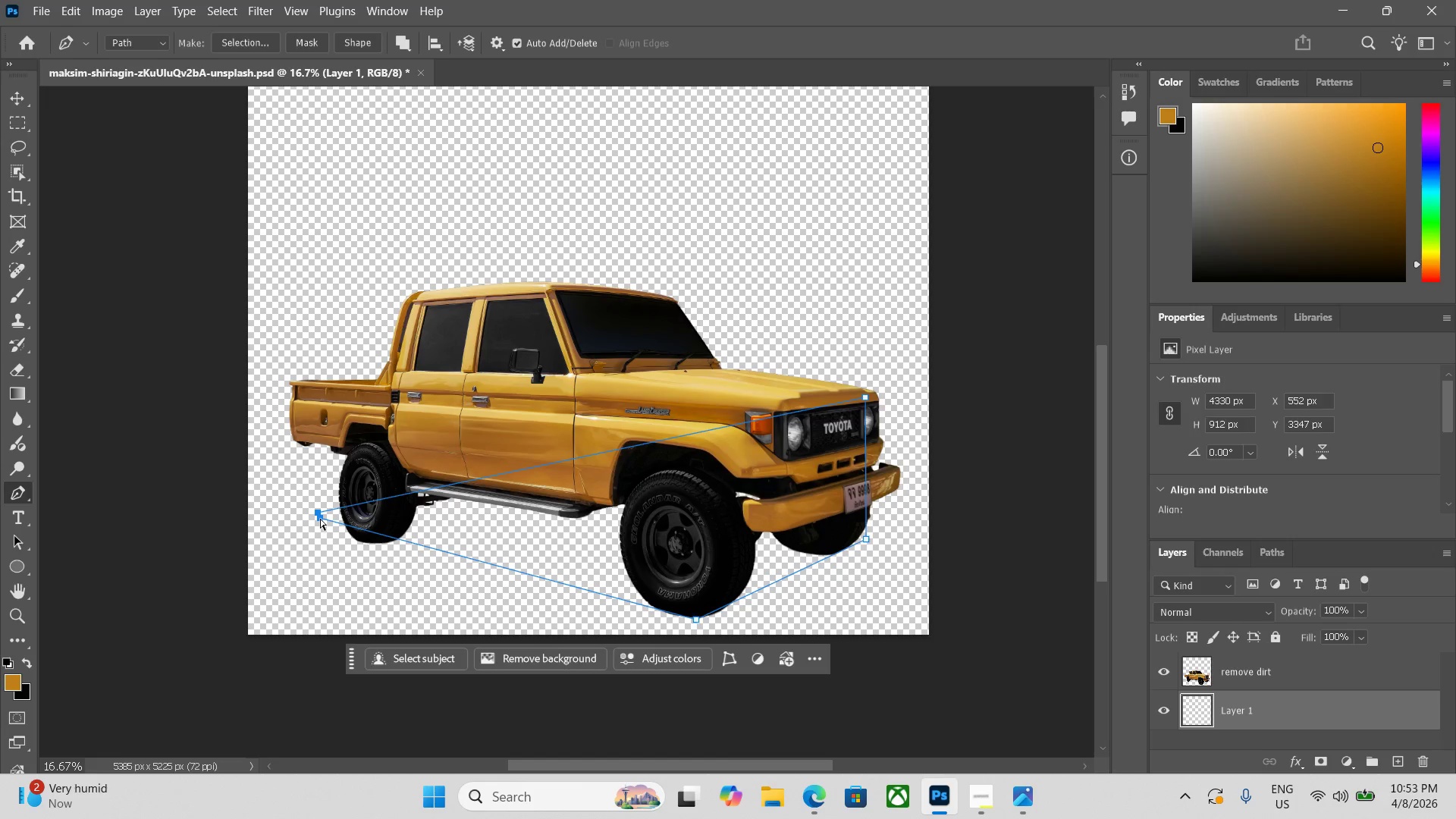 
key(Control+Z)
 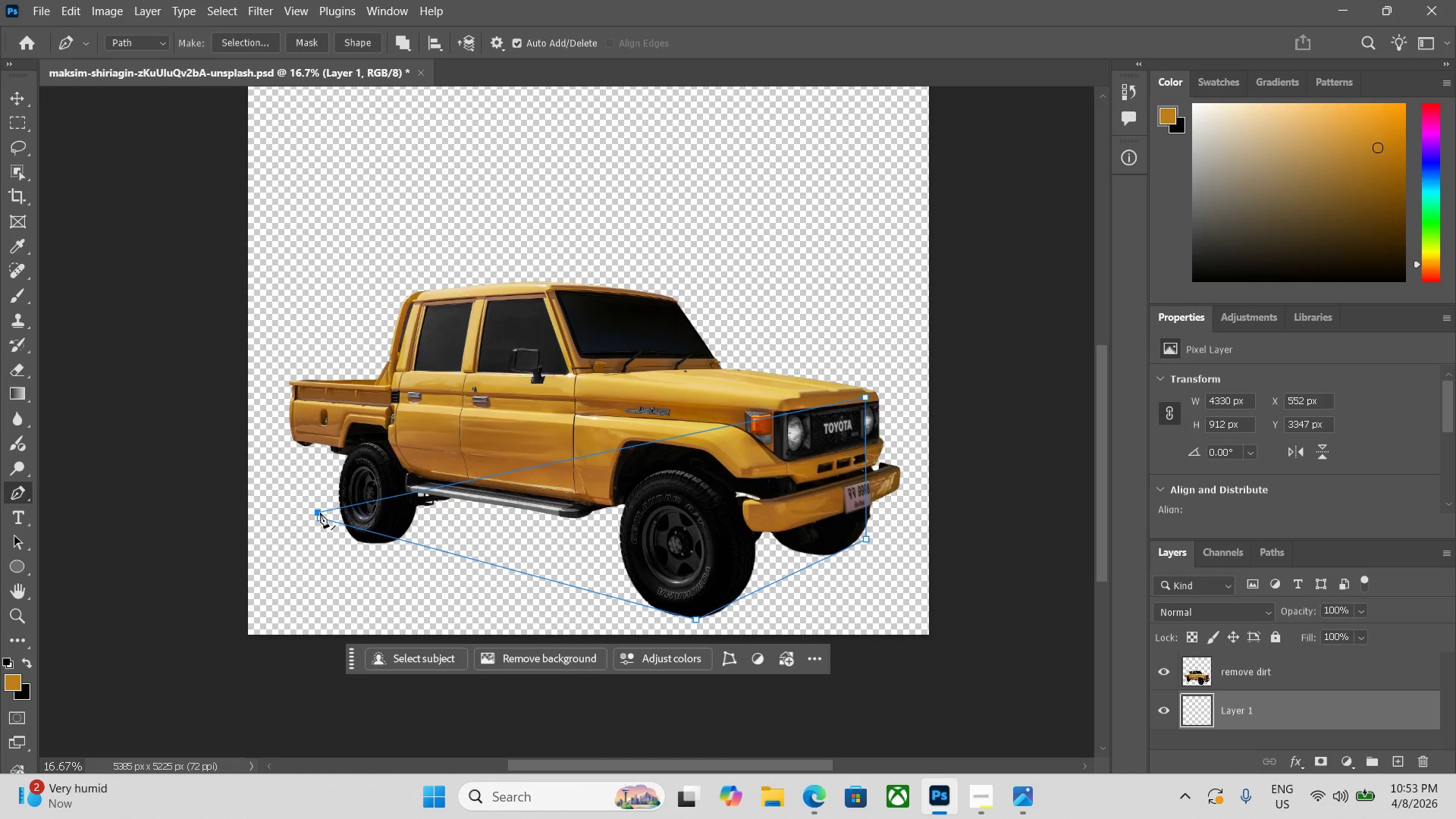 
key(Control+ControlLeft)
 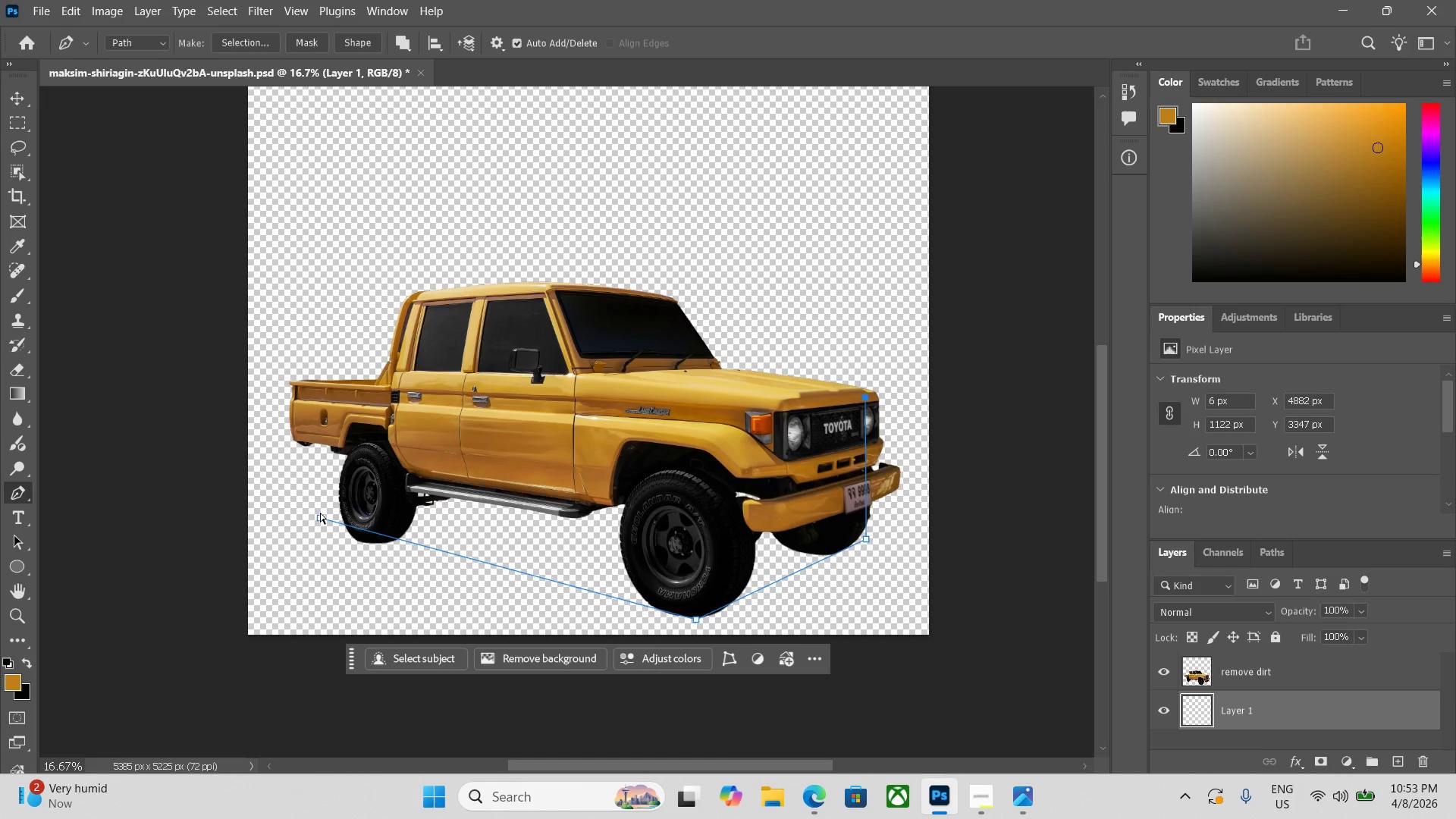 
key(Control+Z)
 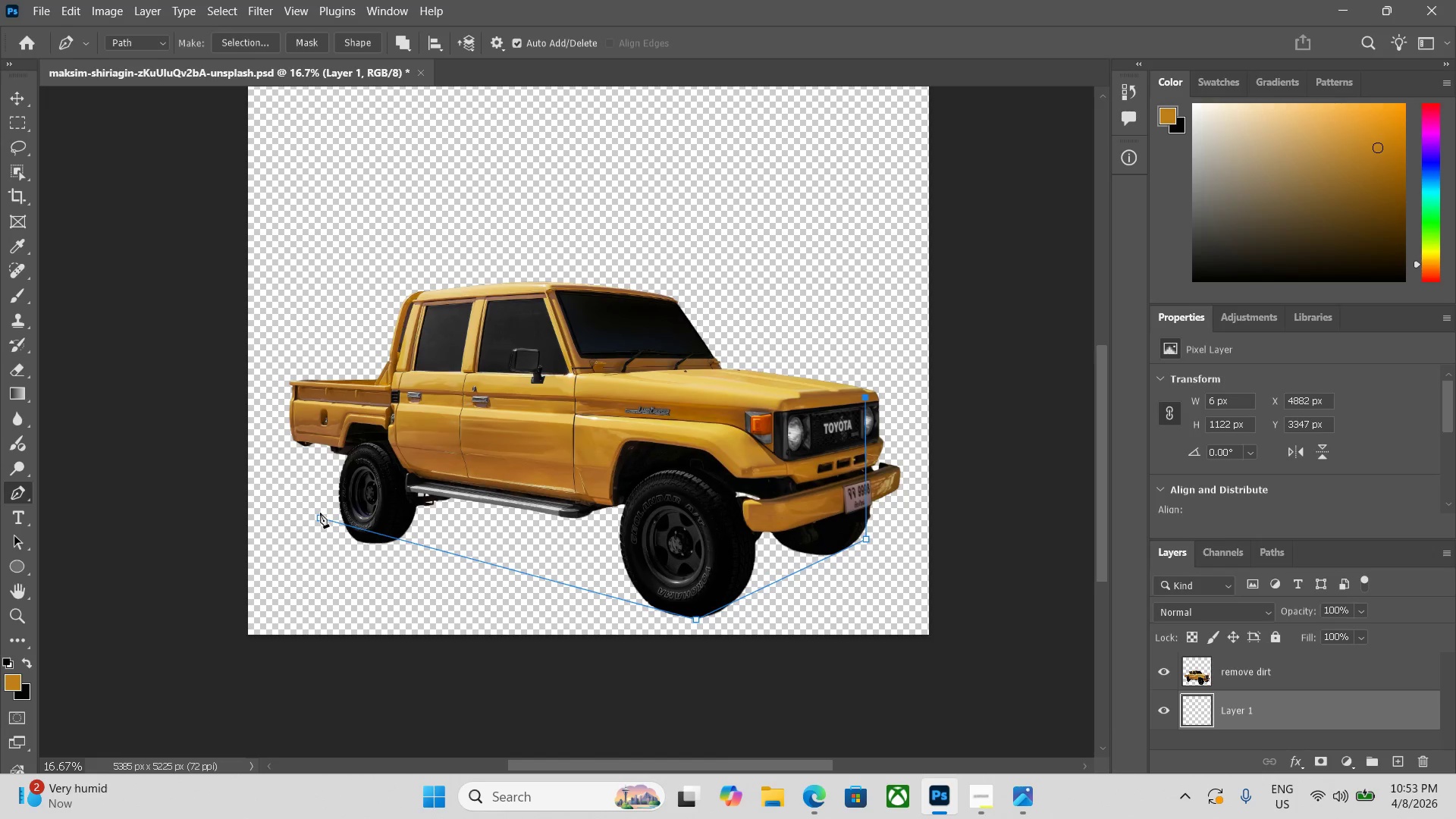 
left_click([320, 513])
 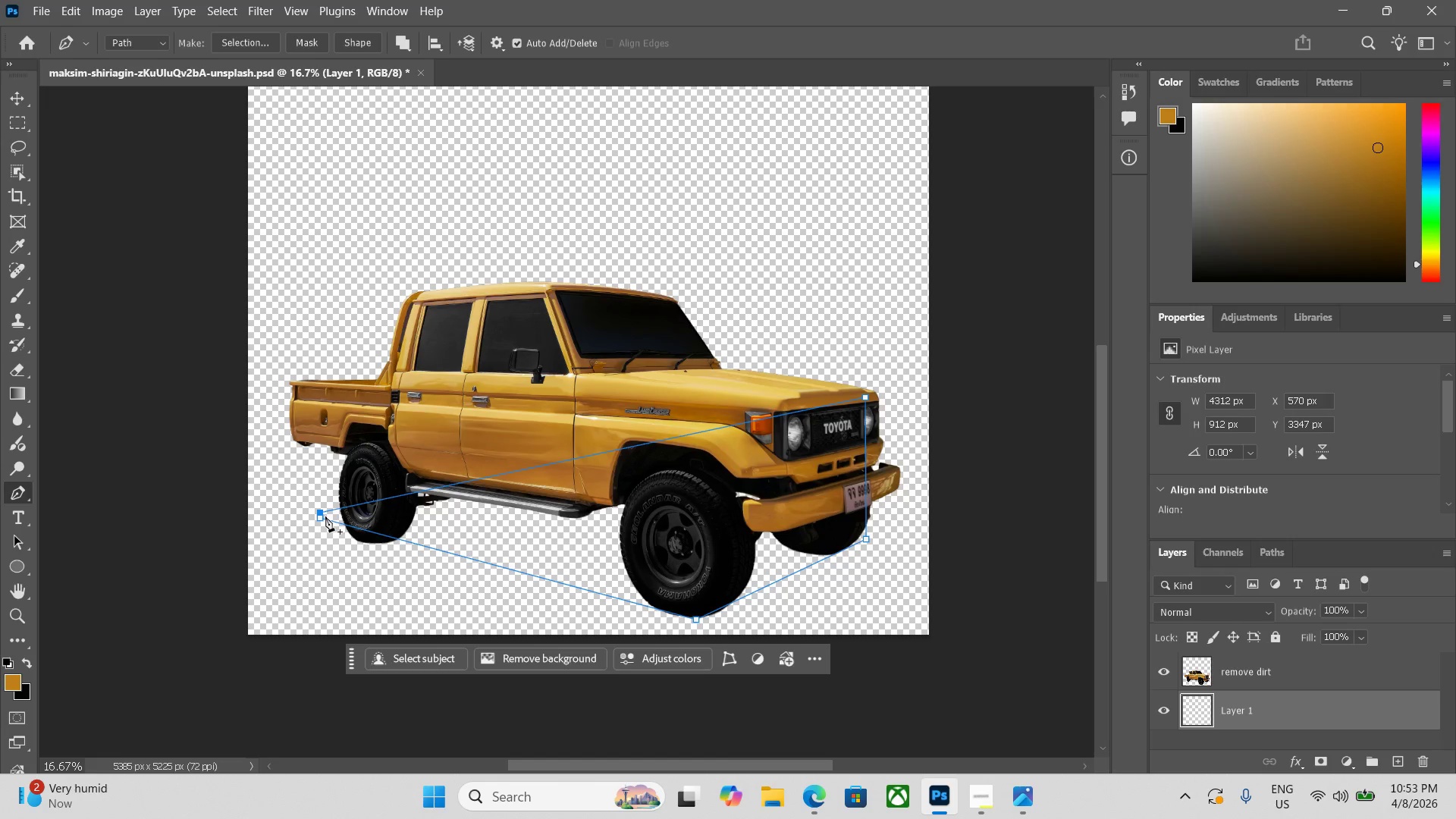 
key(Control+ControlLeft)
 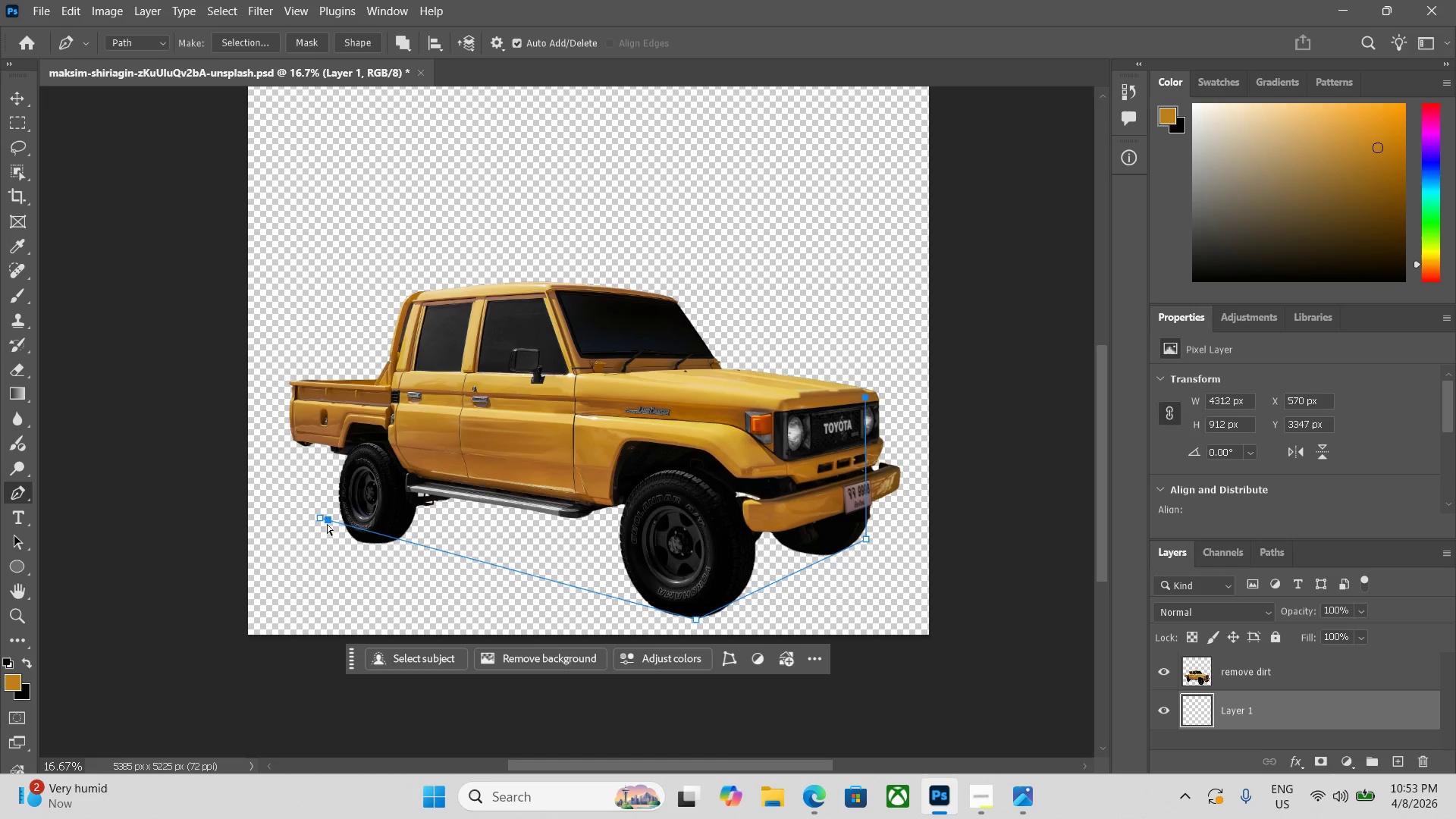 
key(Control+Z)
 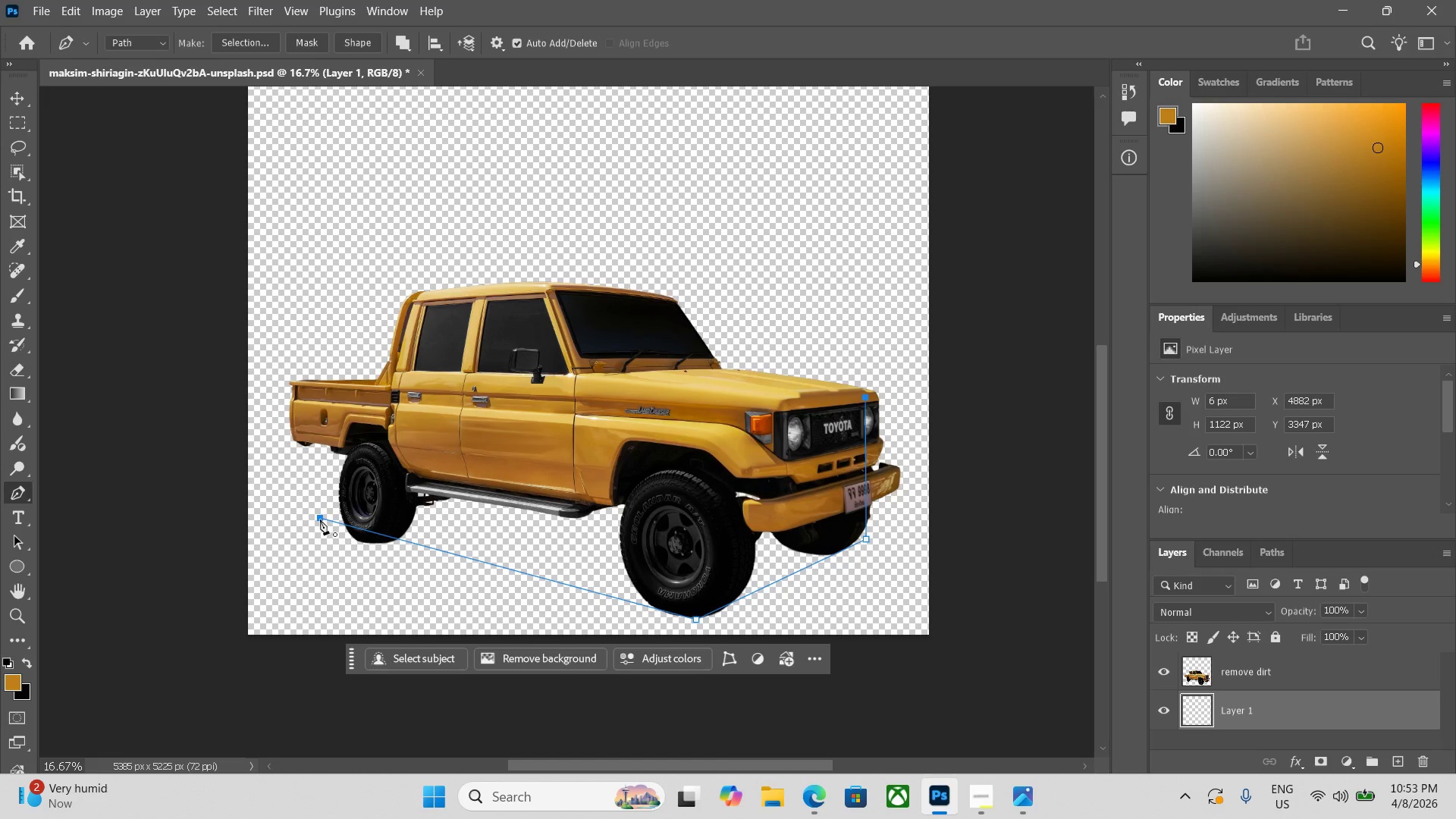 
left_click([320, 519])
 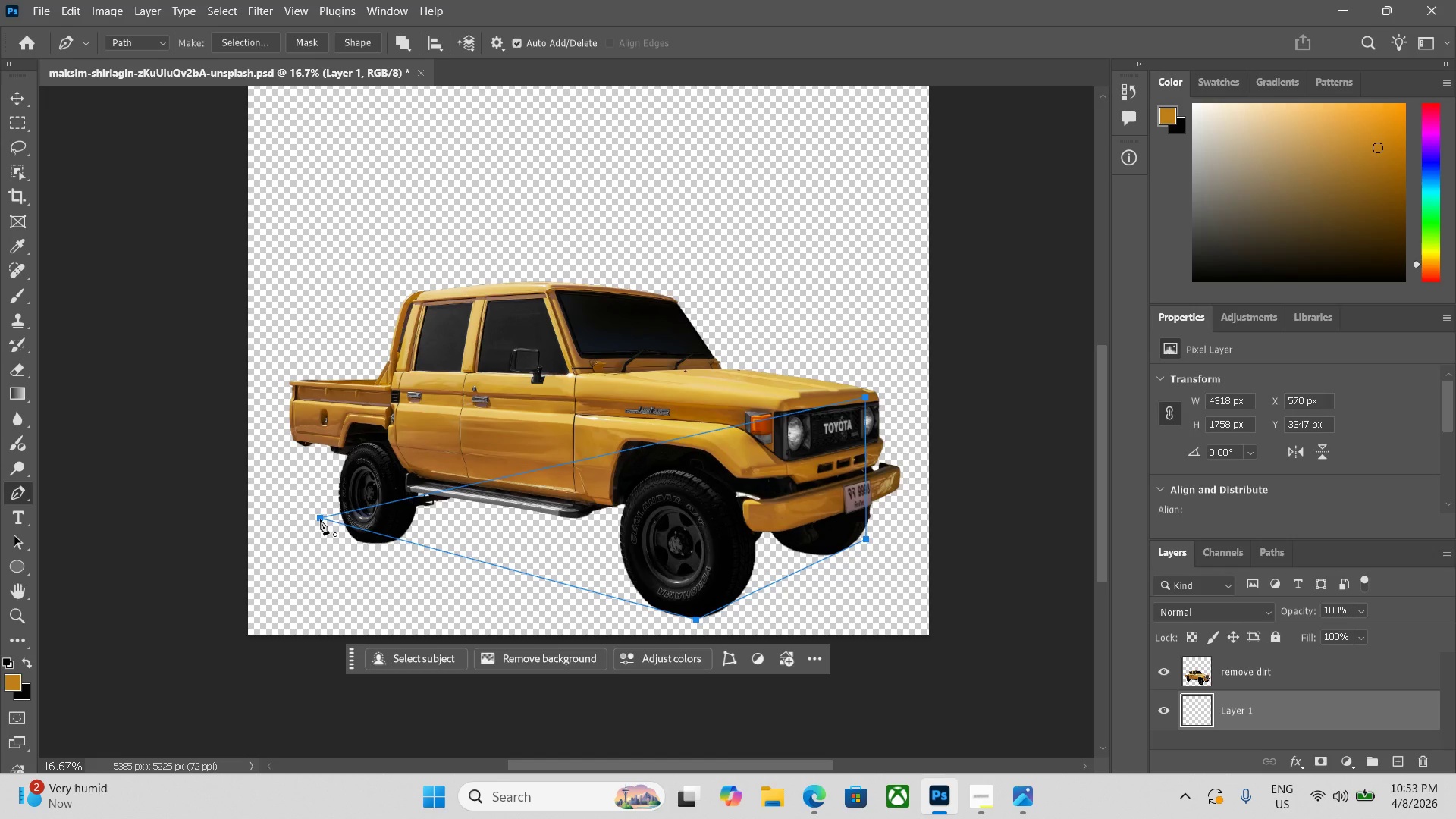 
key(Control+ControlLeft)
 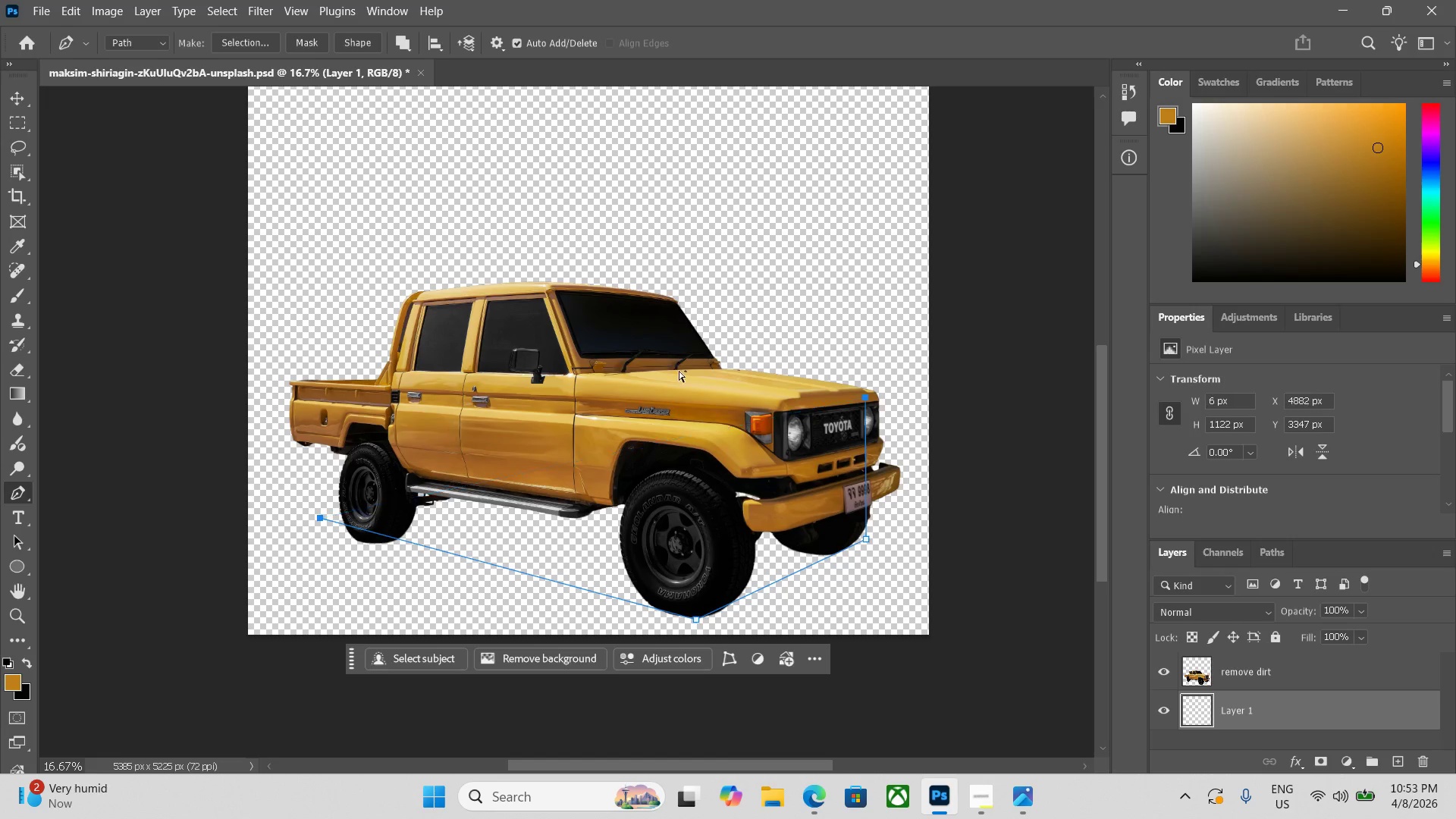 
key(Control+Z)
 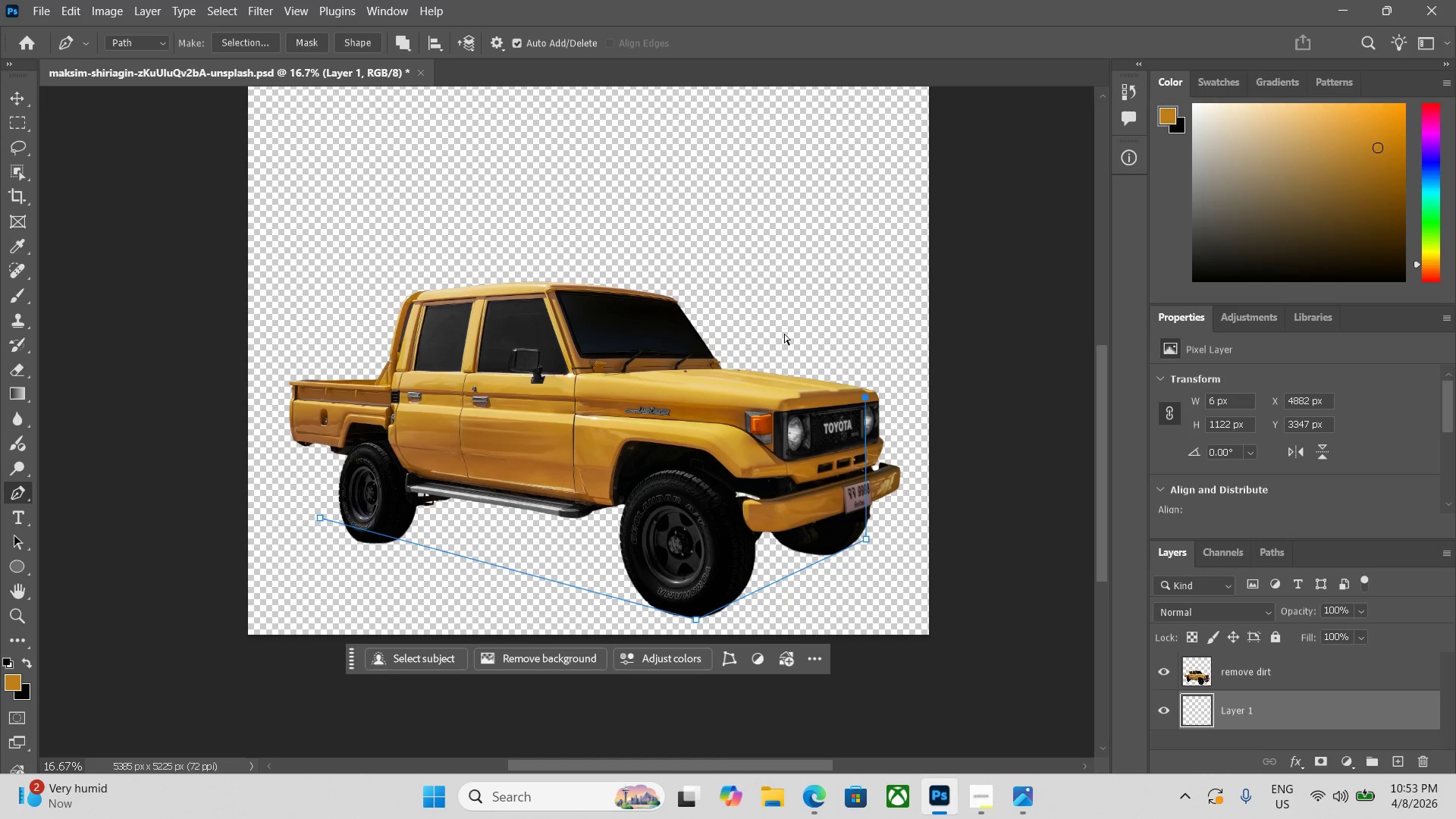 
key(Control+ControlLeft)
 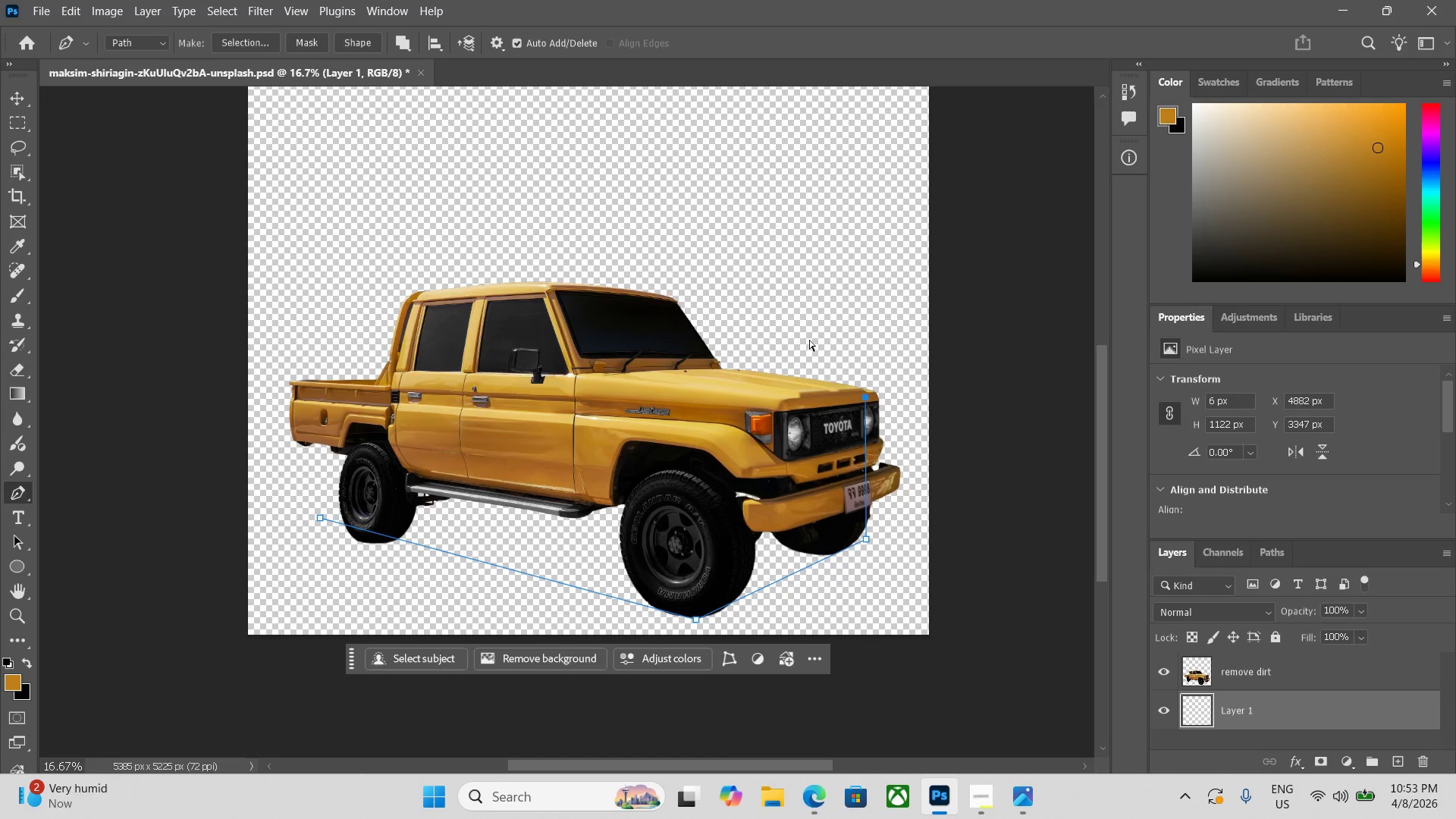 
key(Control+Z)
 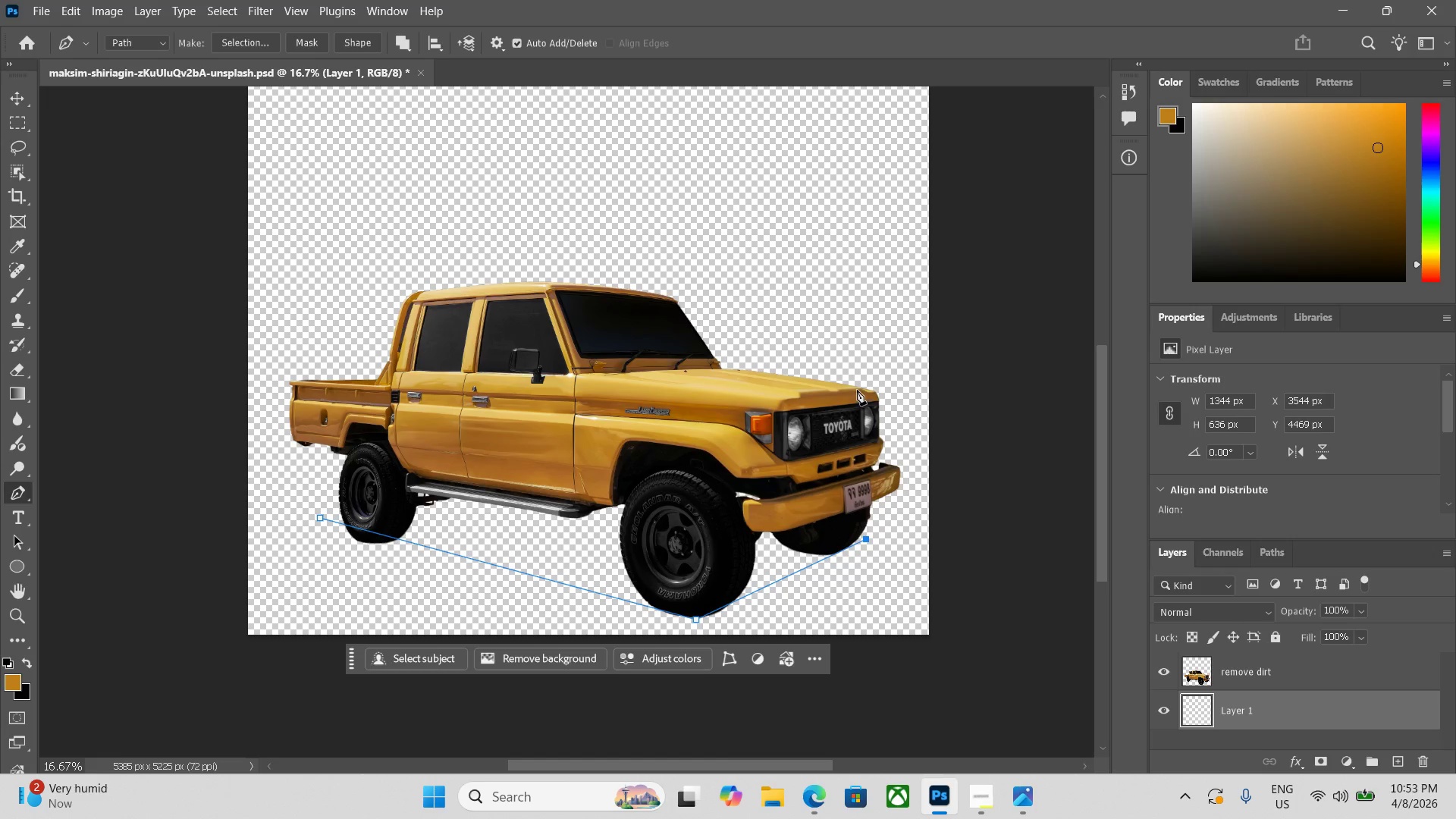 
left_click([855, 388])
 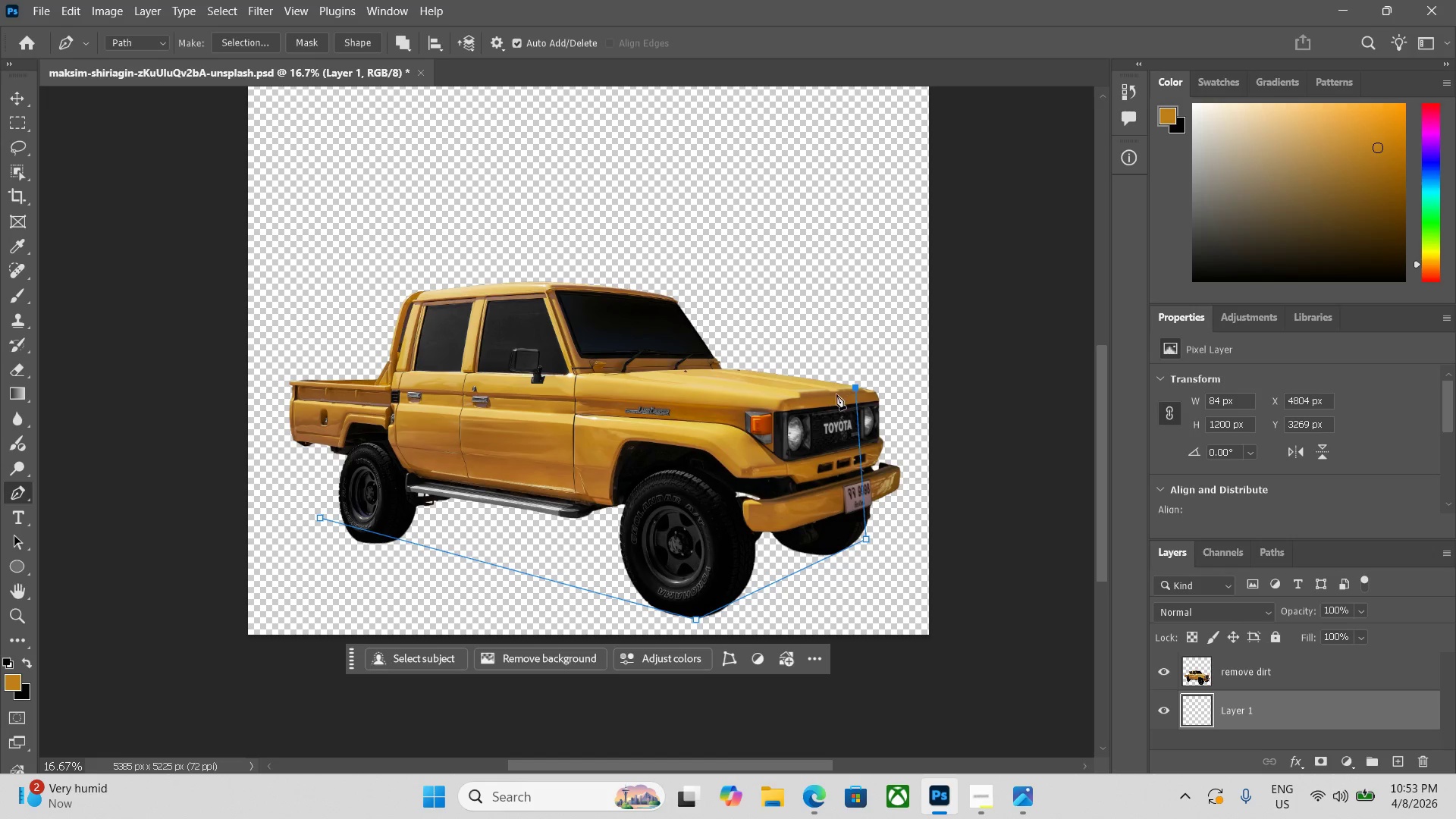 
key(Control+Z)
 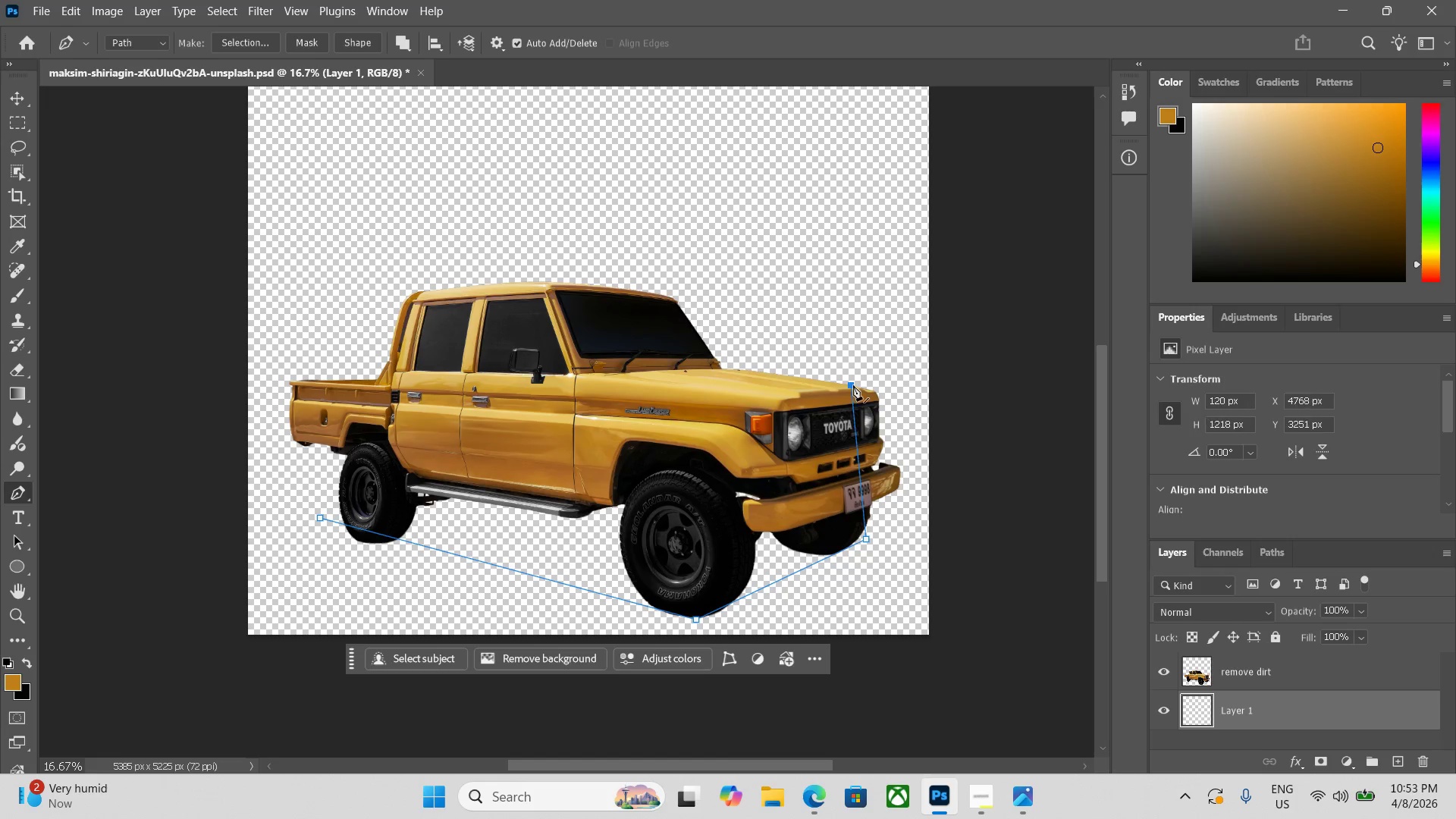 
key(Control+ControlLeft)
 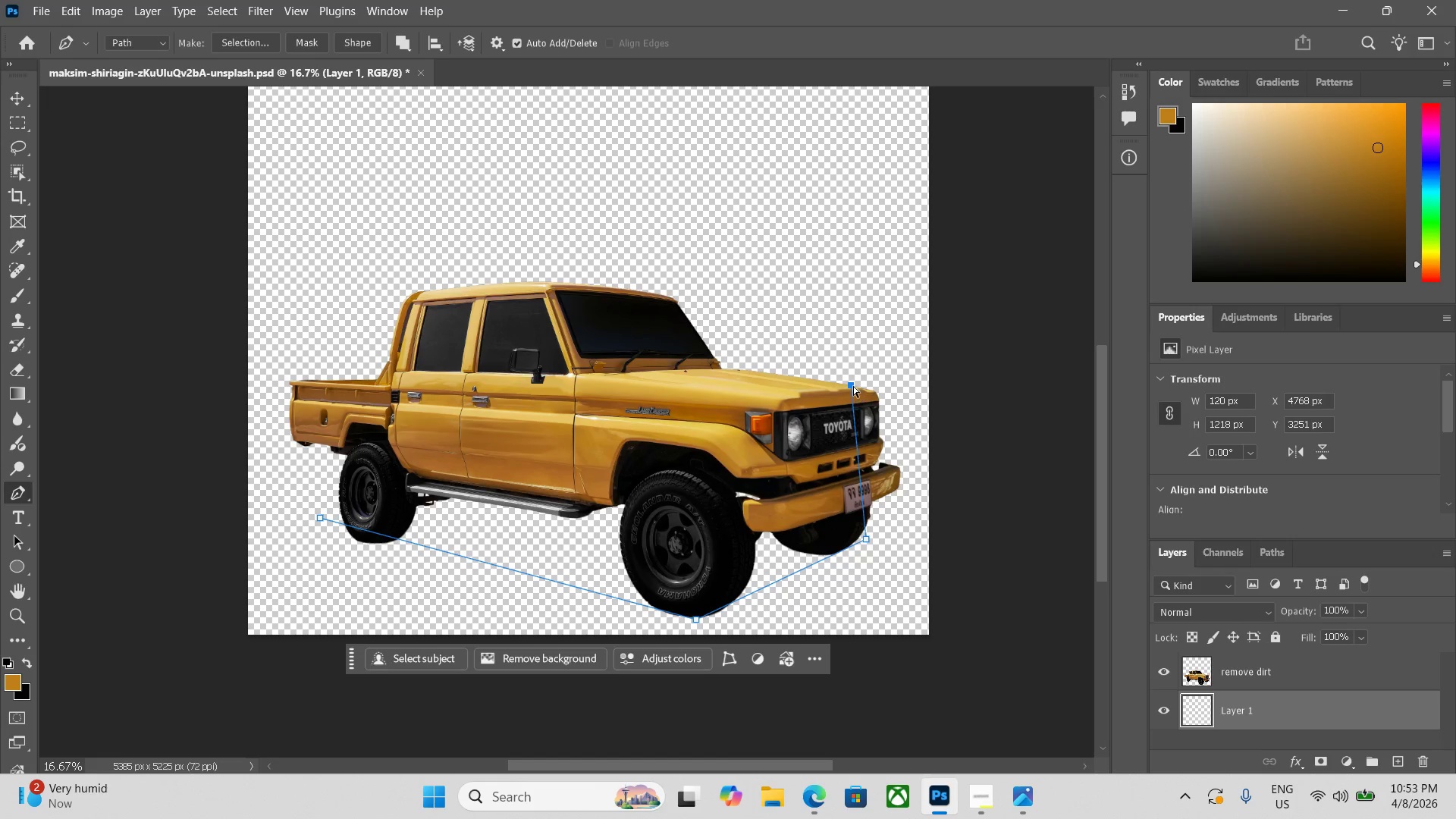 
key(Control+Z)
 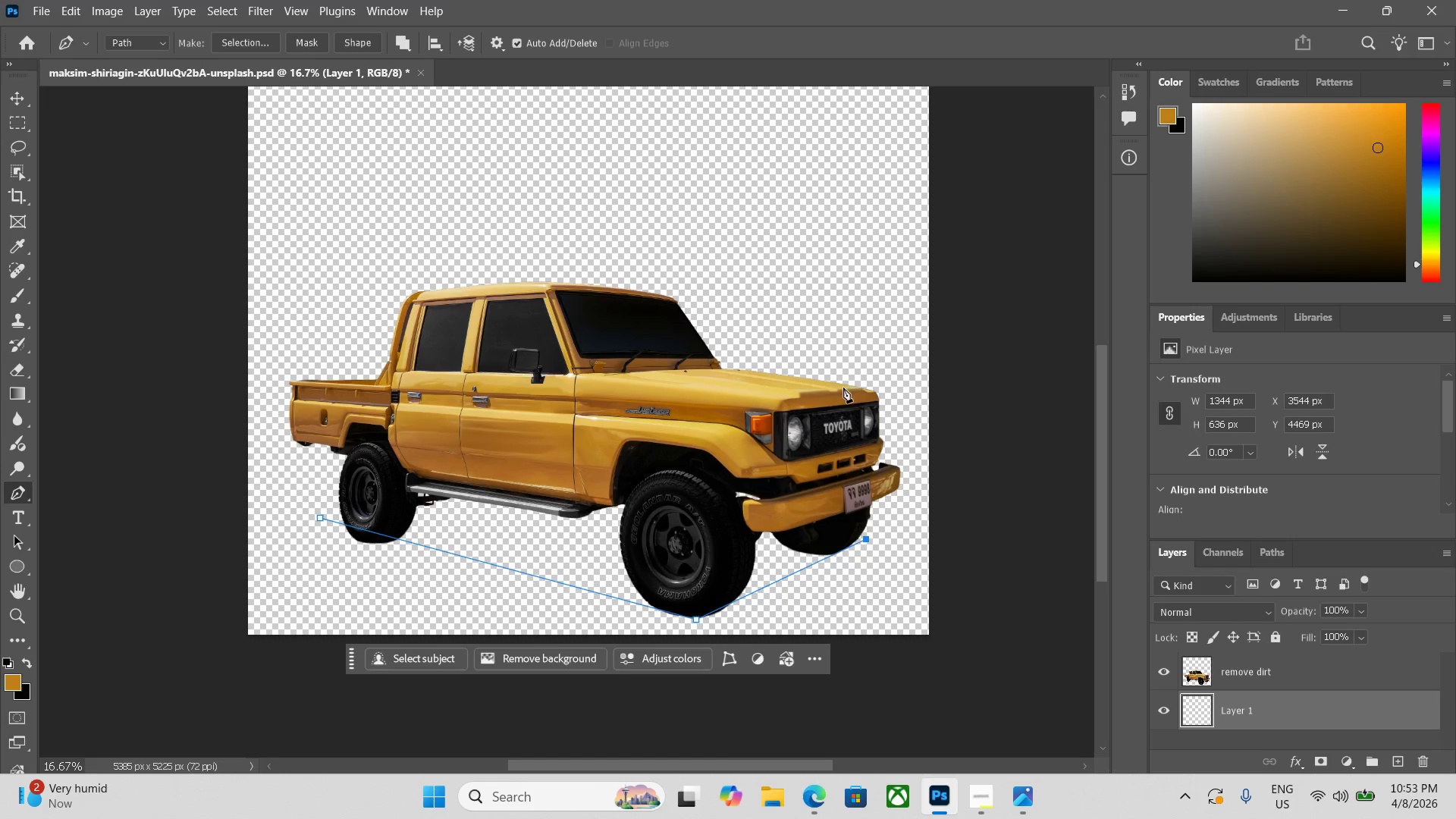 
left_click([843, 388])
 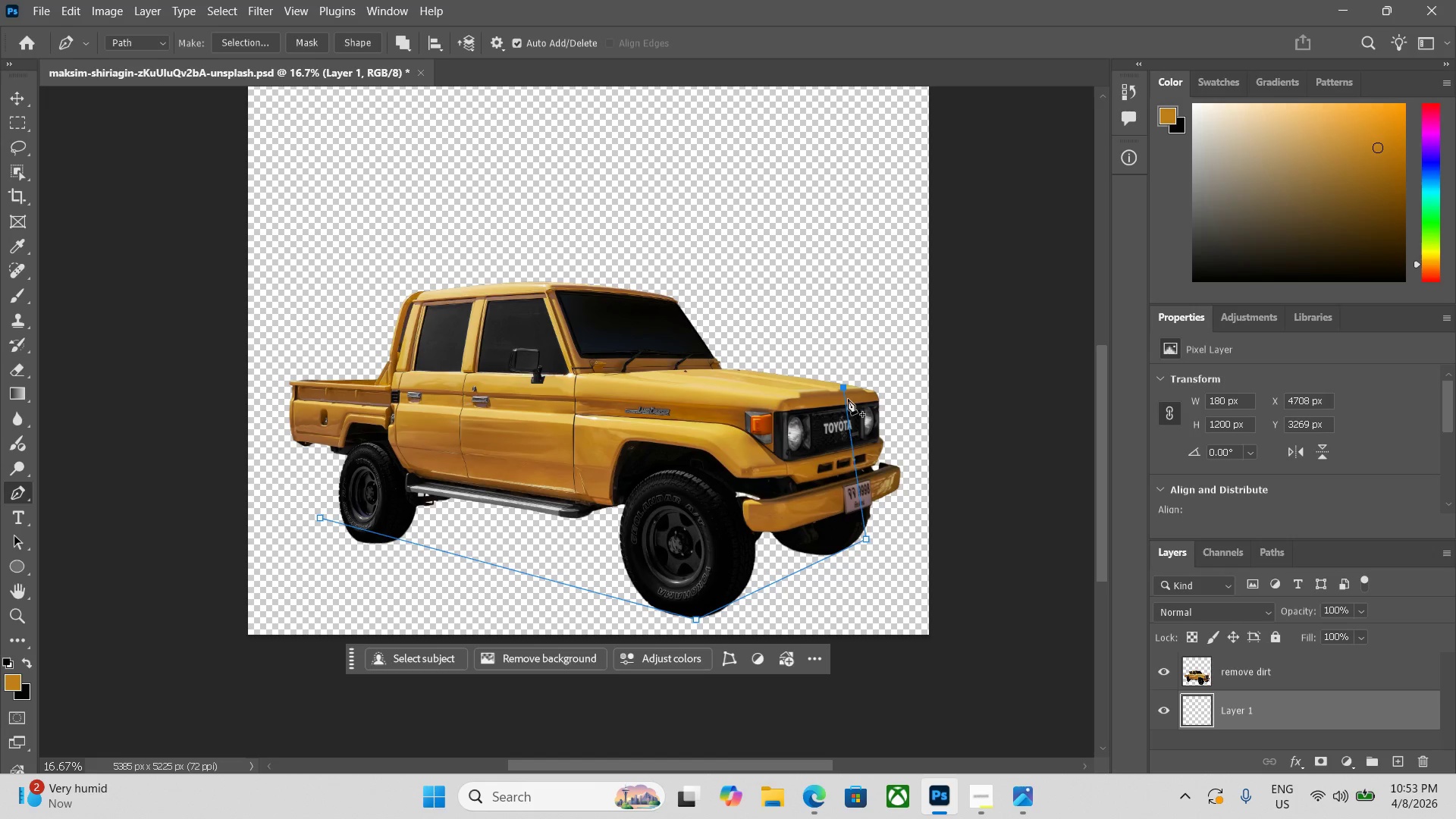 
key(Control+ControlLeft)
 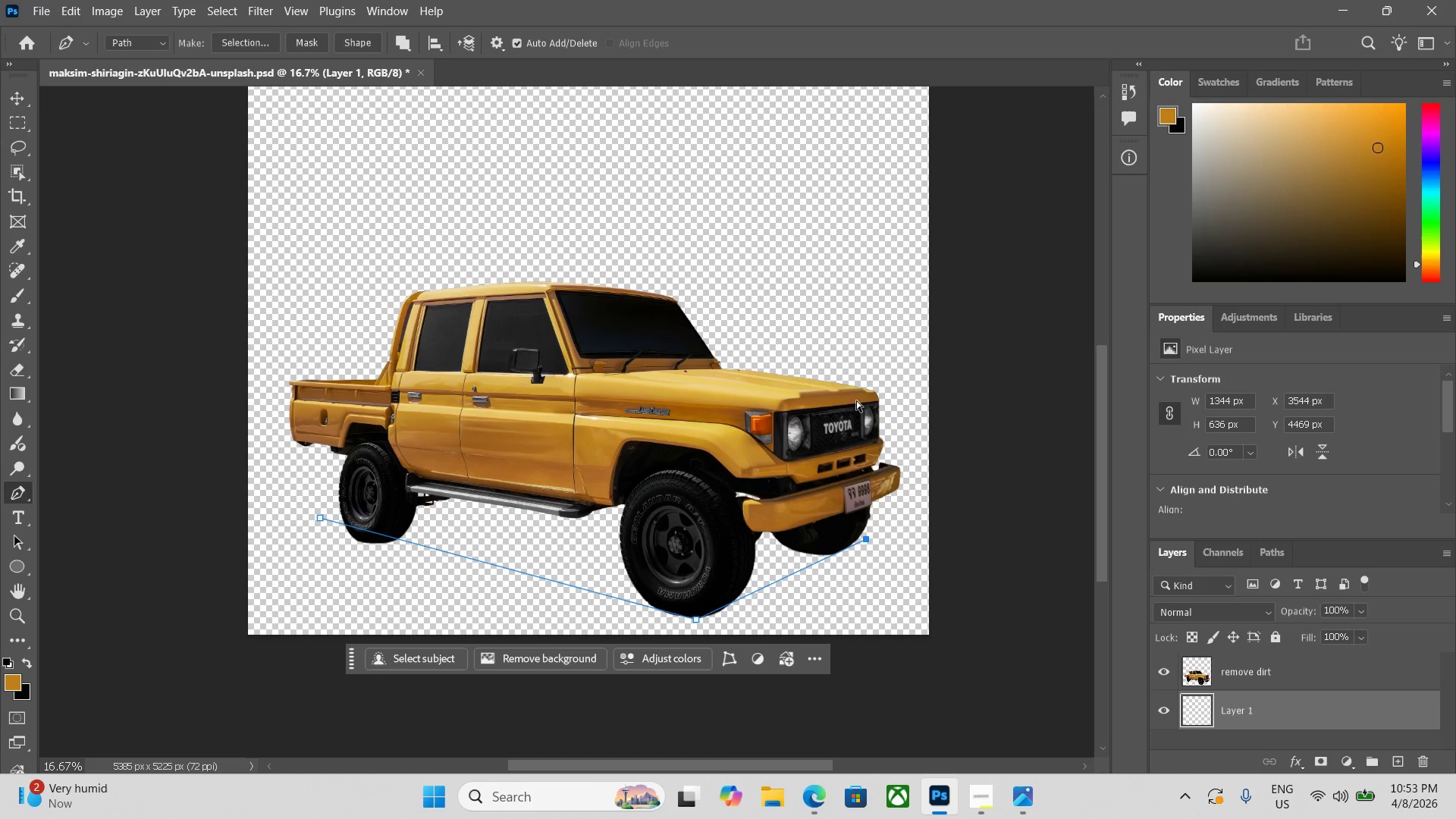 
key(Control+Z)
 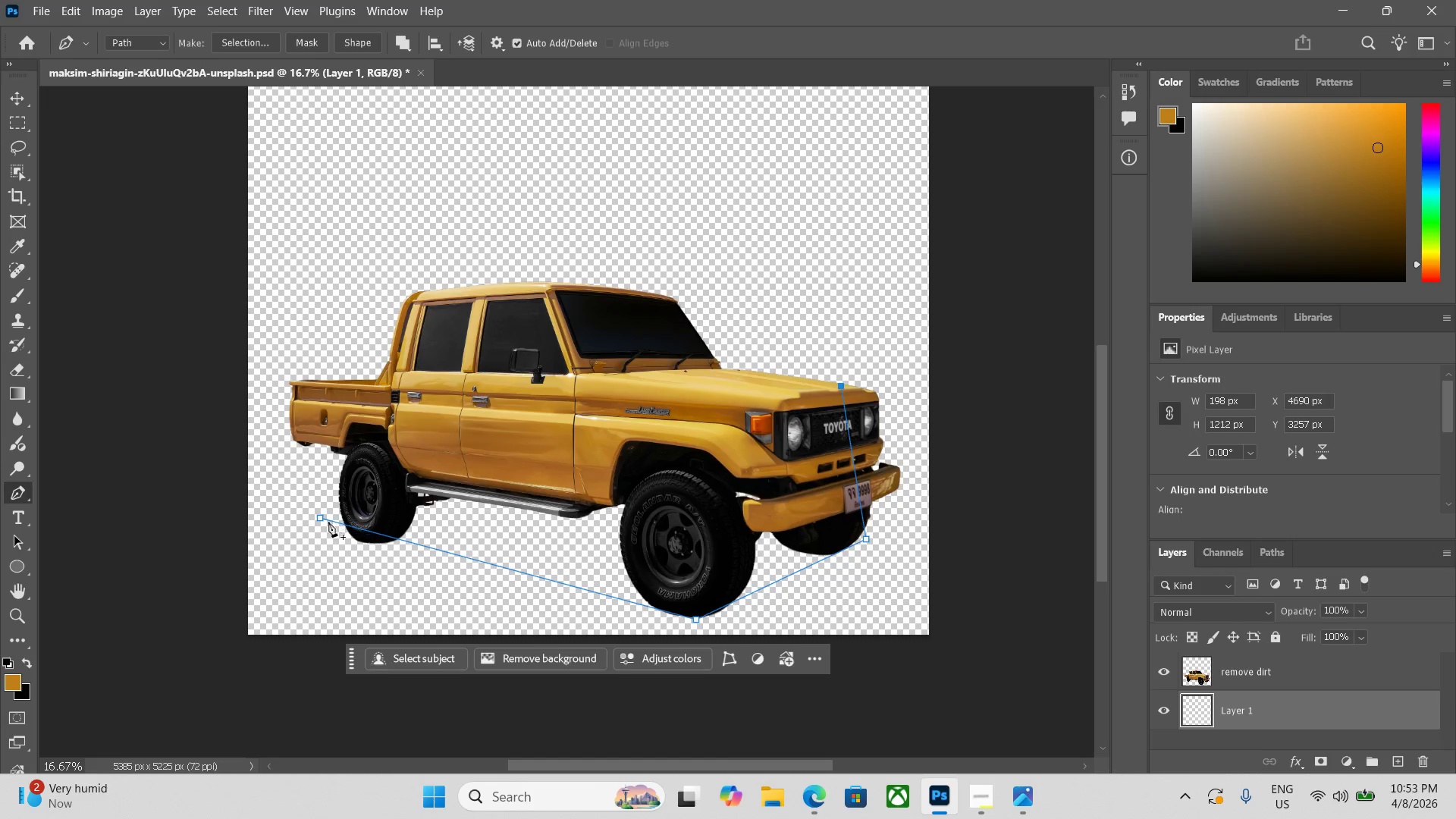 
left_click([319, 515])
 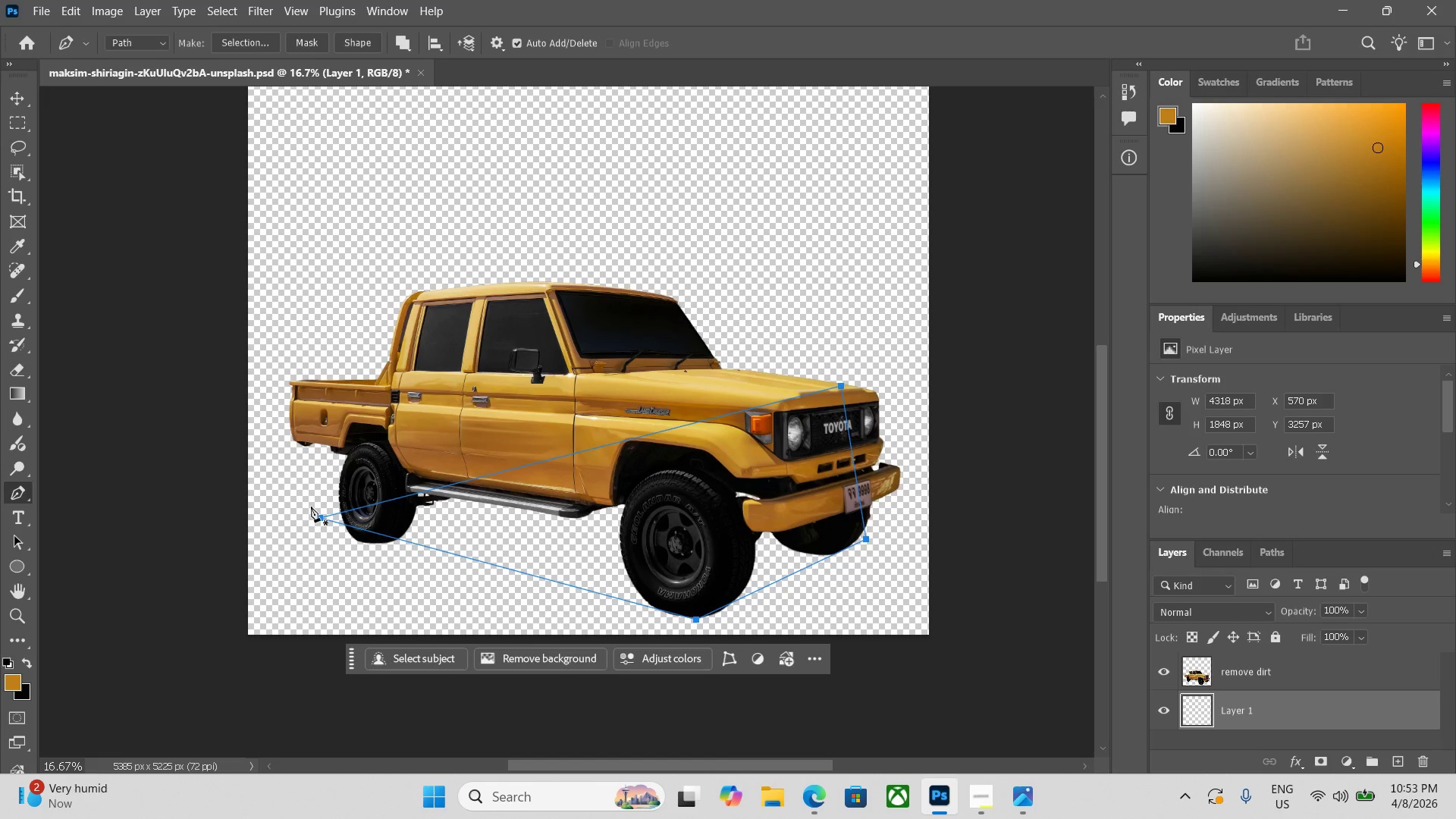 
key(Control+Enter)
 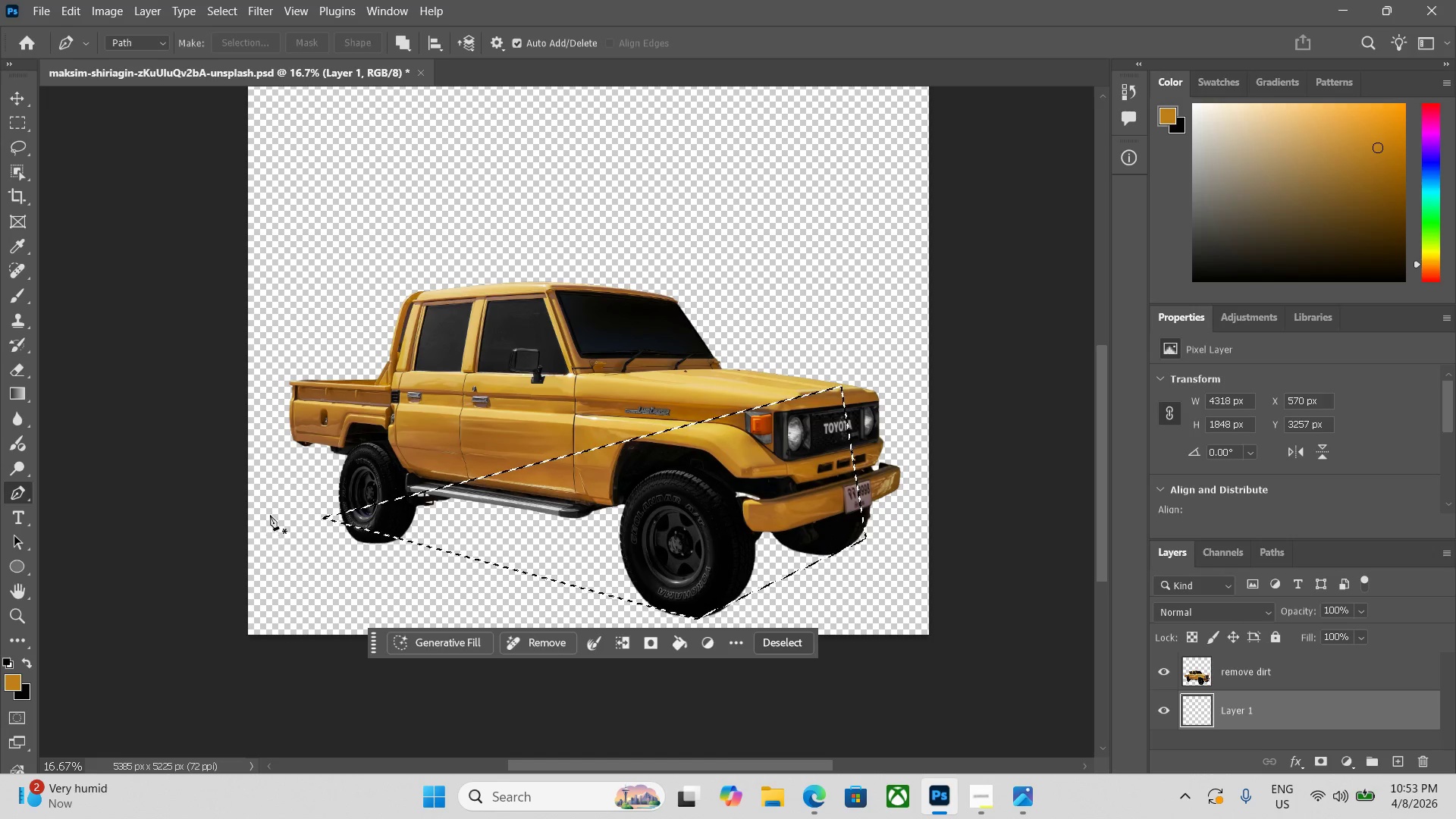 
key(B)
 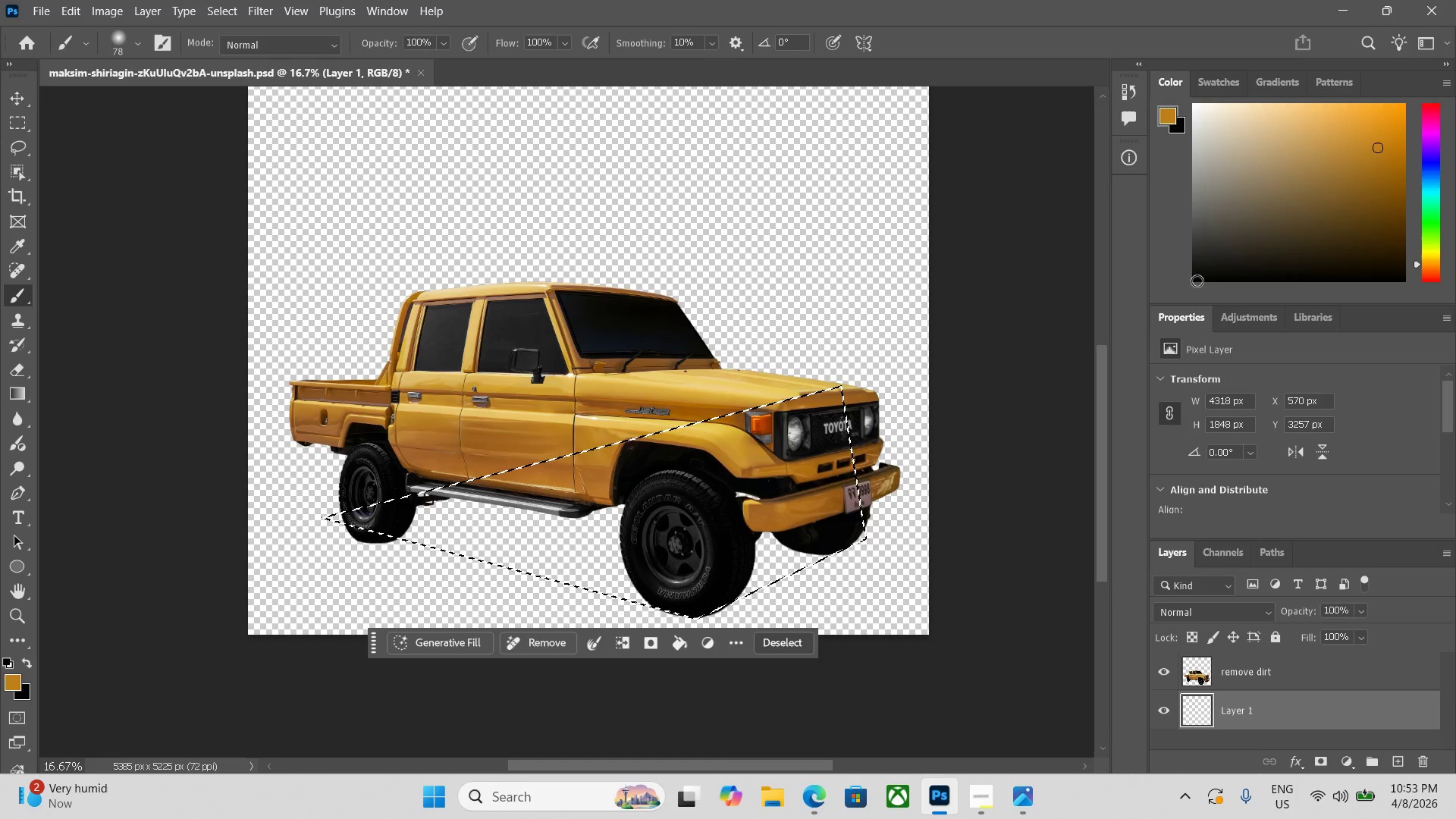 
double_click([1216, 278])
 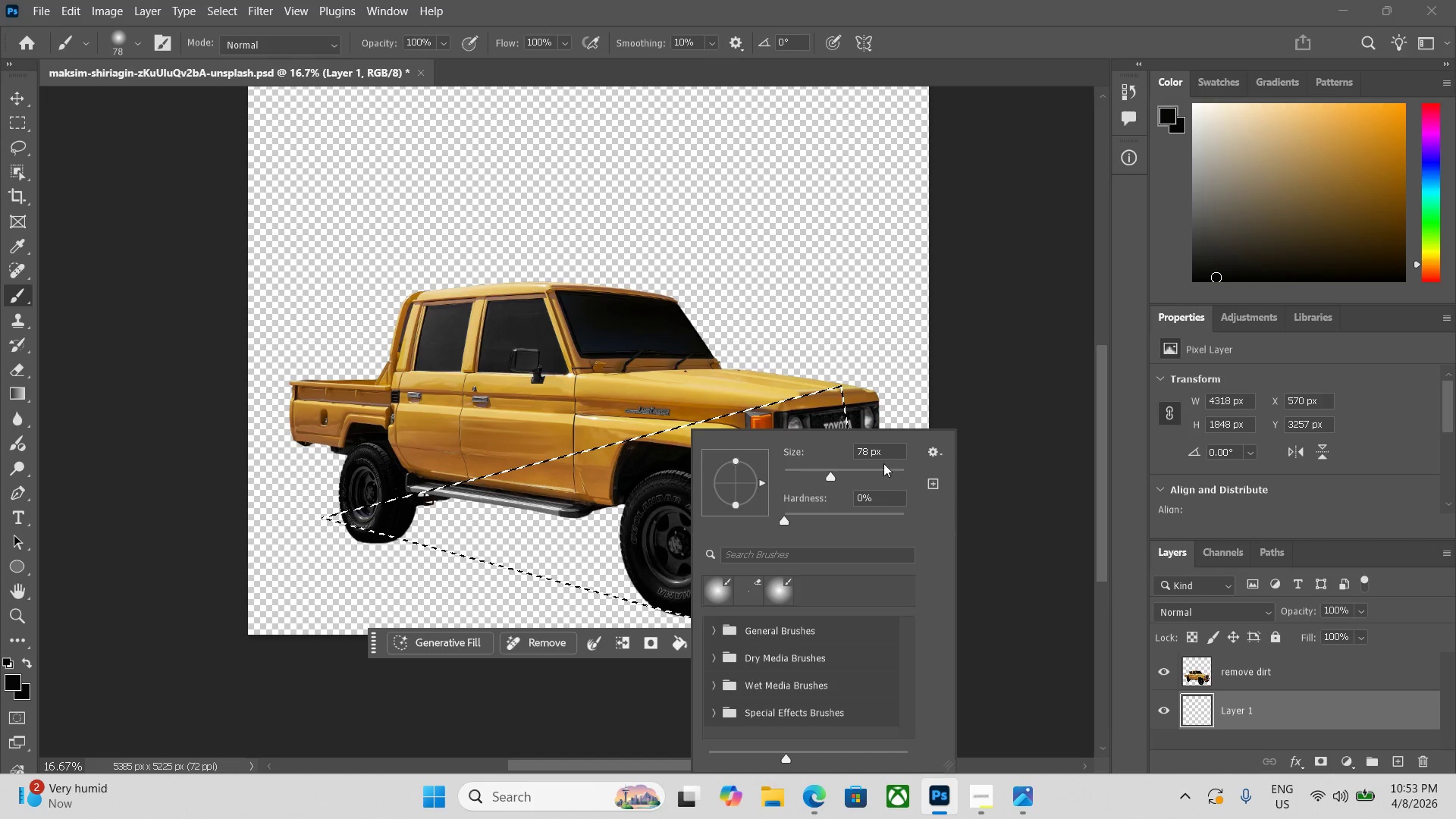 
left_click([877, 466])
 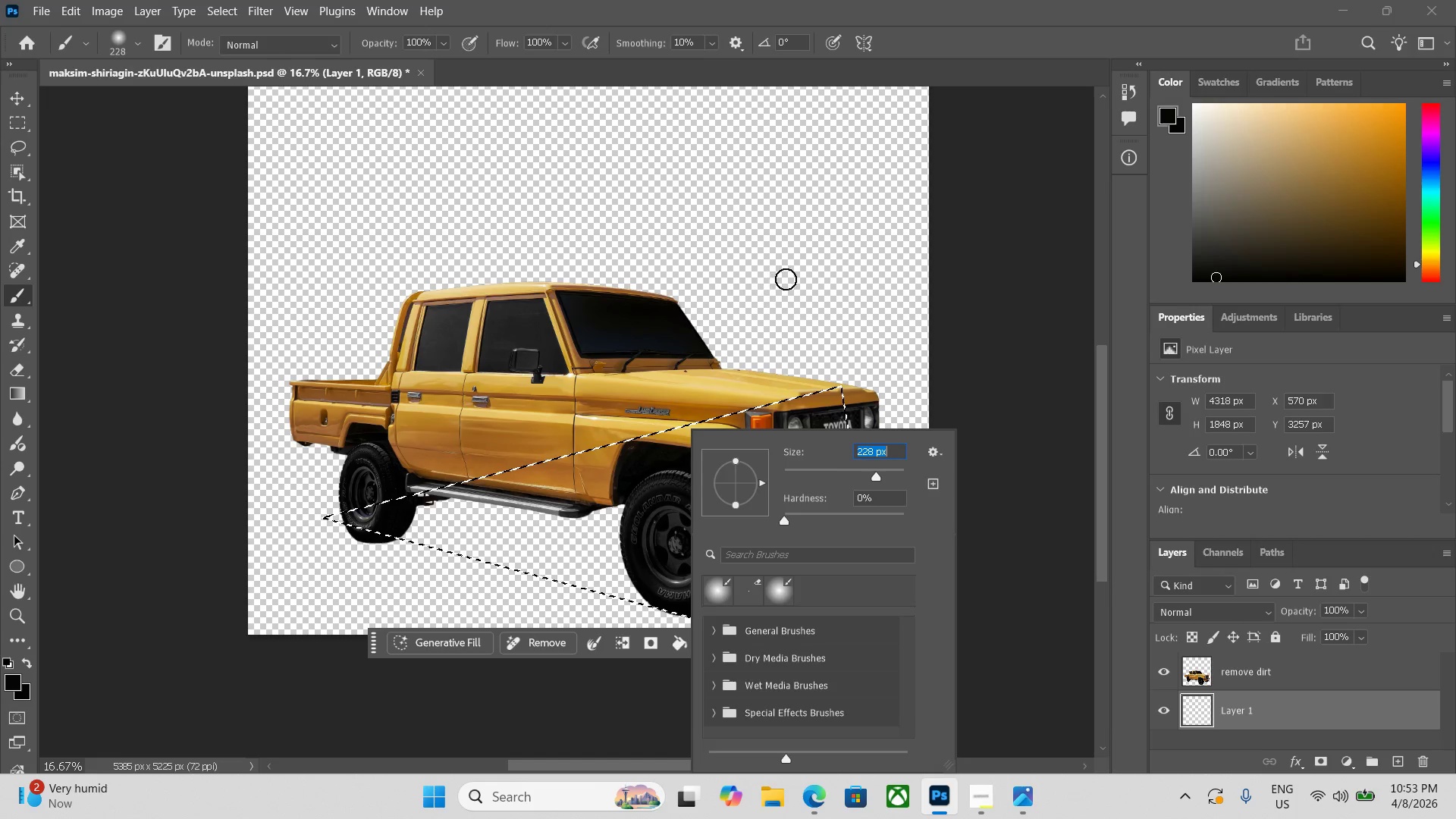 
scroll: coordinate [819, 256], scroll_direction: down, amount: 3.0
 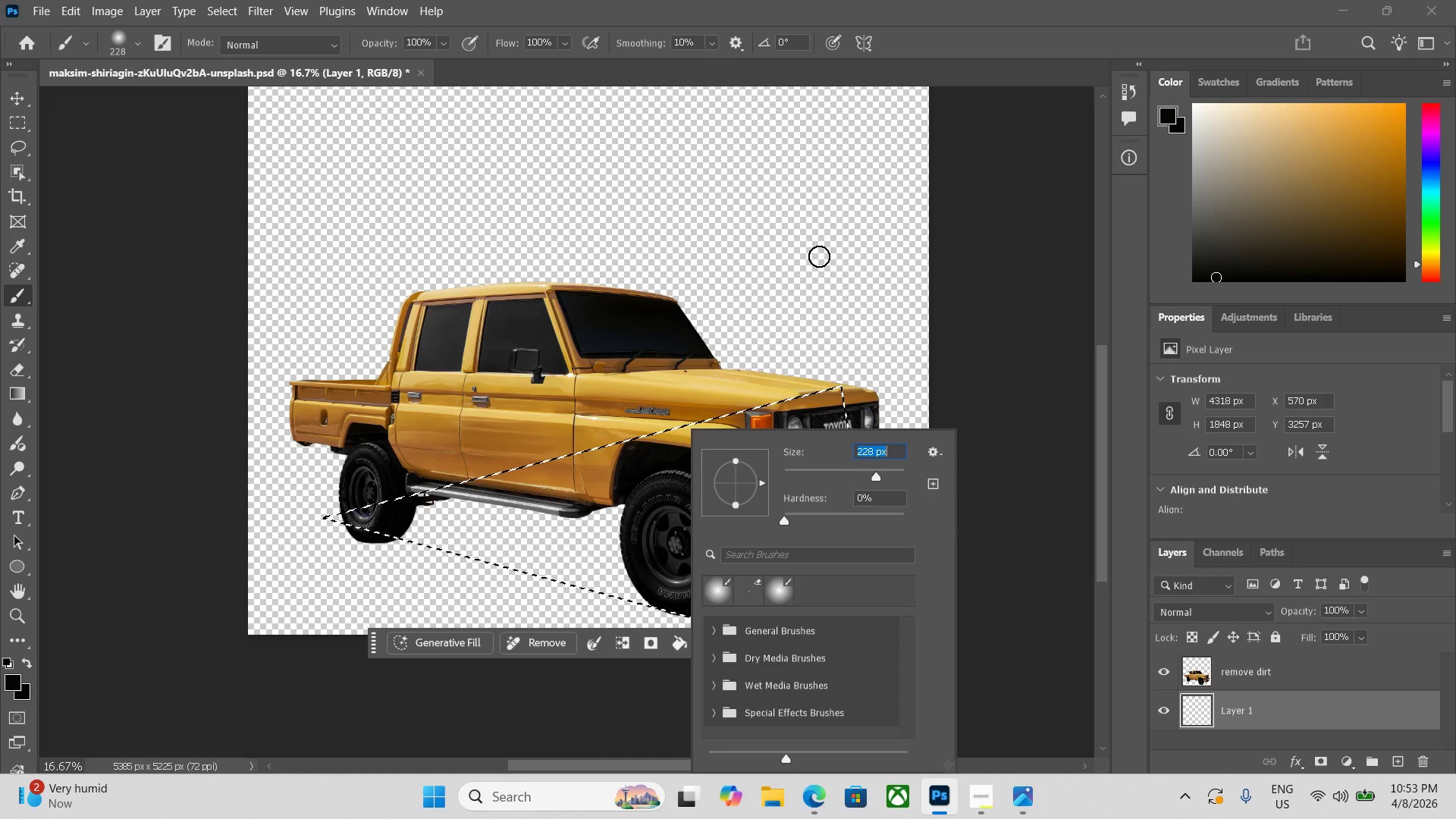 
left_click([820, 256])
 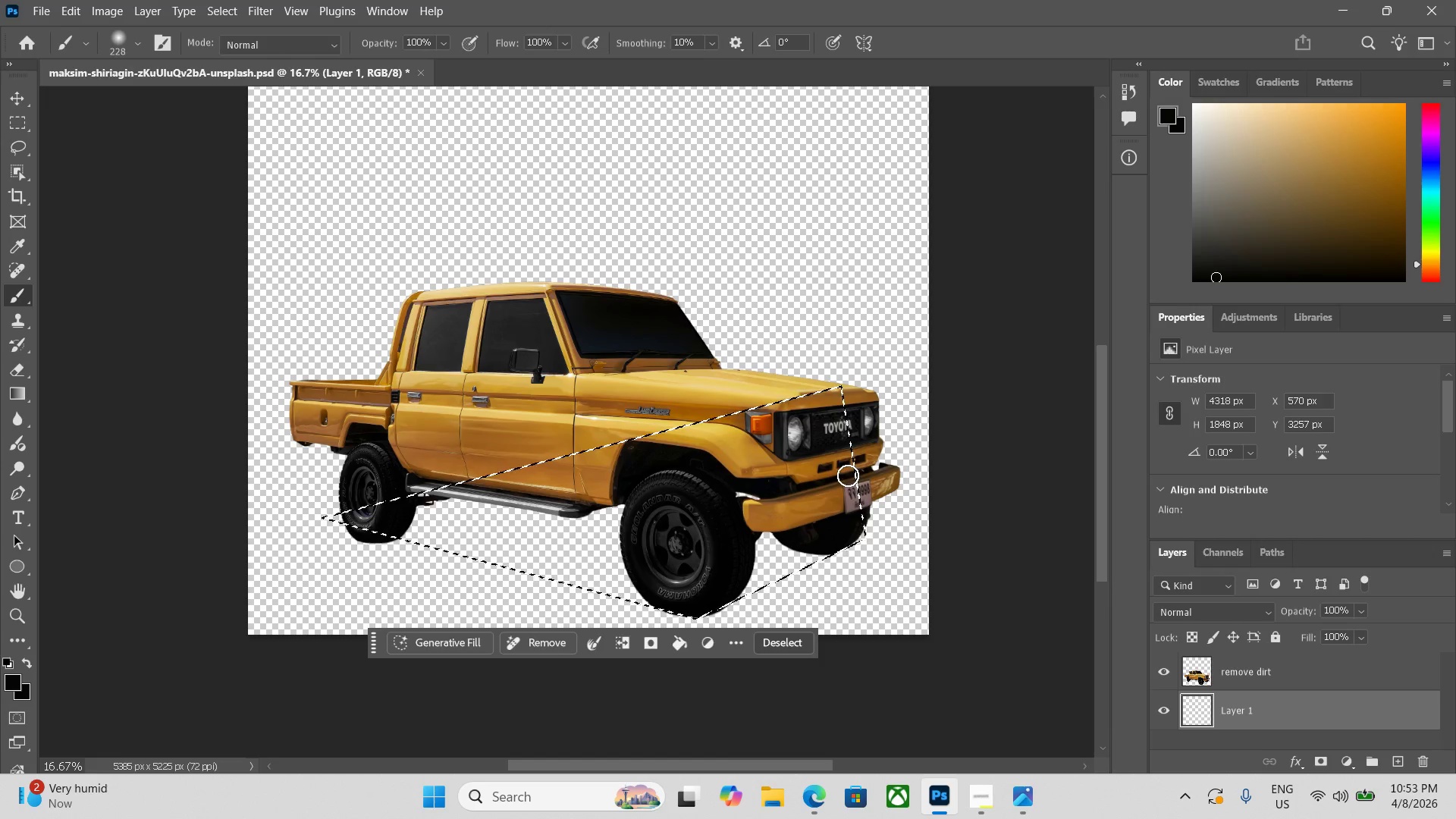 
left_click_drag(start_coordinate=[861, 464], to_coordinate=[669, 490])
 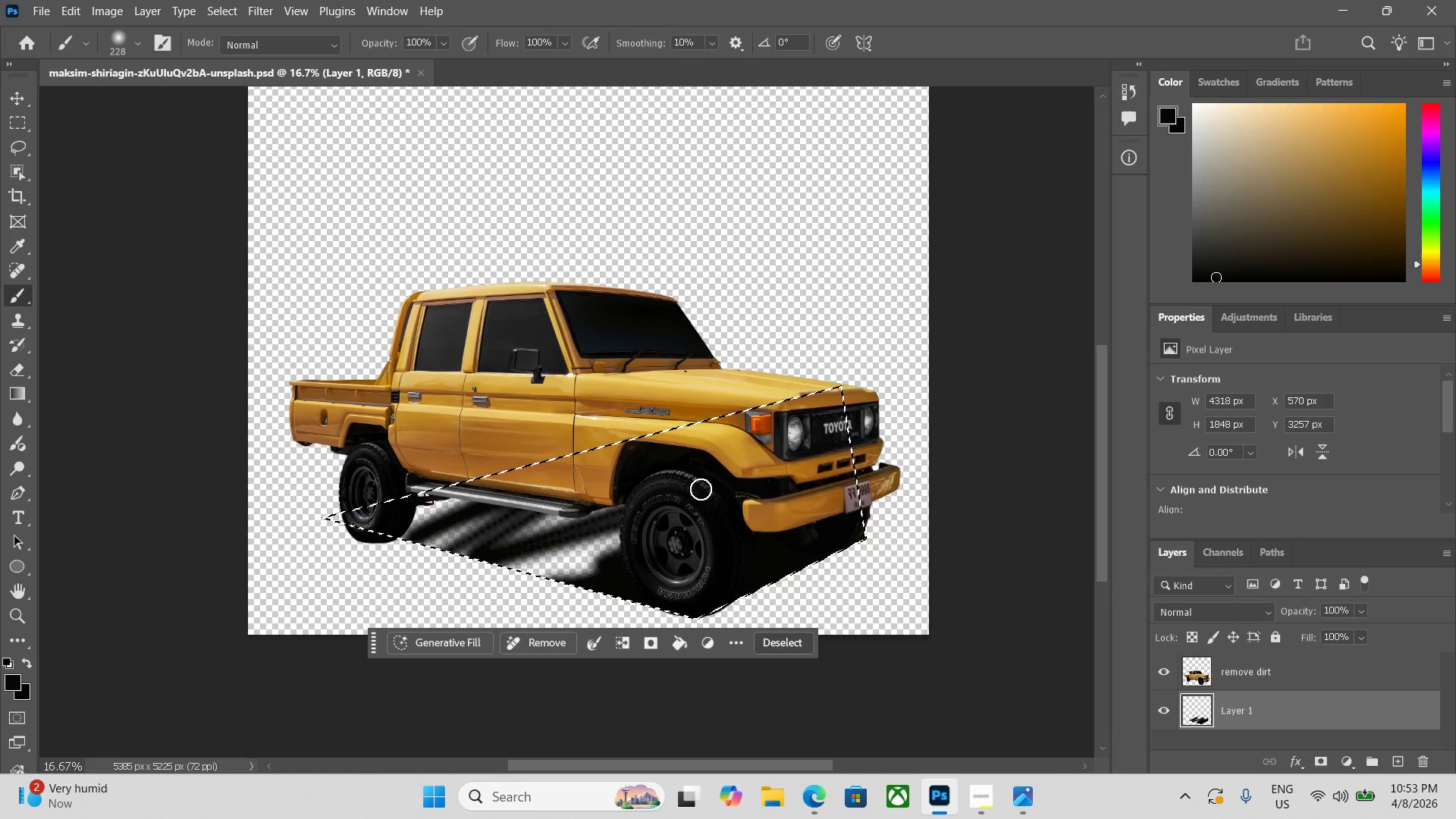 
right_click([701, 489])
 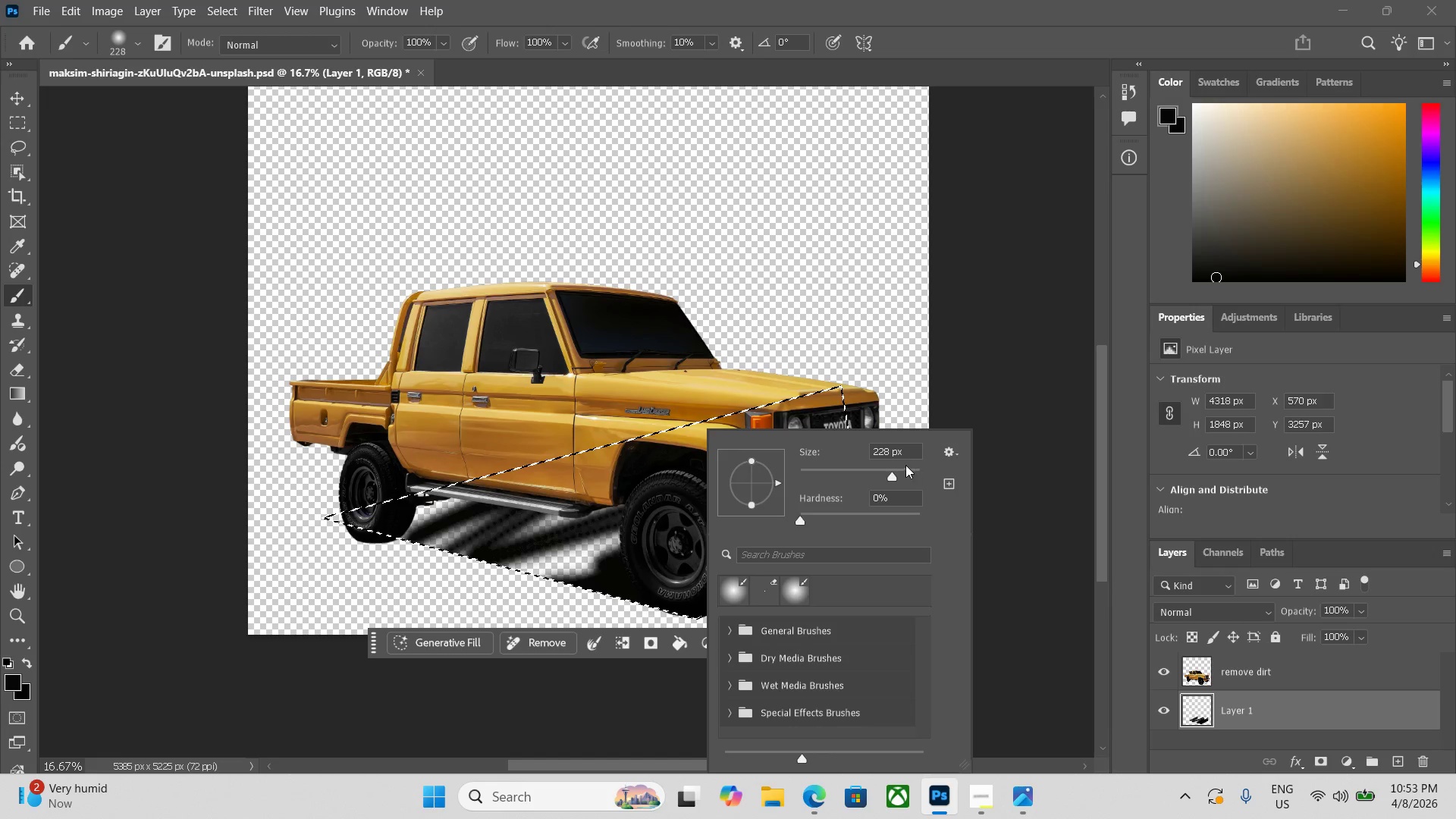 
left_click_drag(start_coordinate=[892, 473], to_coordinate=[929, 473])
 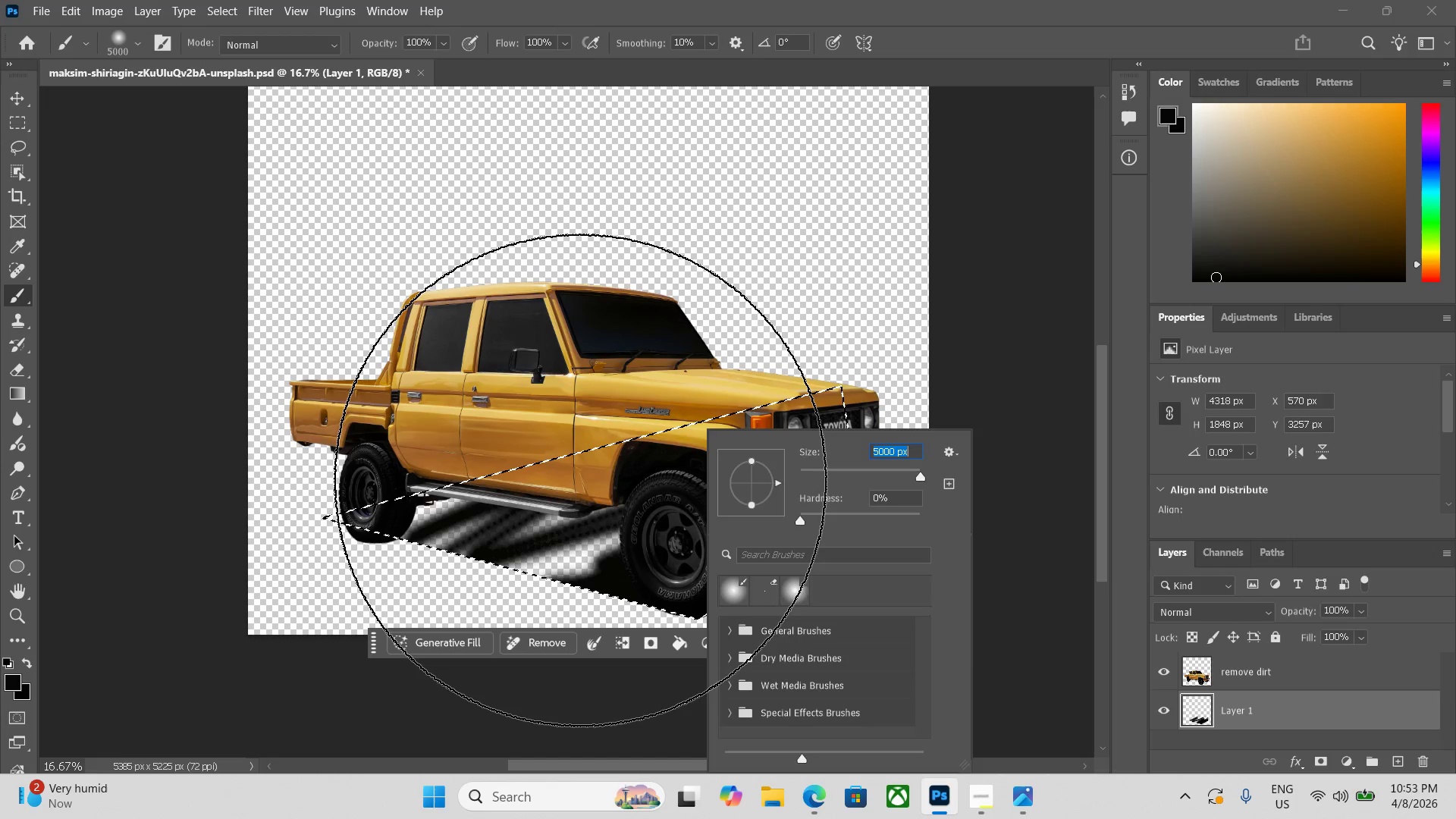 
left_click_drag(start_coordinate=[580, 480], to_coordinate=[889, 507])
 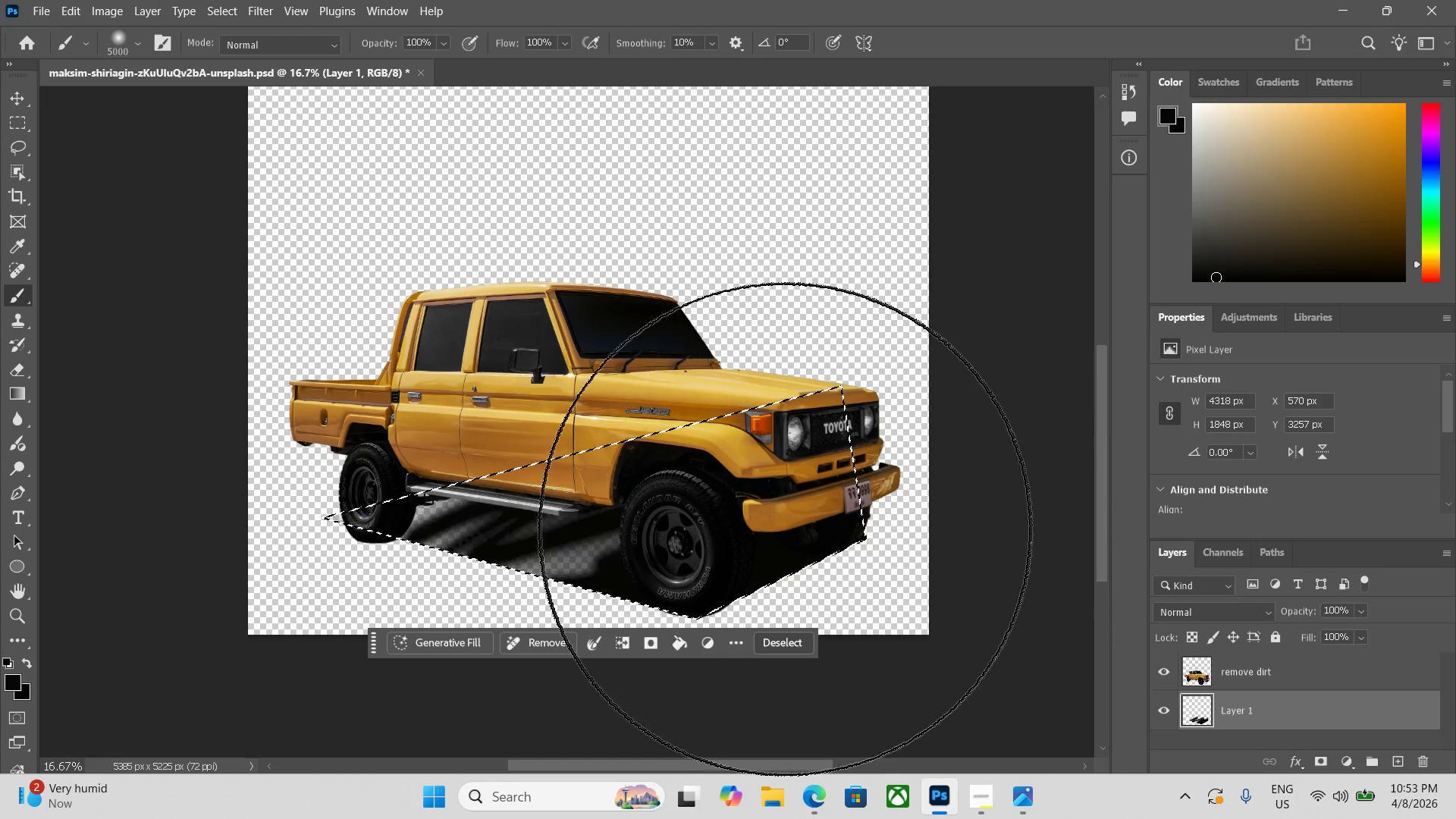 
left_click_drag(start_coordinate=[770, 534], to_coordinate=[397, 529])
 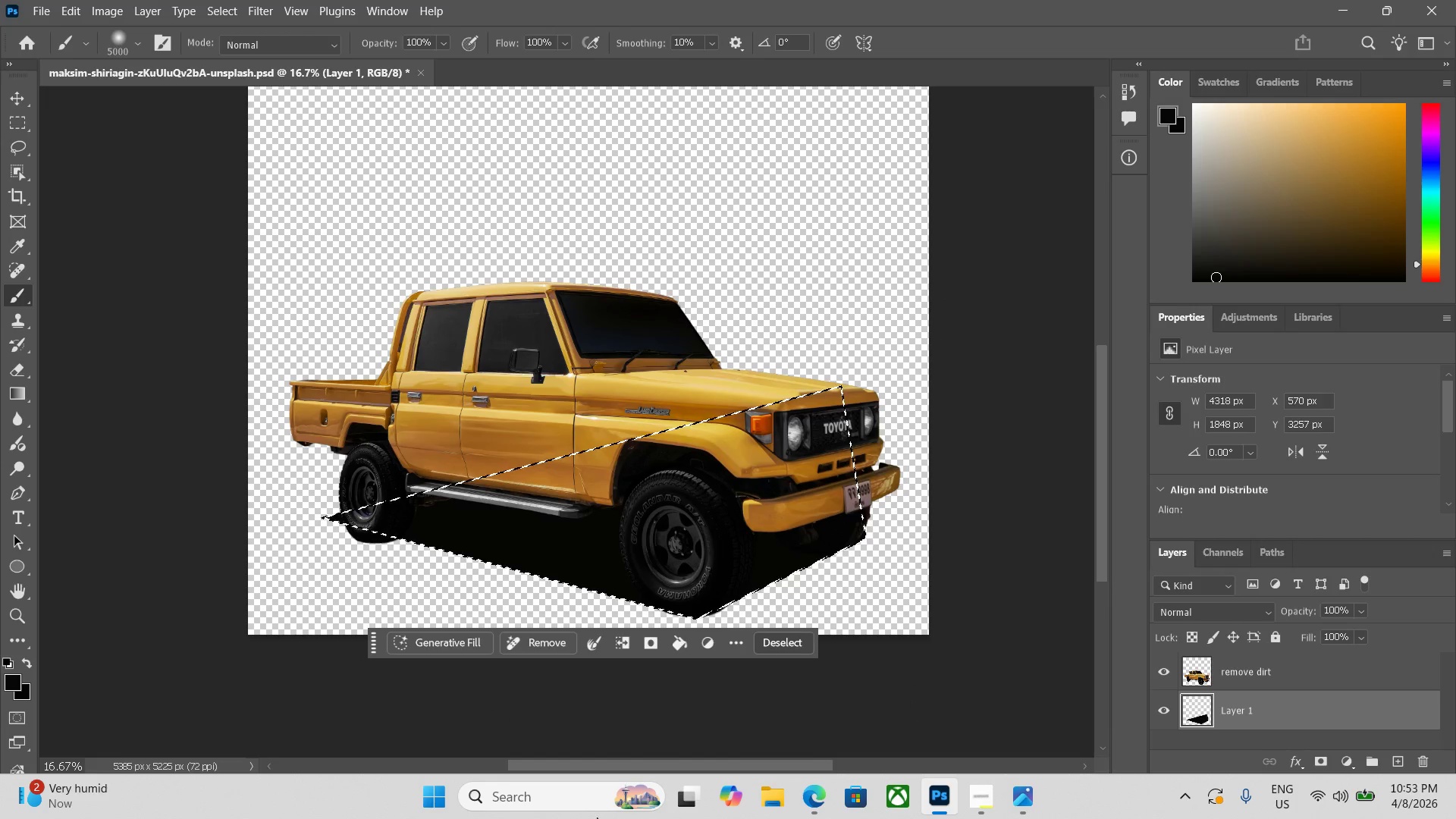 
key(Control+Z)
 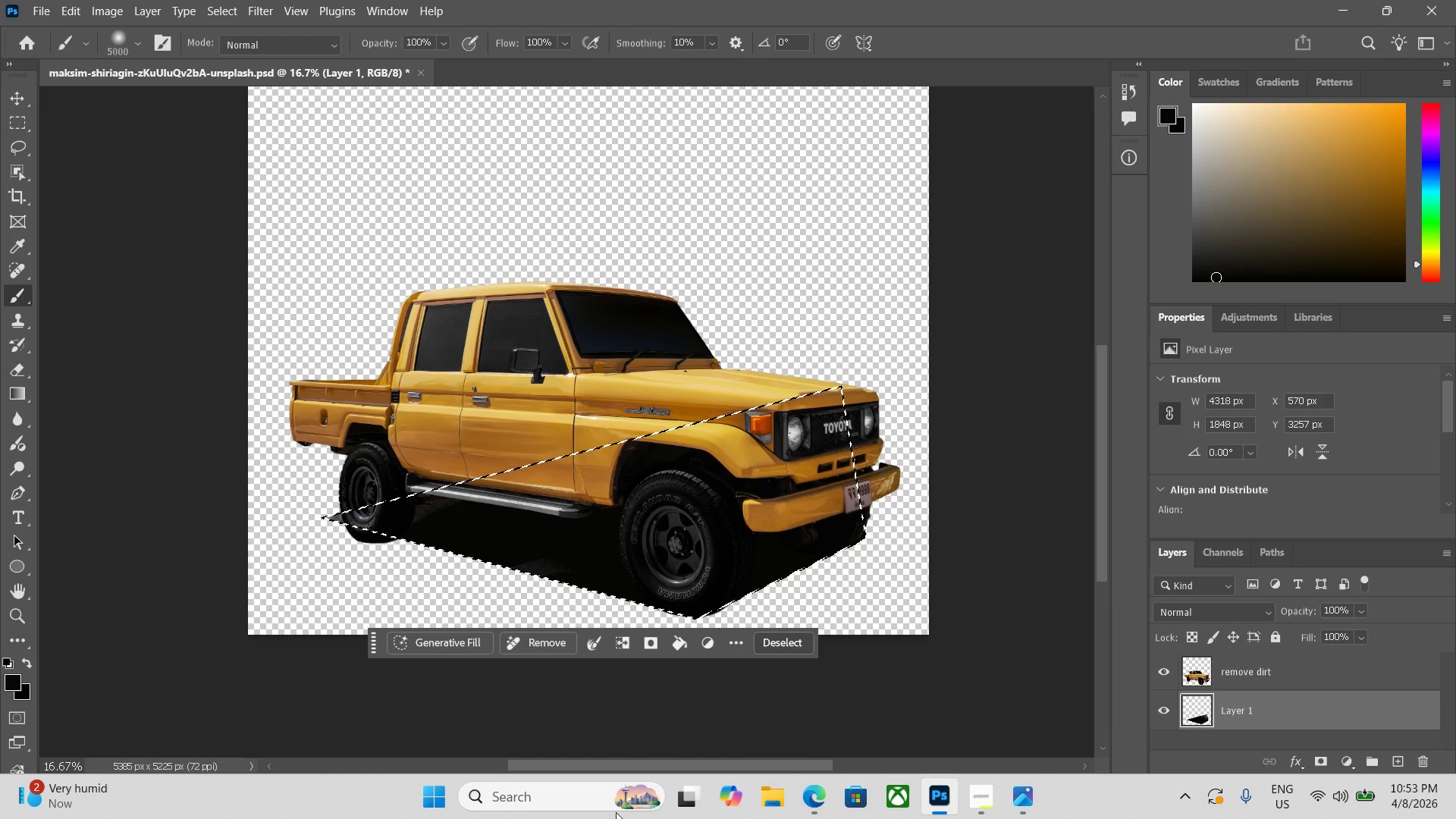 
key(Control+ControlLeft)
 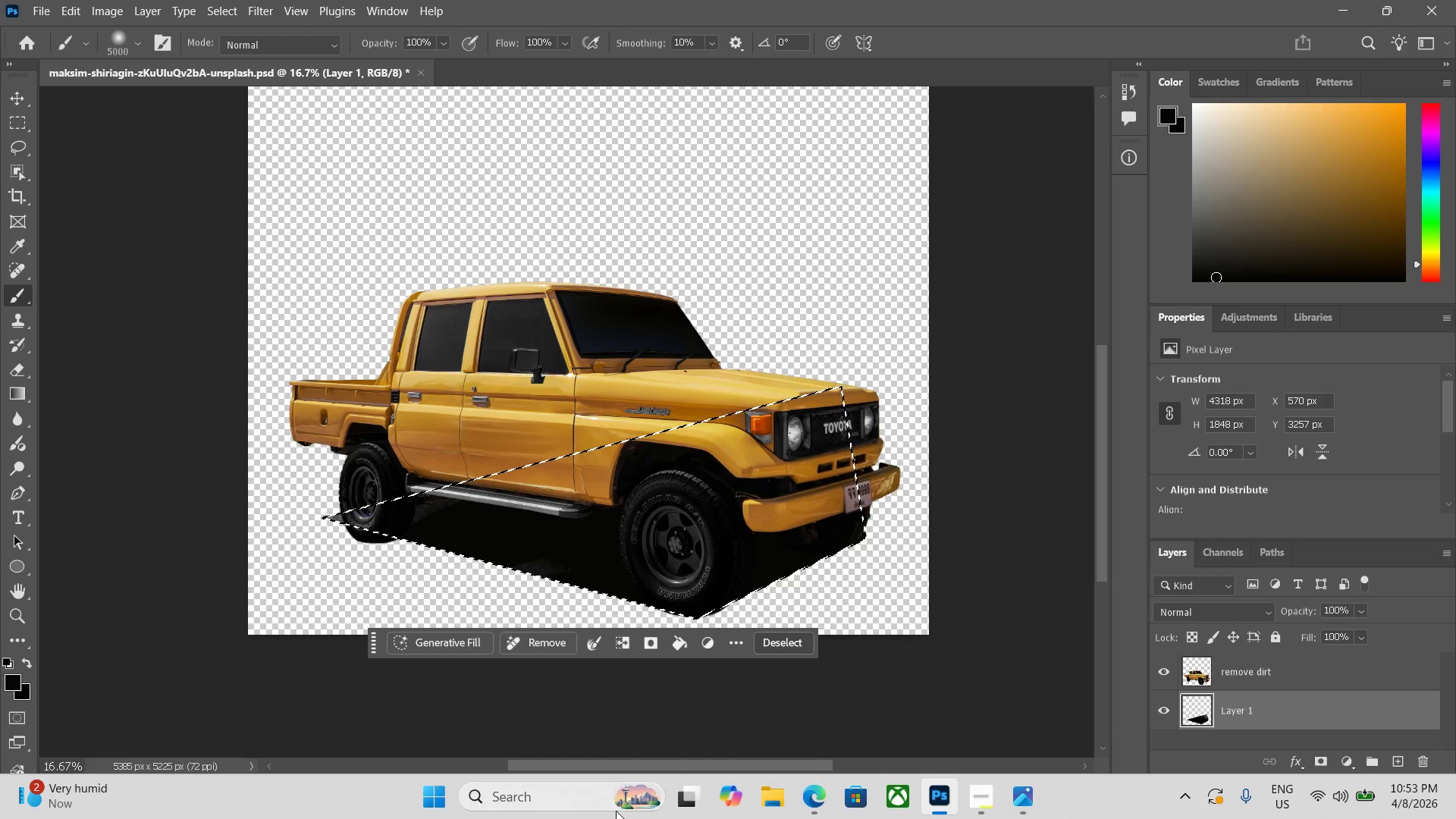 
key(Control+Z)
 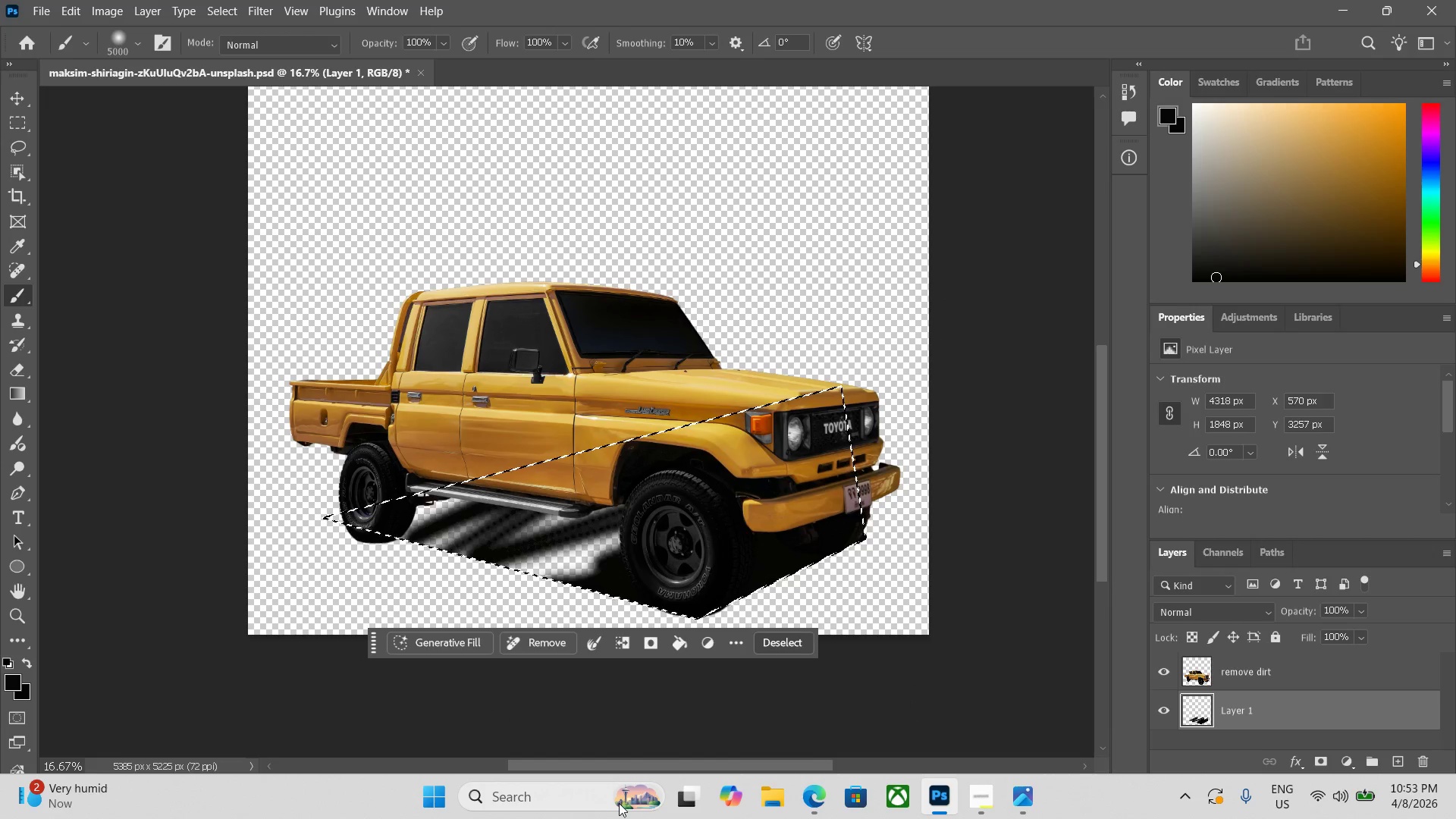 
key(Control+ControlLeft)
 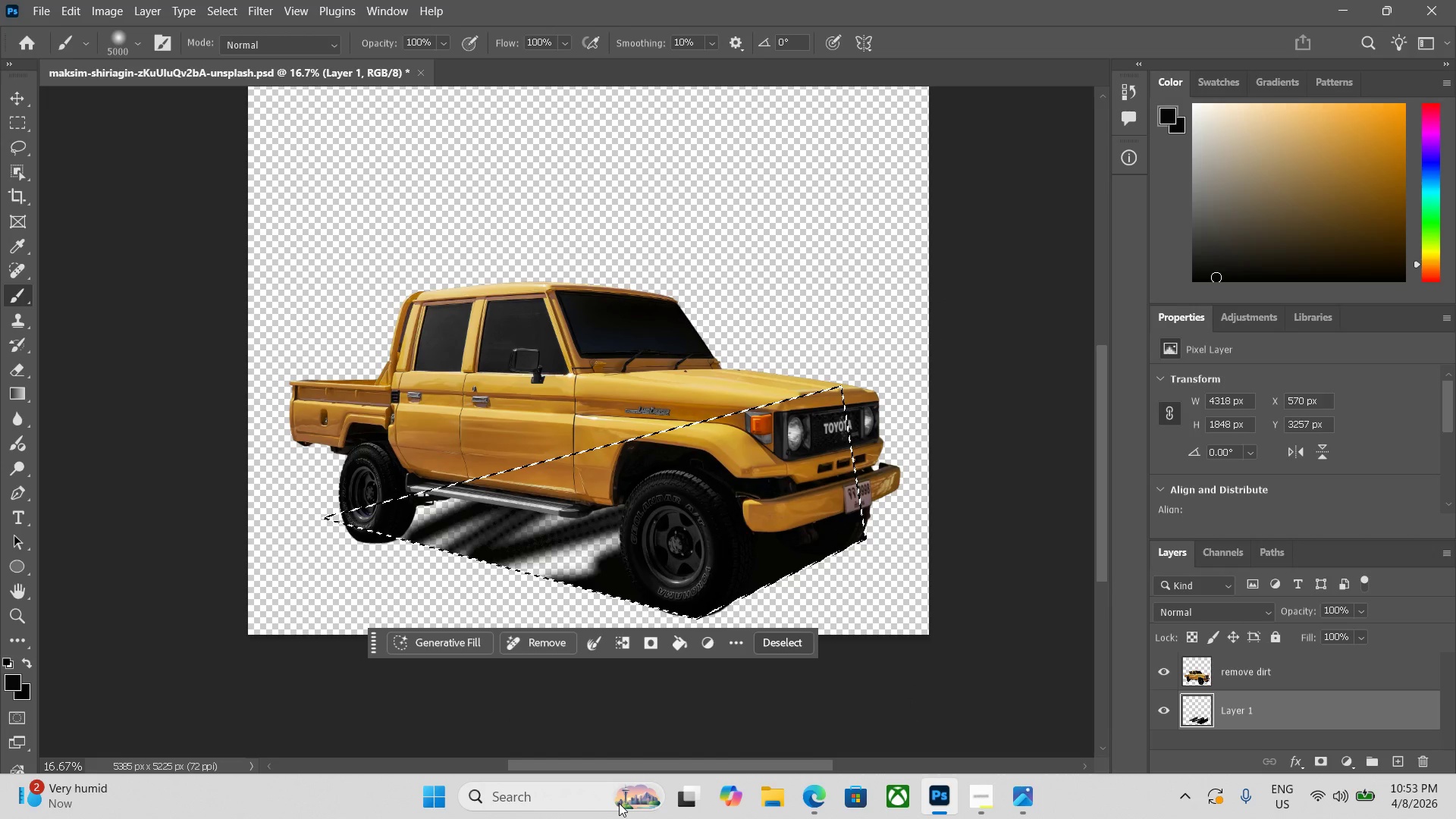 
key(Control+Z)
 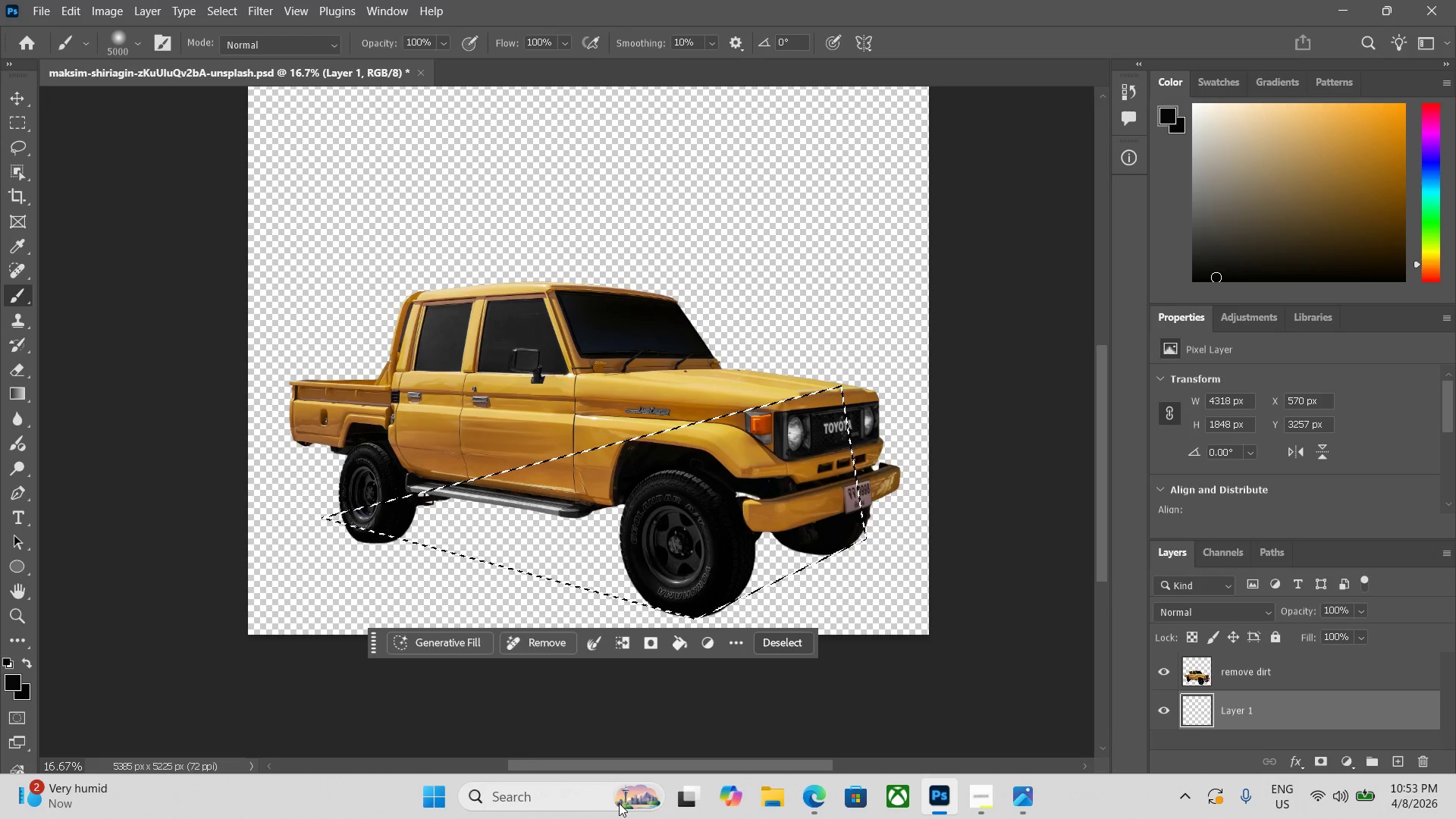 
key(Control+ControlLeft)
 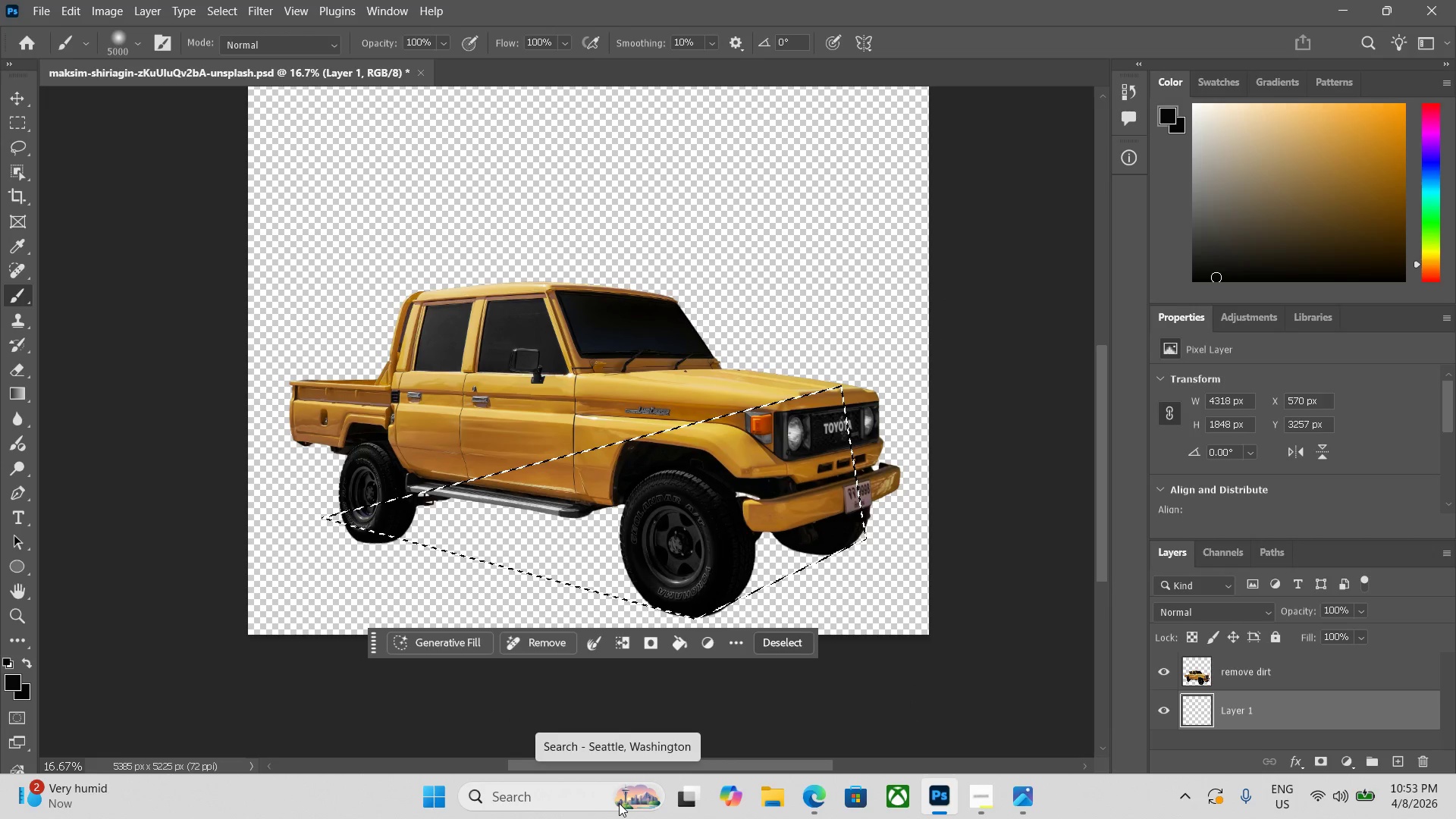 
key(Control+Z)
 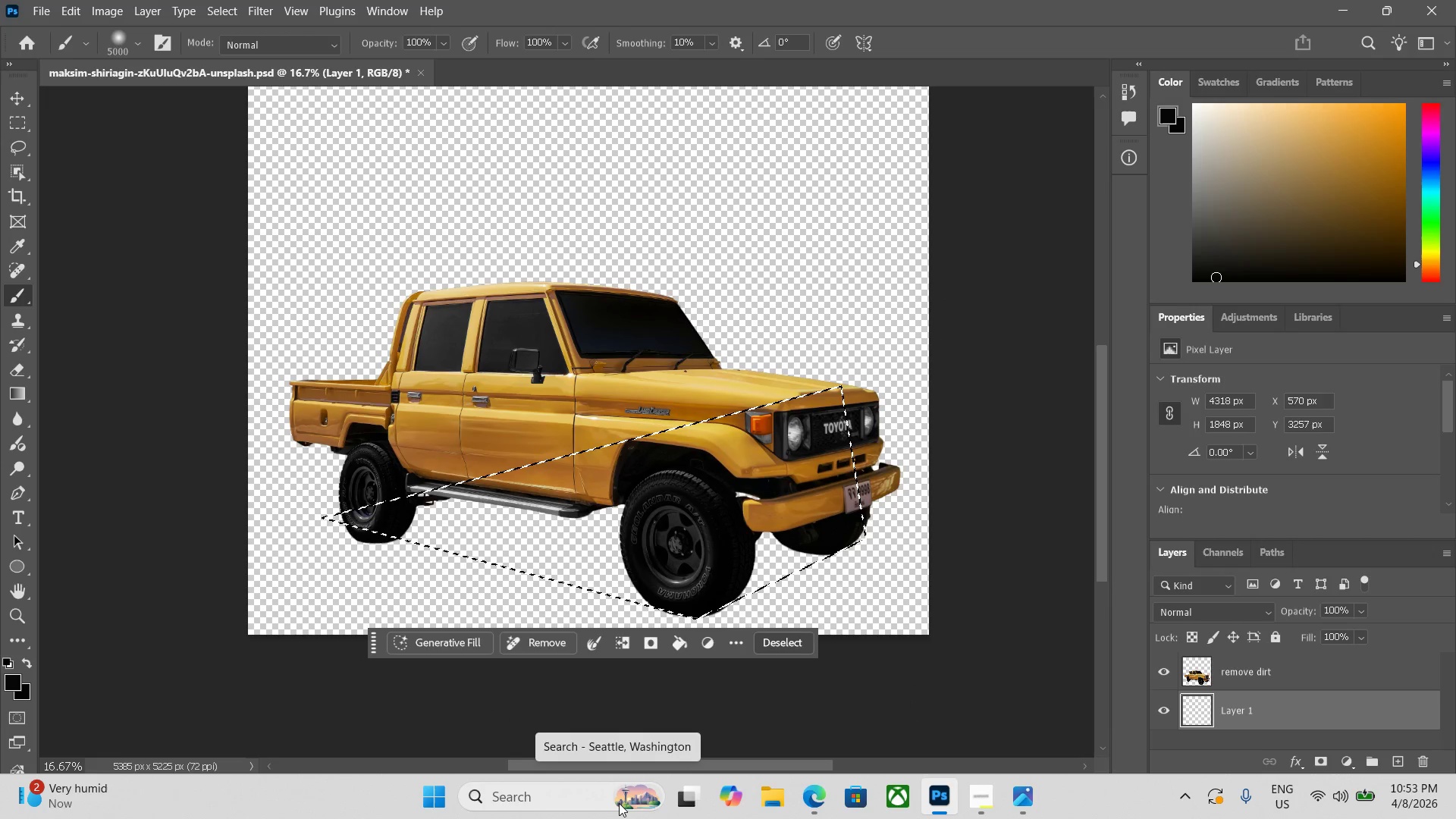 
key(Control+ControlLeft)
 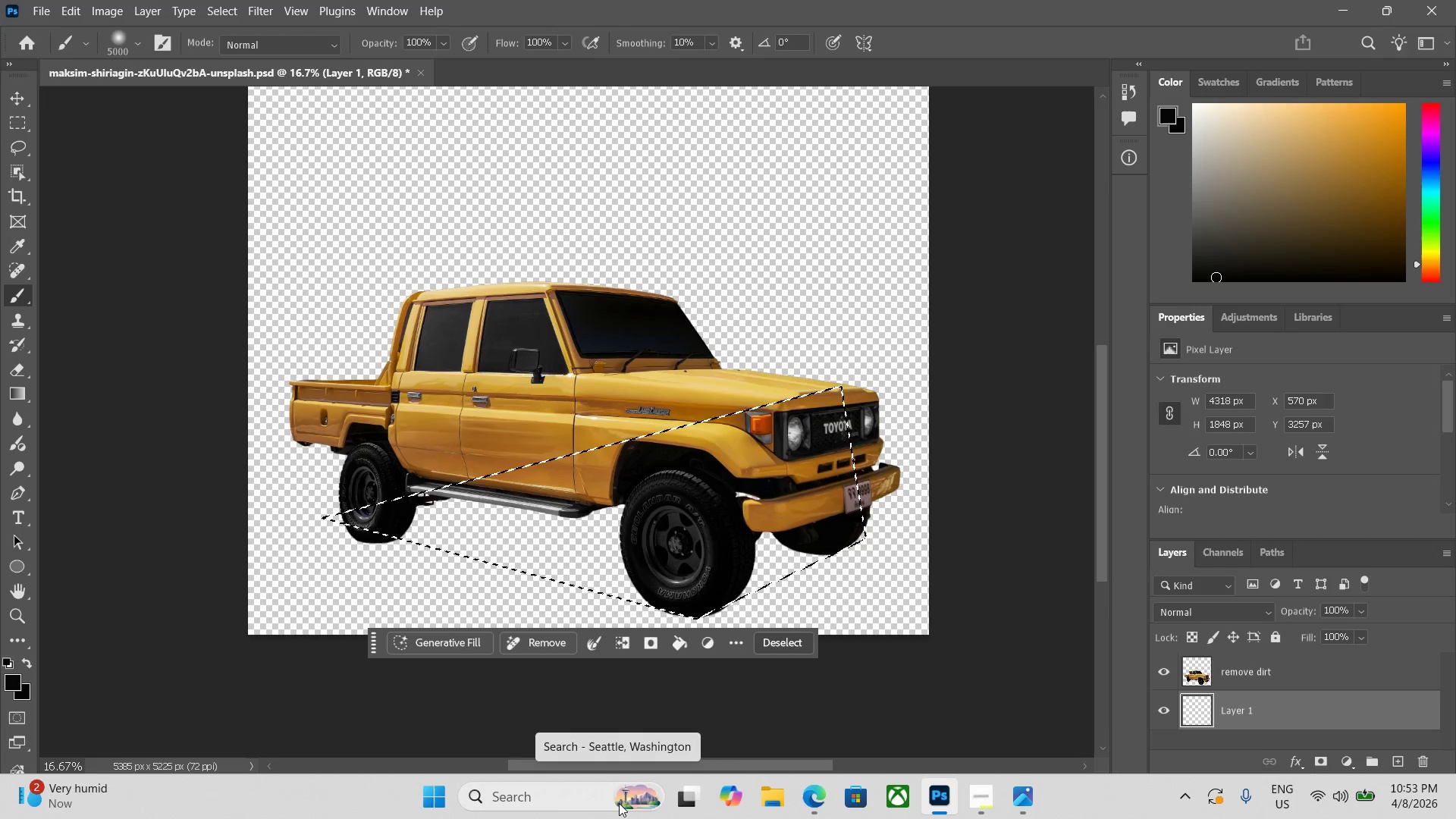 
key(Control+Z)
 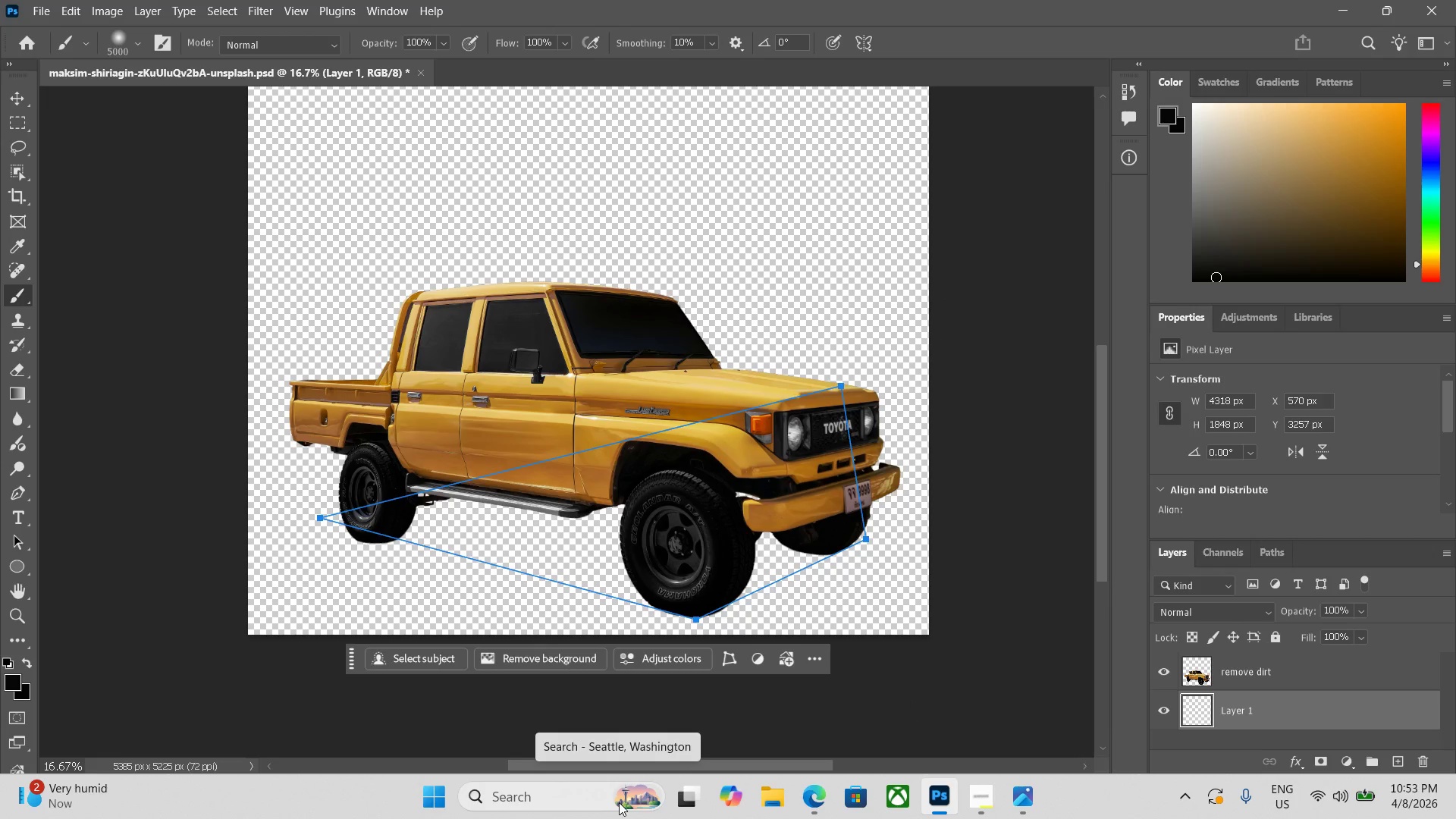 
key(Control+ControlLeft)
 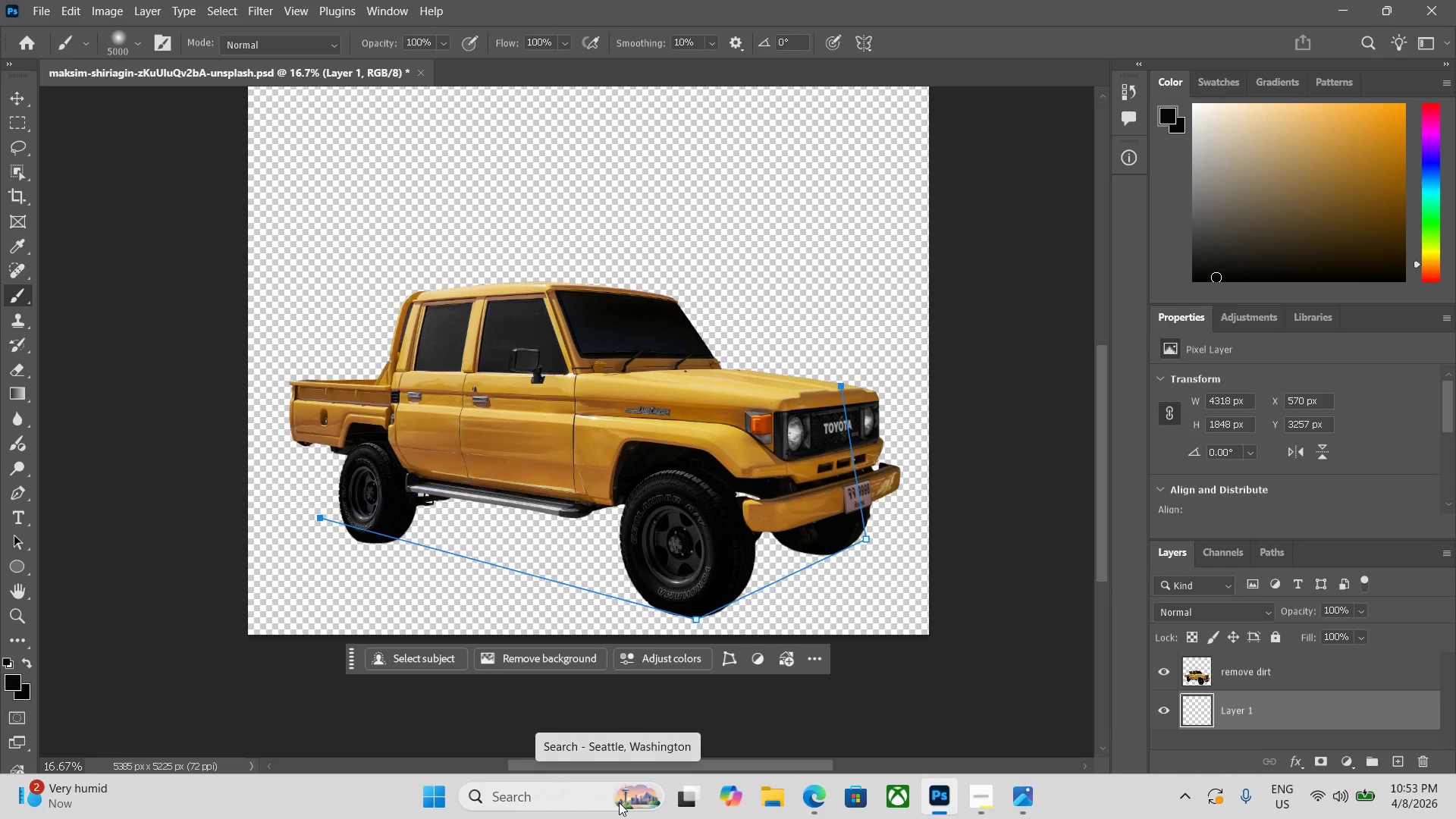 
key(Control+Z)
 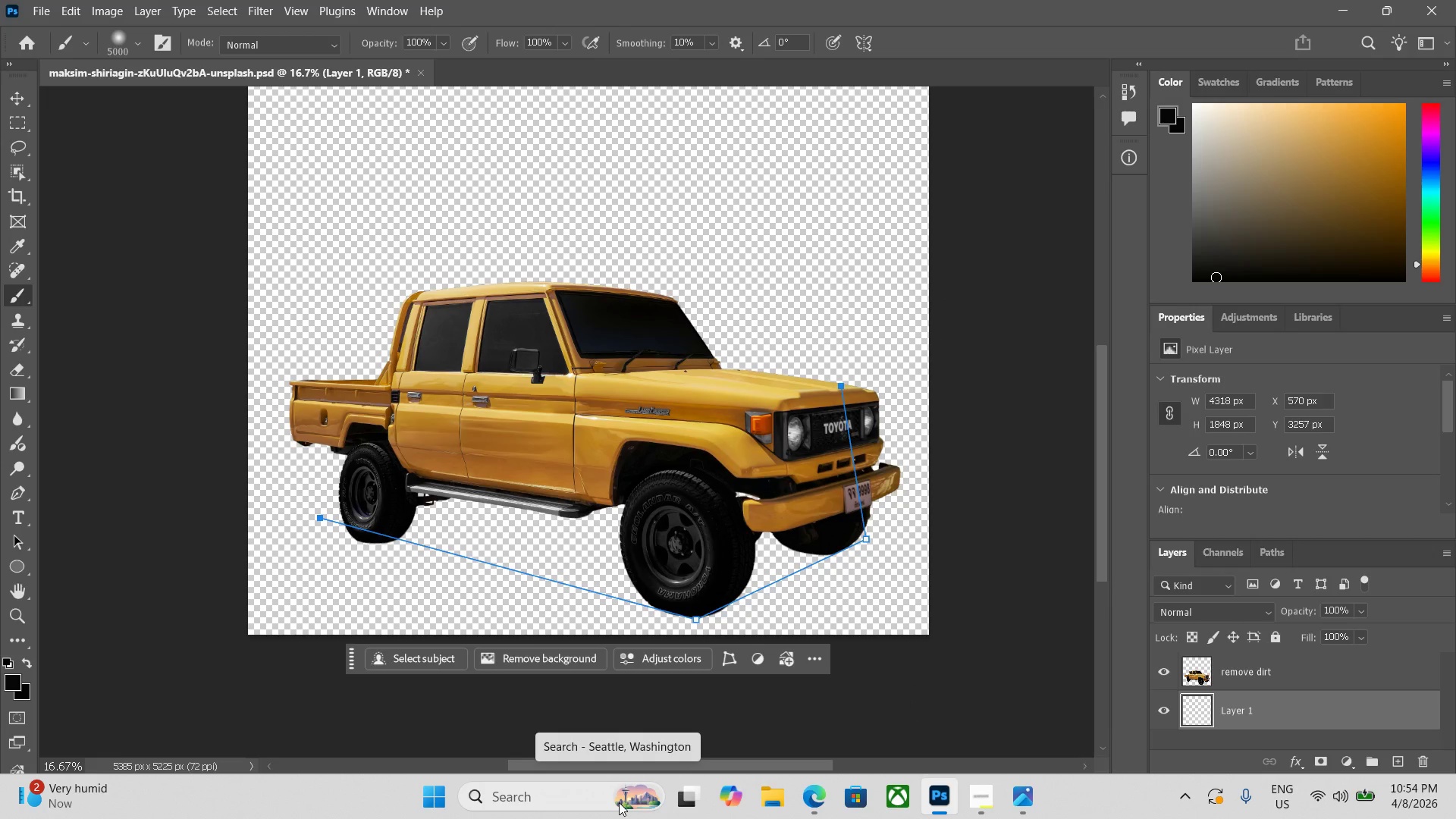 
key(Control+ControlLeft)
 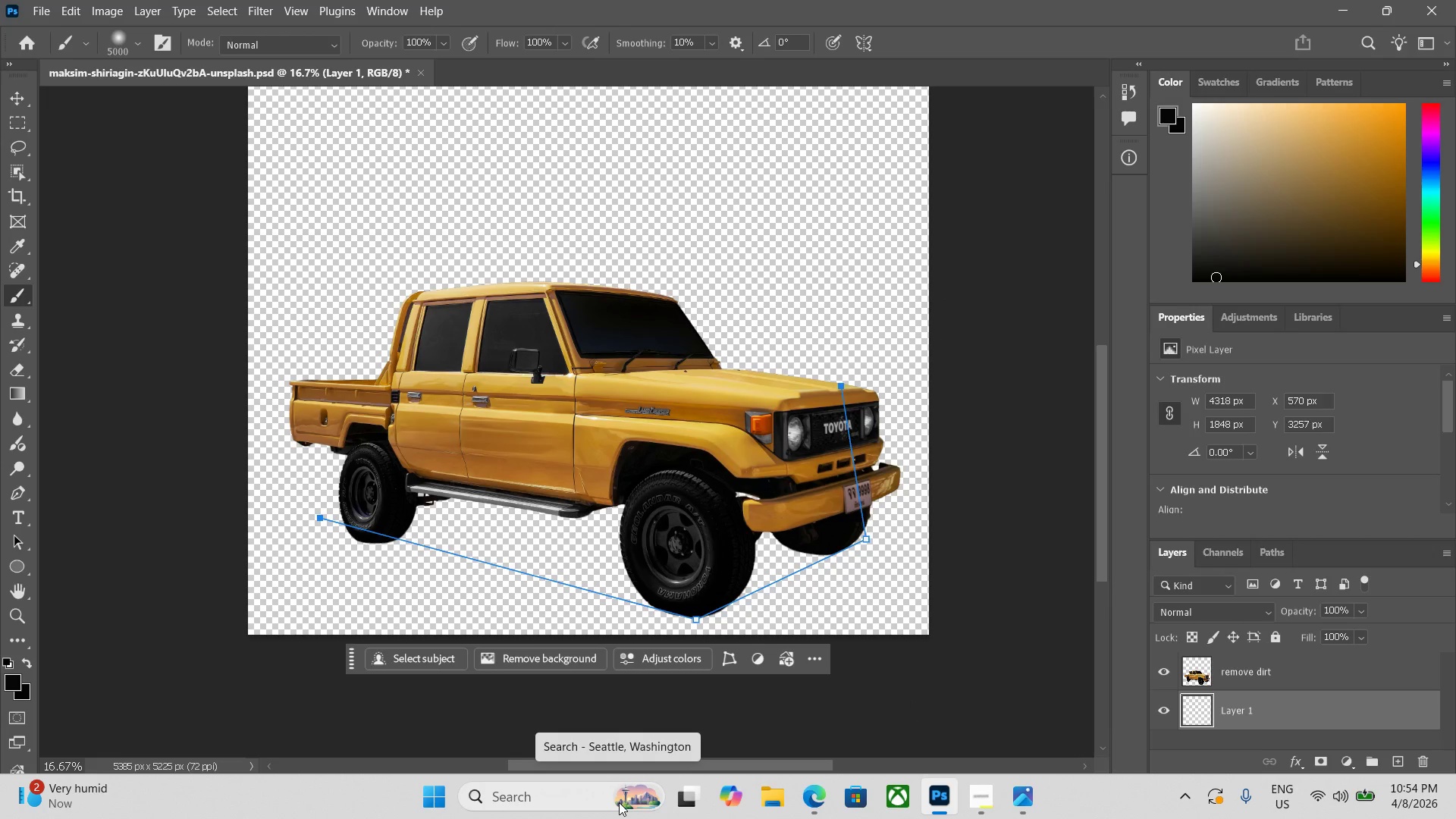 
key(Control+Z)
 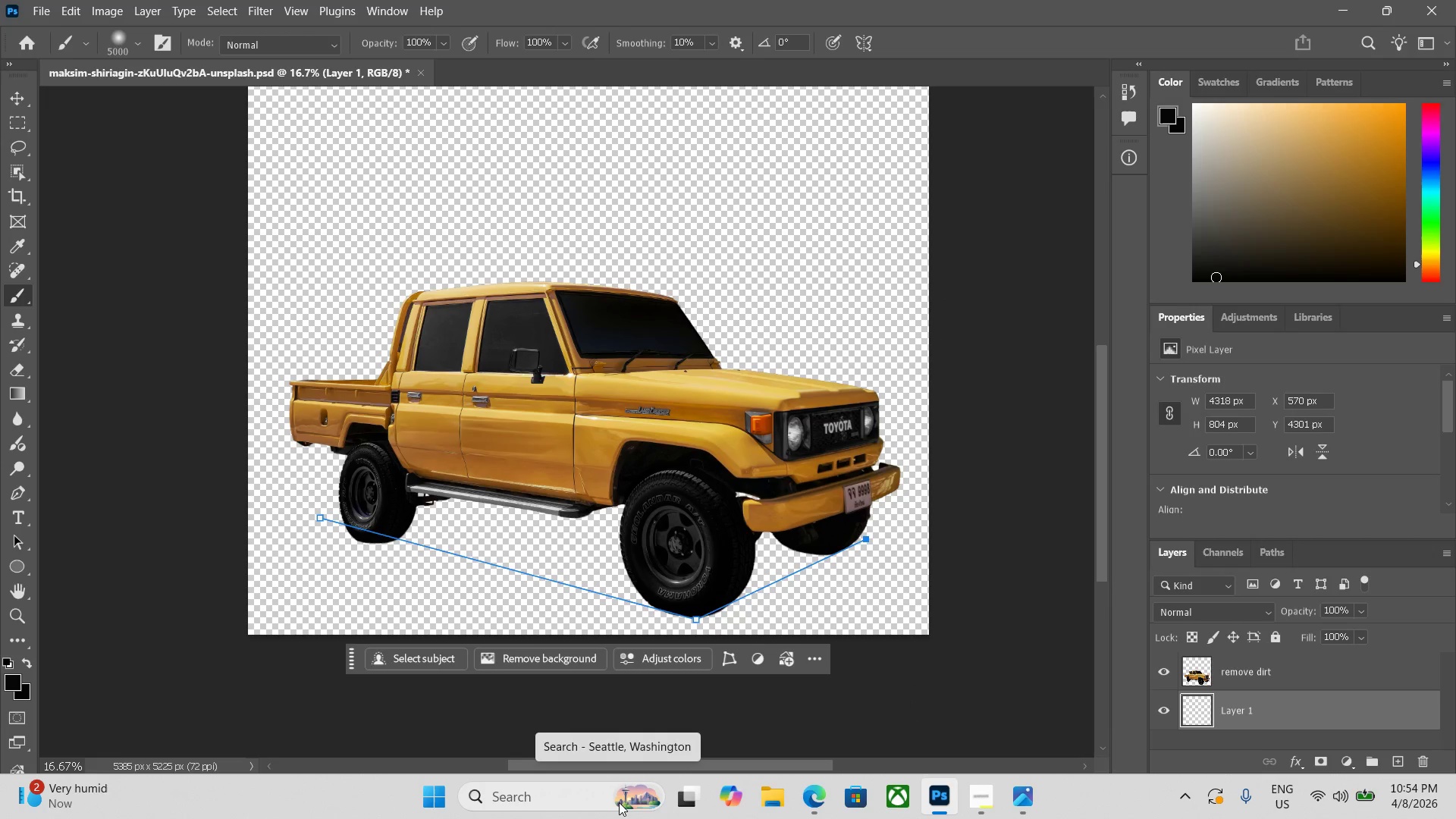 
key(Control+ControlLeft)
 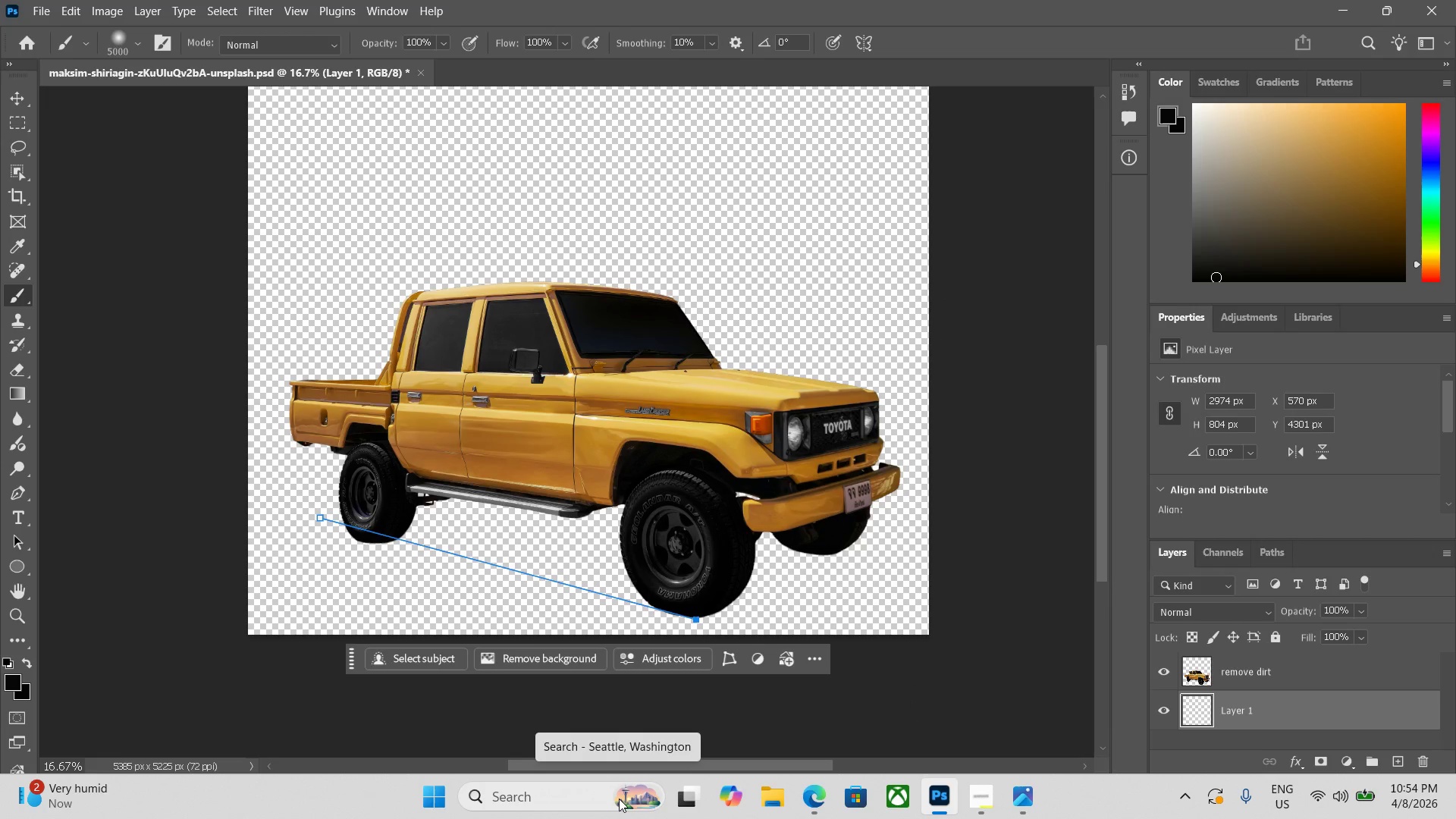 
key(Control+Z)
 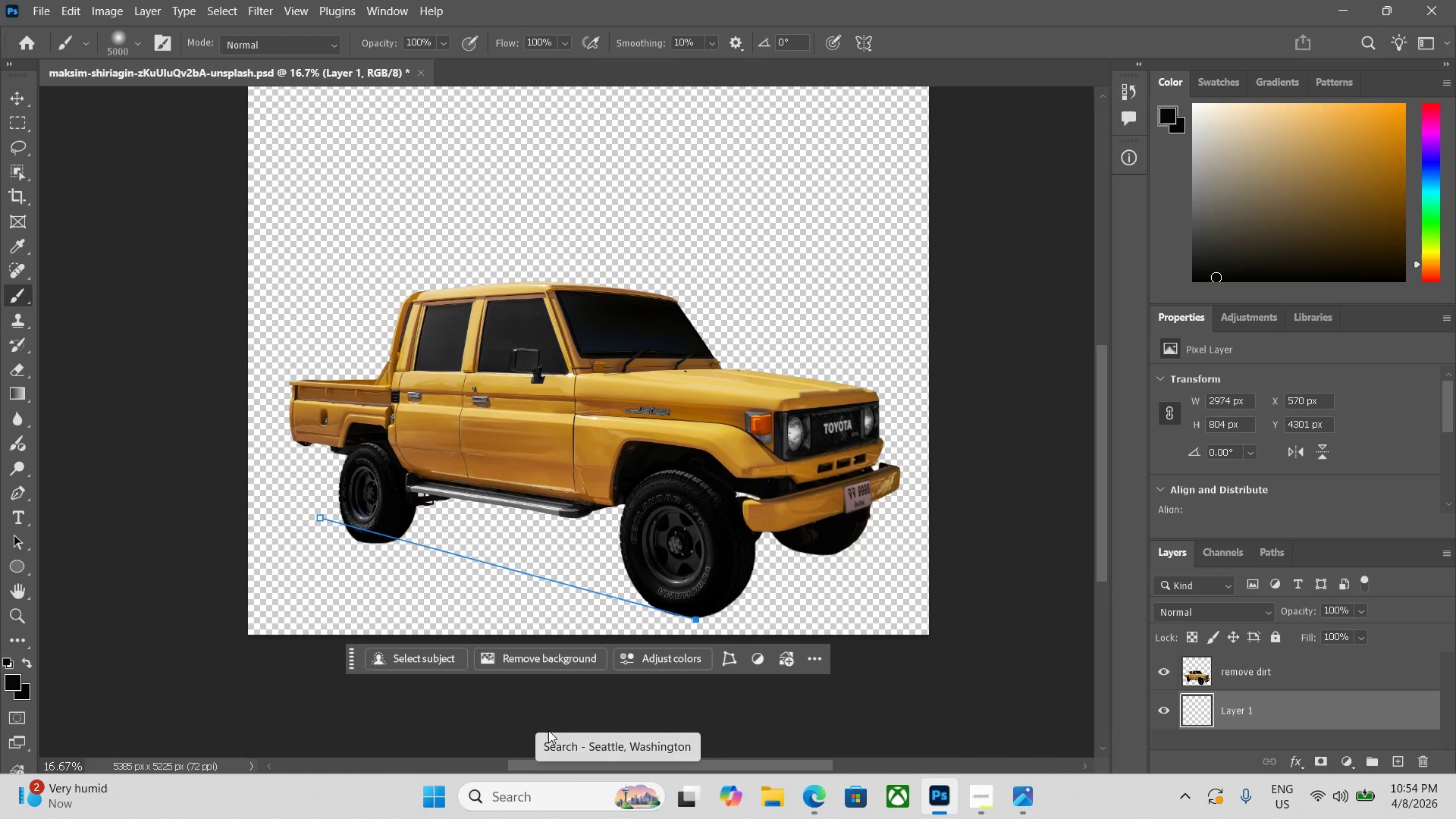 
key(Control+ControlLeft)
 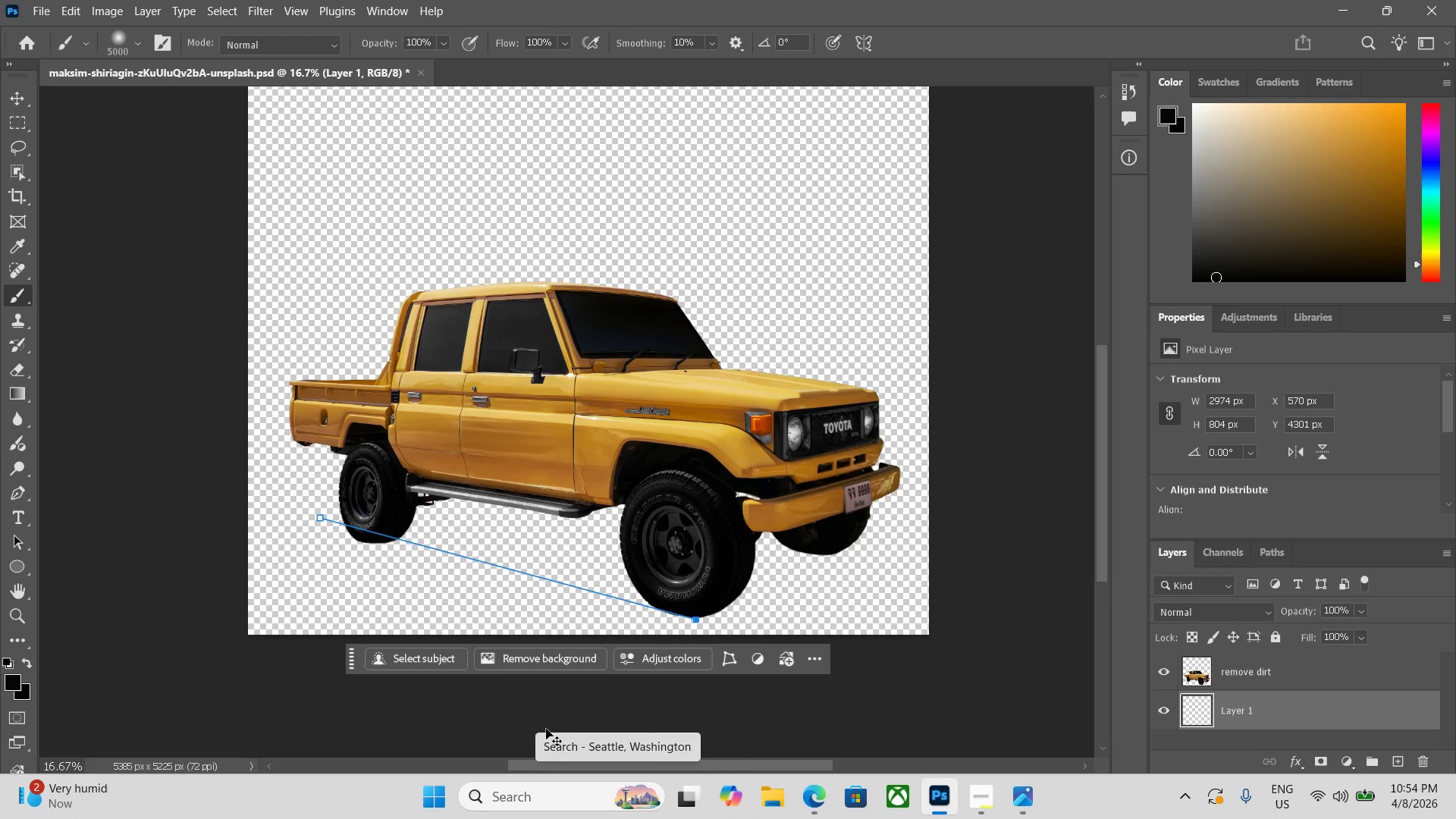 
key(Control+Z)
 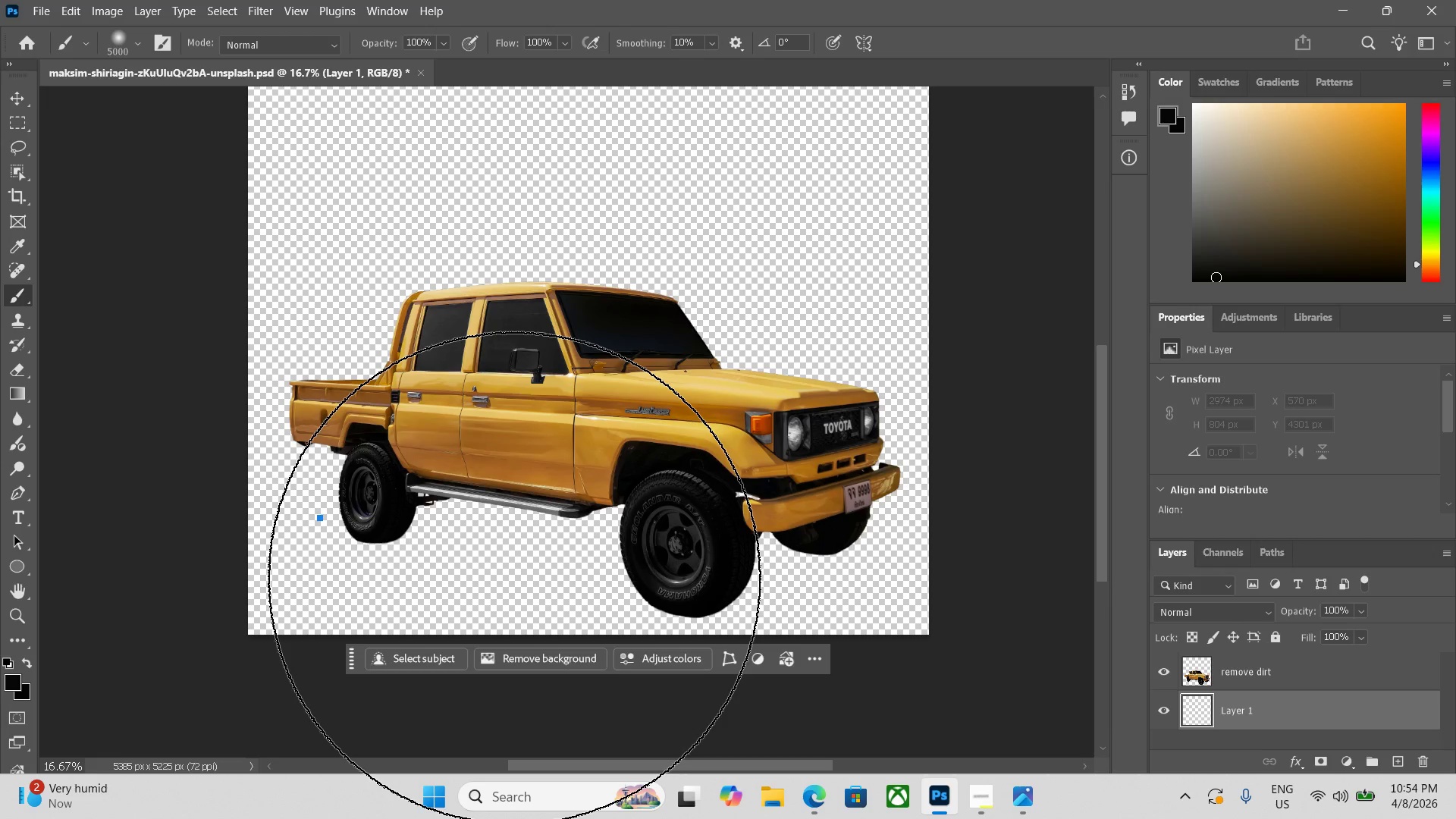 
key(P)
 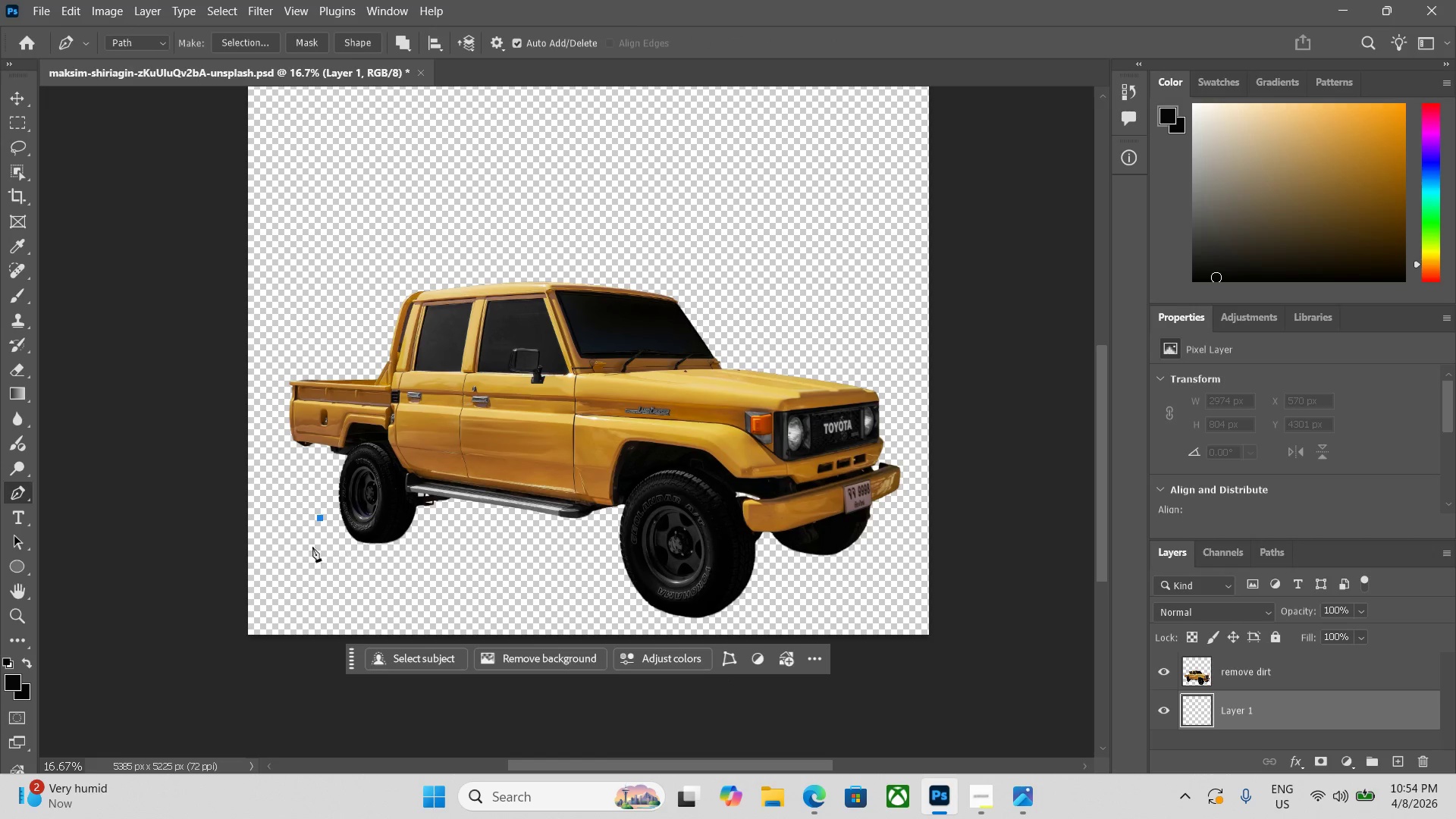 
key(Control+Z)
 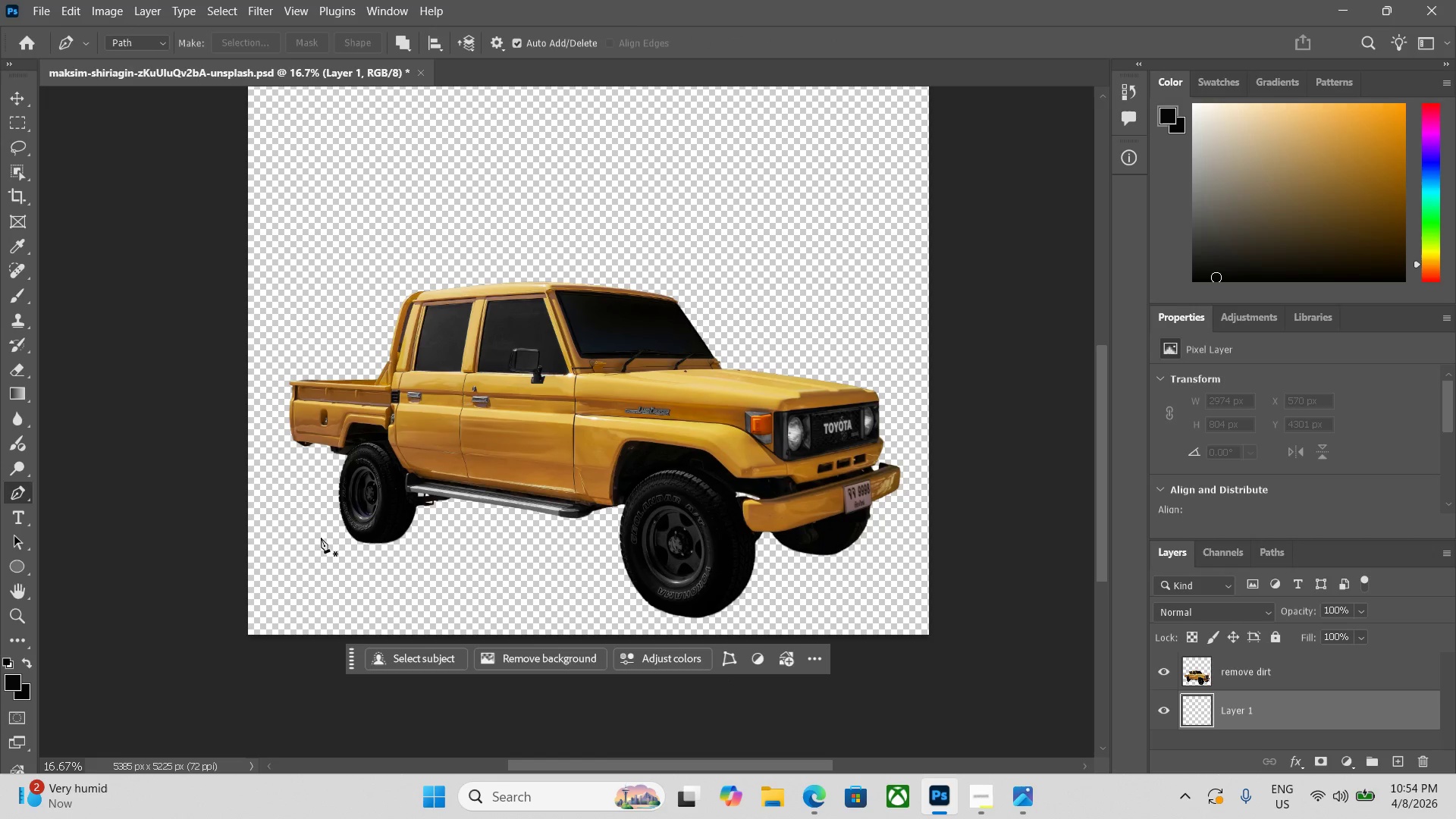 
left_click([320, 531])
 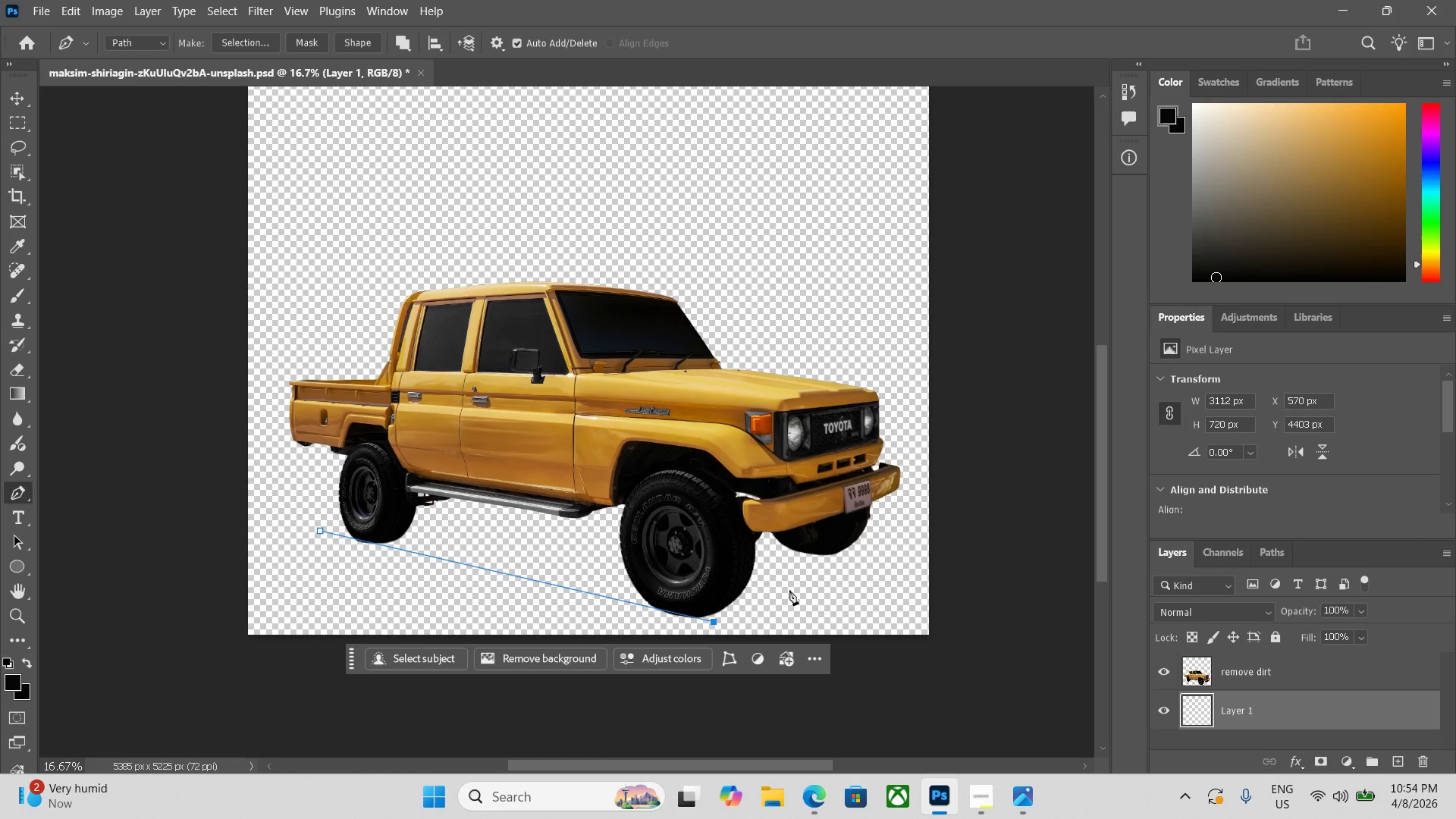 
key(Control+ControlLeft)
 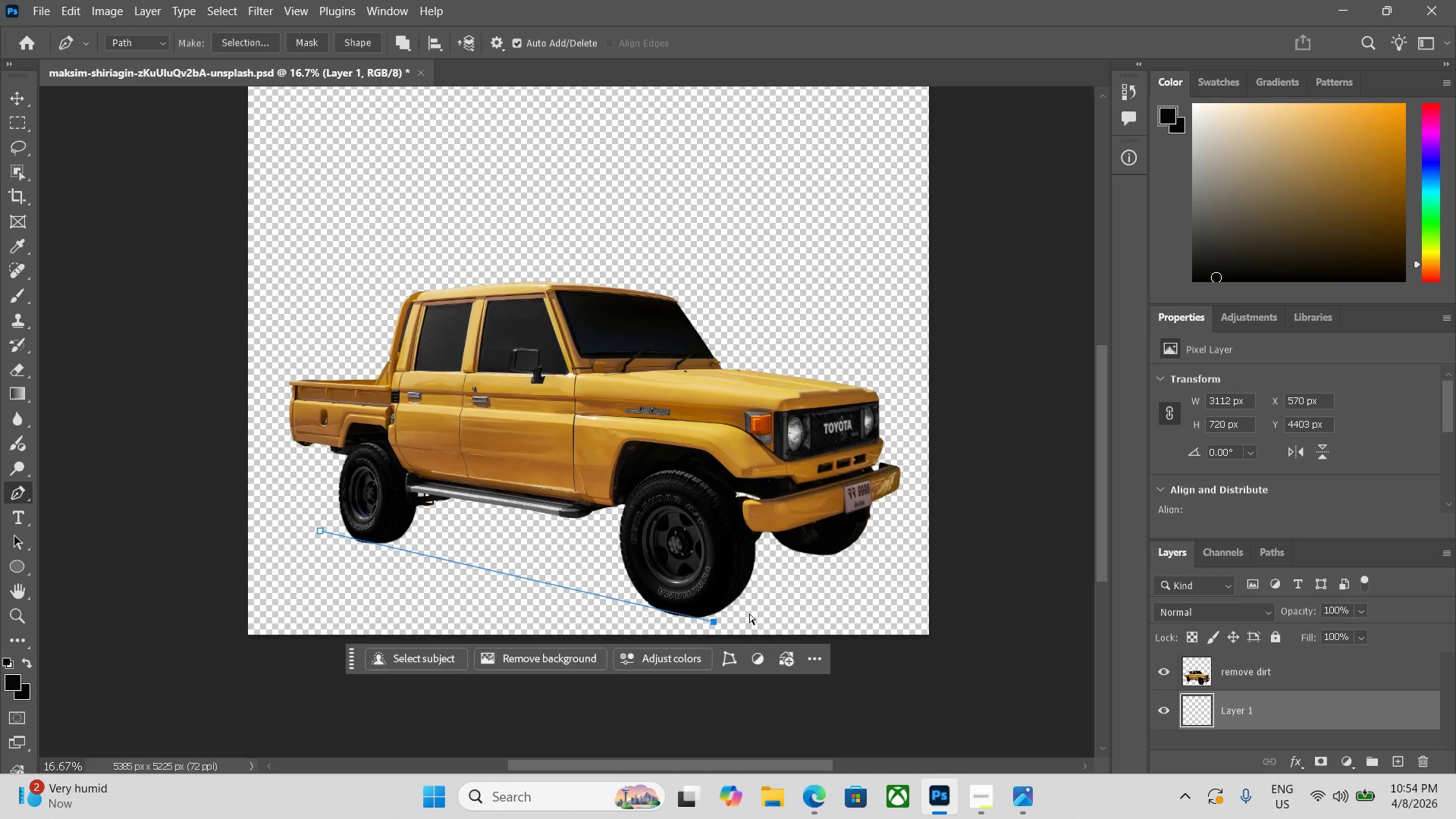 
key(Control+Z)
 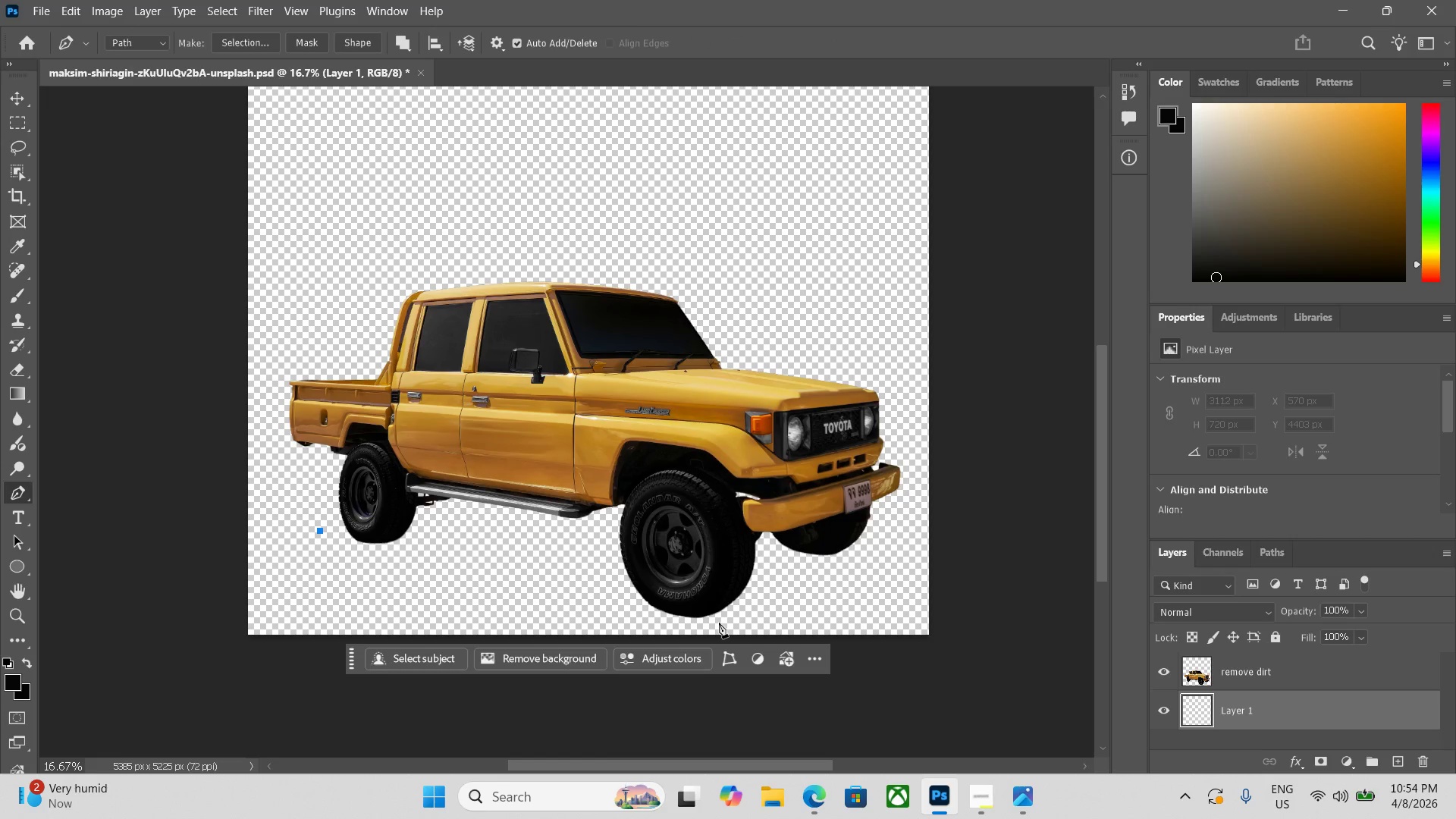 
left_click([717, 623])
 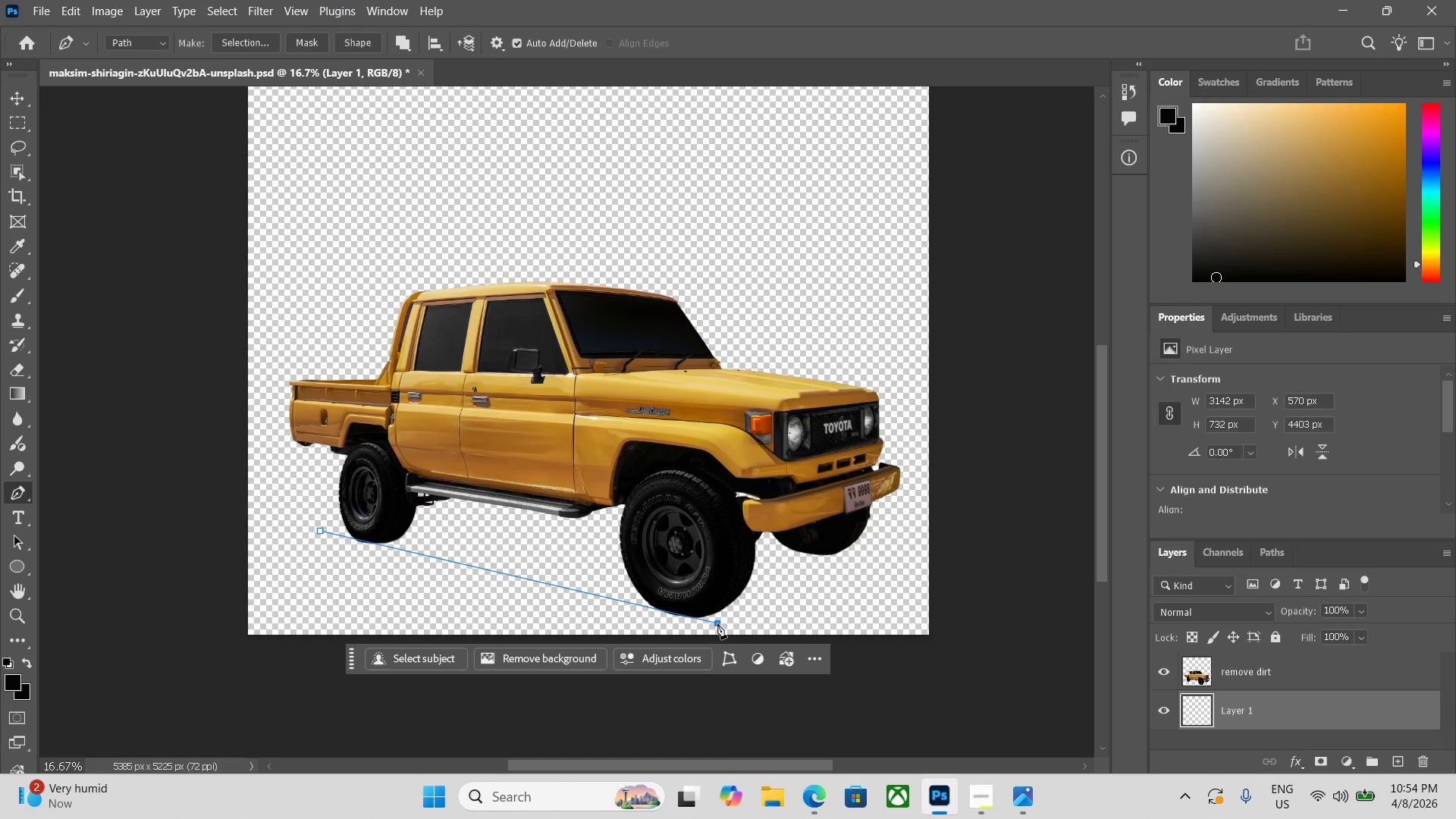 
key(Control+ControlLeft)
 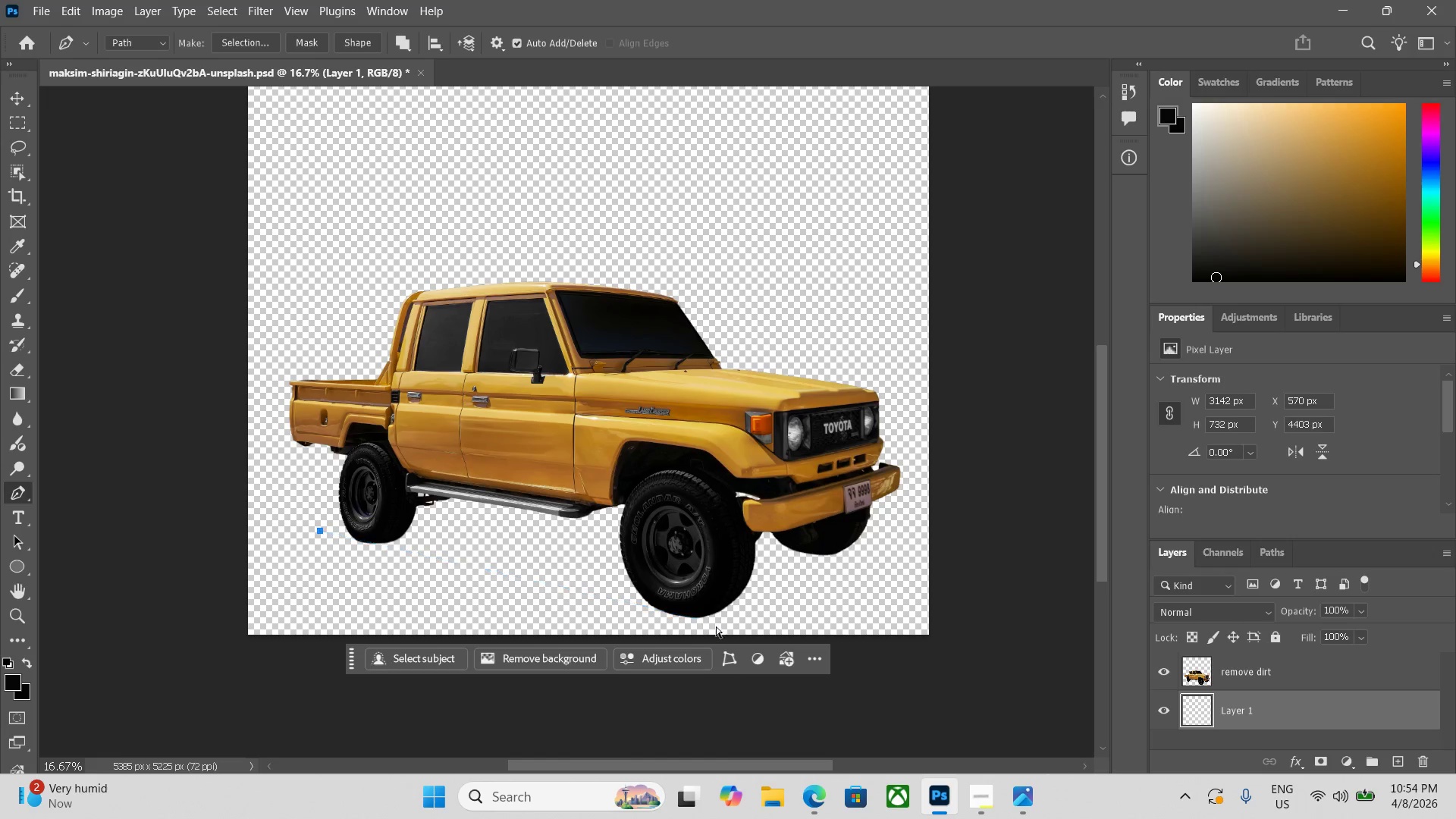 
key(Control+Z)
 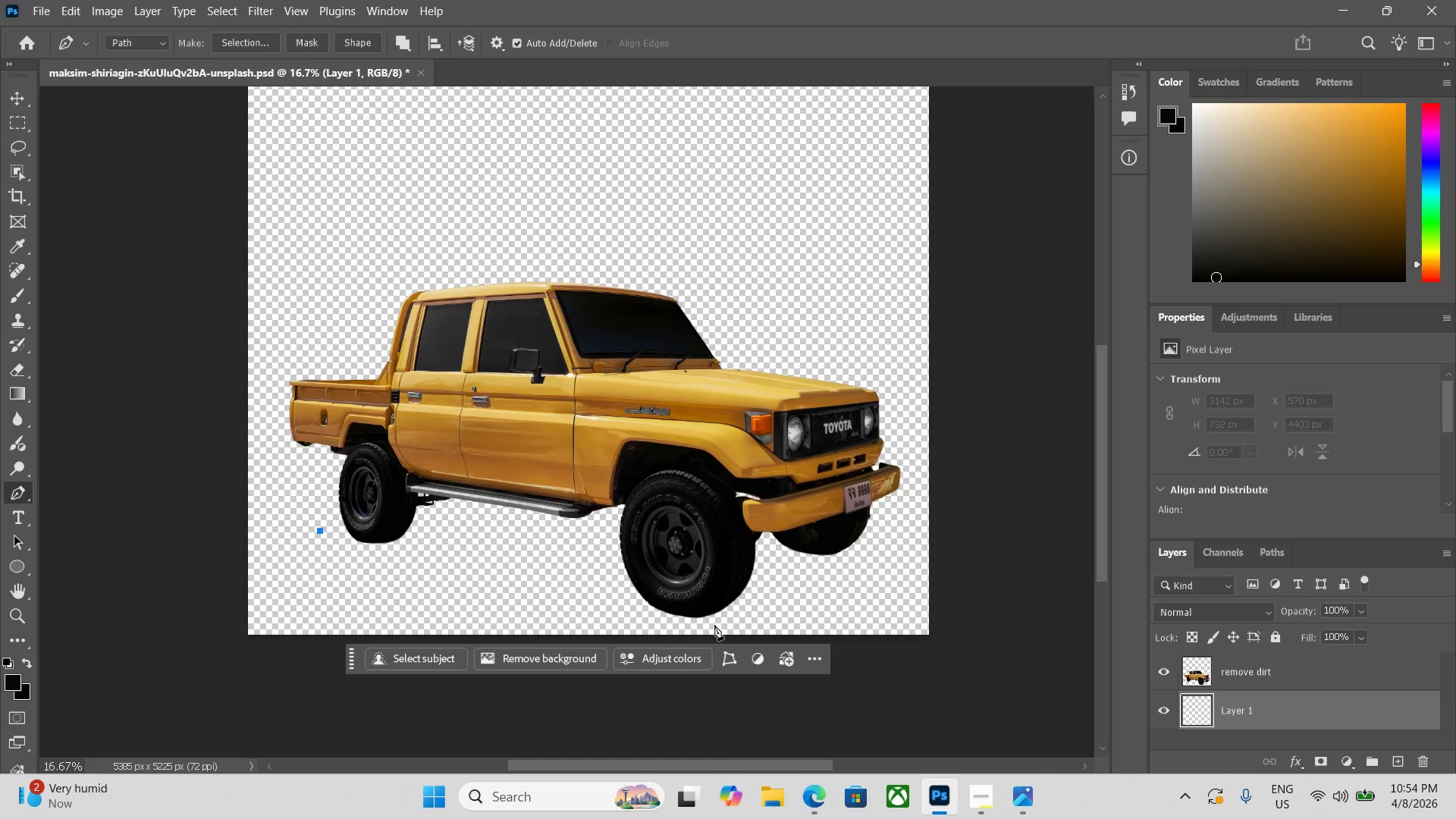 
left_click([712, 623])
 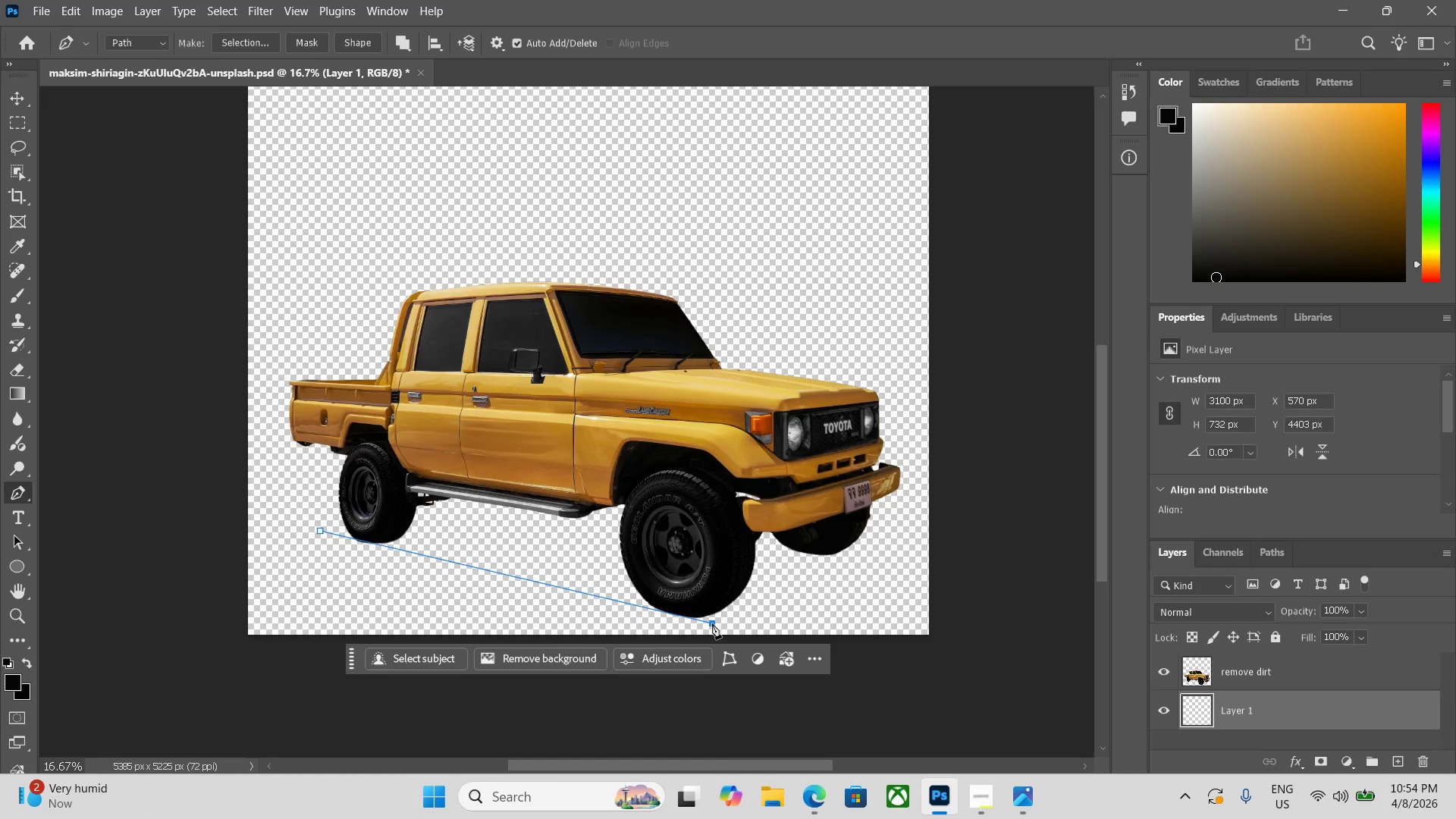 
key(Control+ControlLeft)
 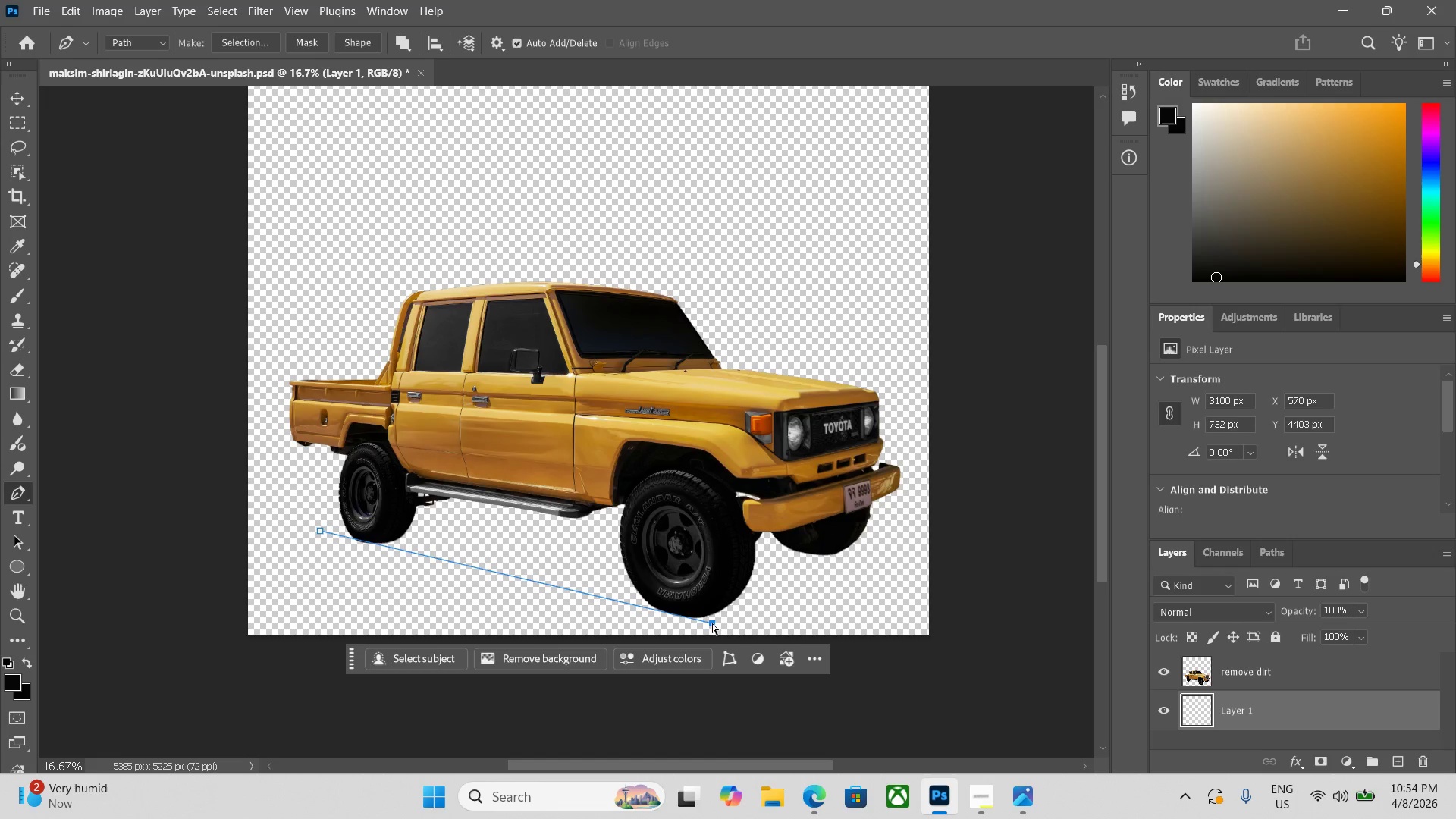 
key(Control+Z)
 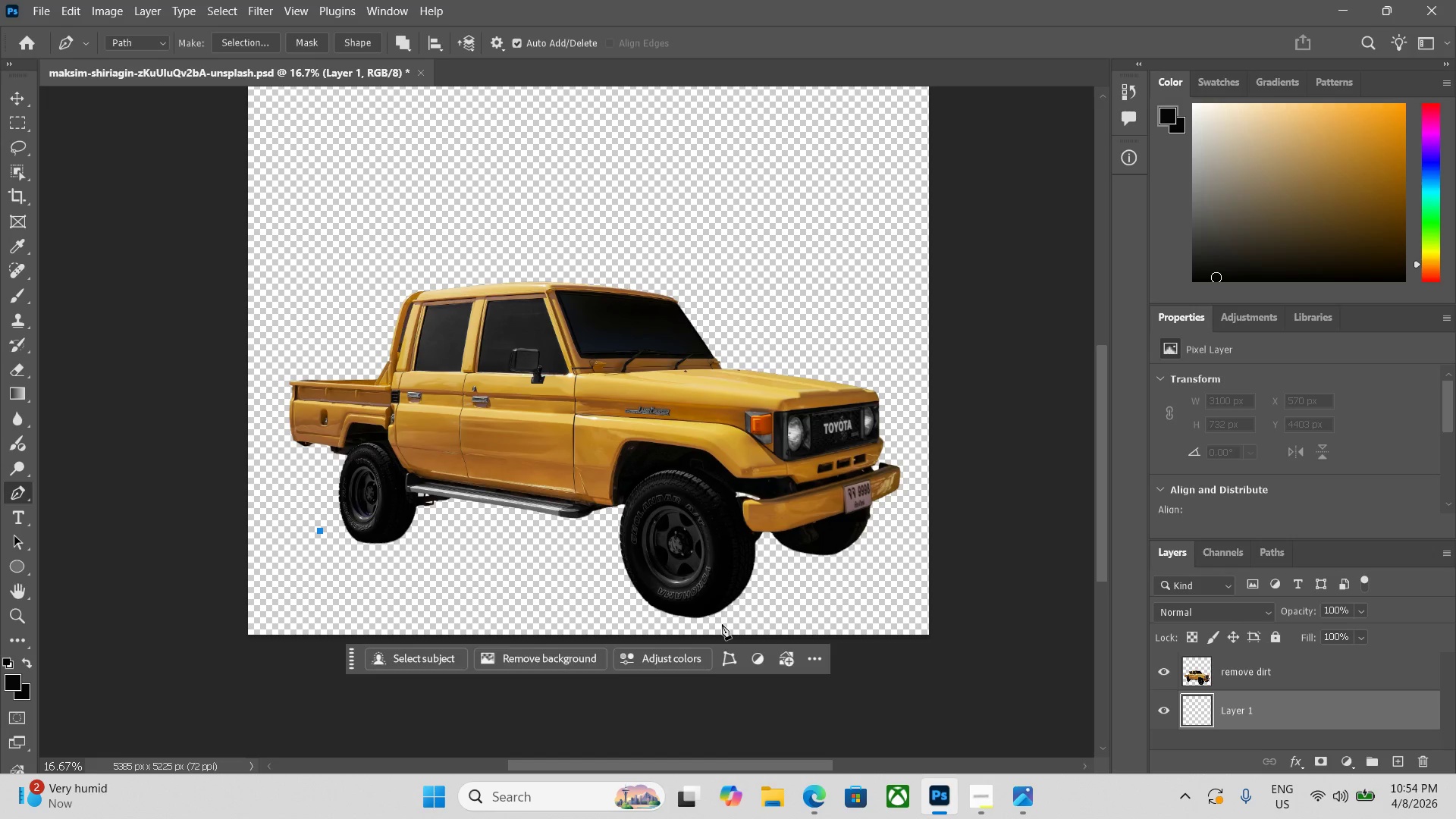 
left_click([722, 624])
 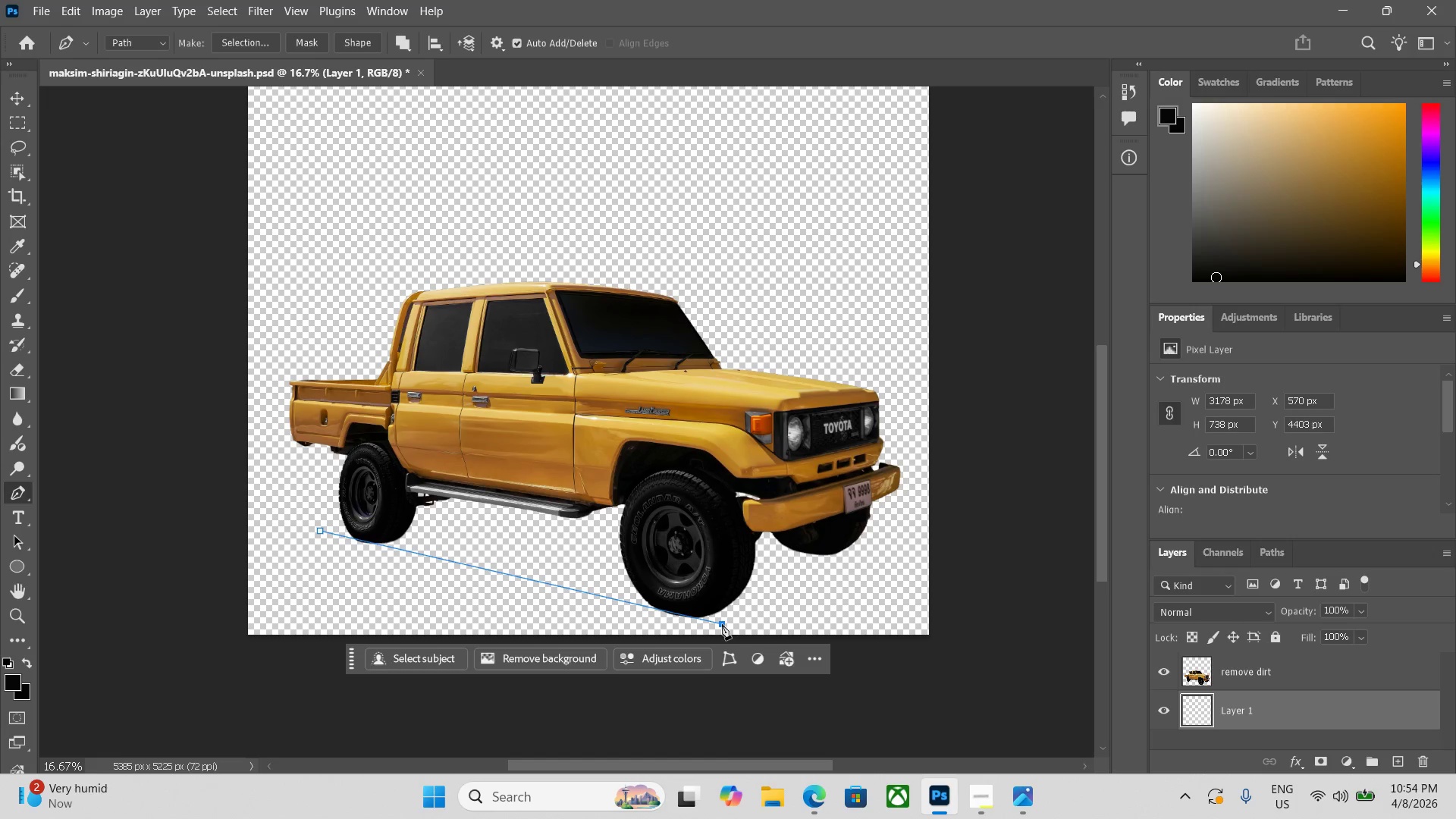 
key(Control+ControlLeft)
 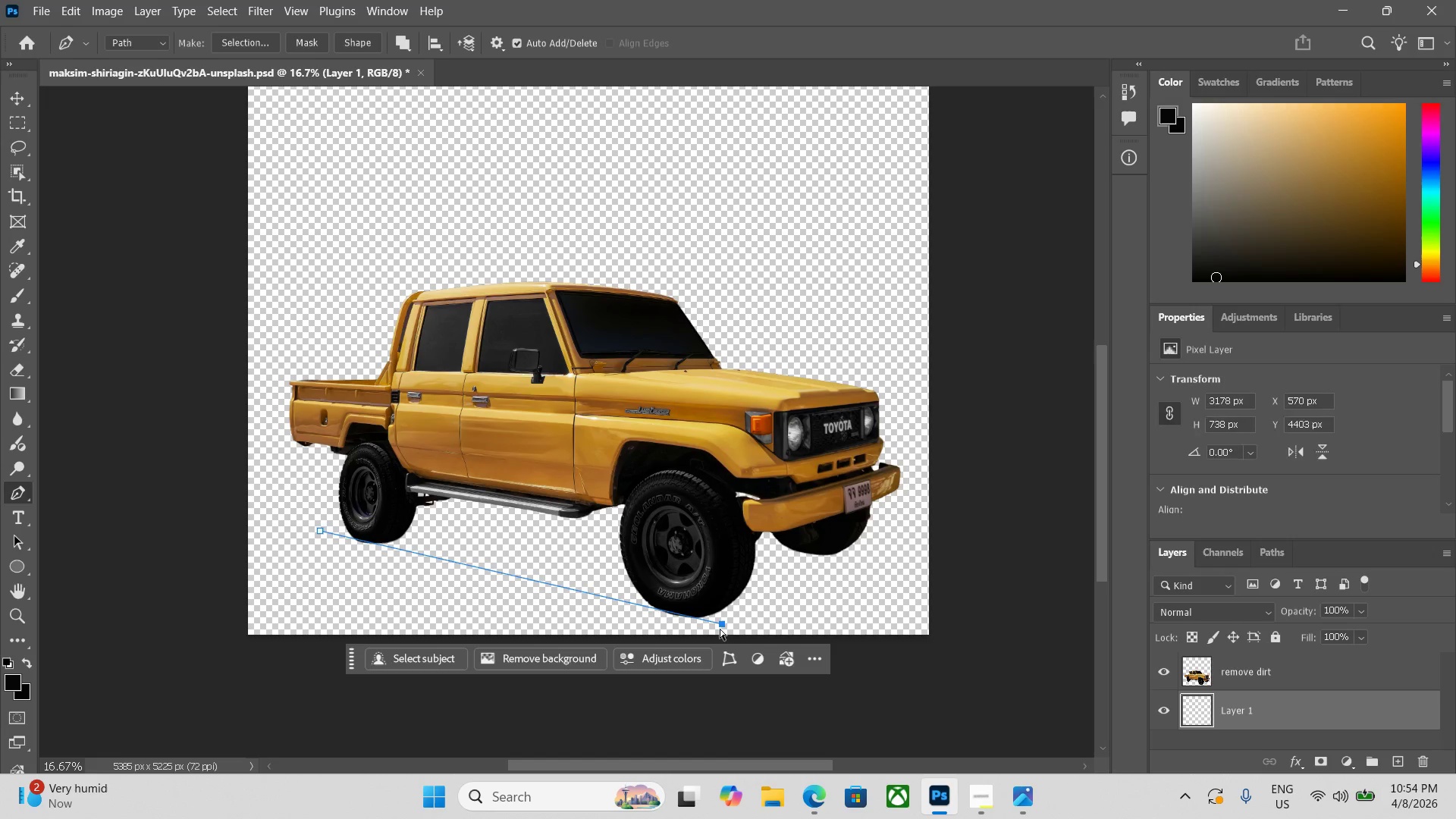 
key(Control+Z)
 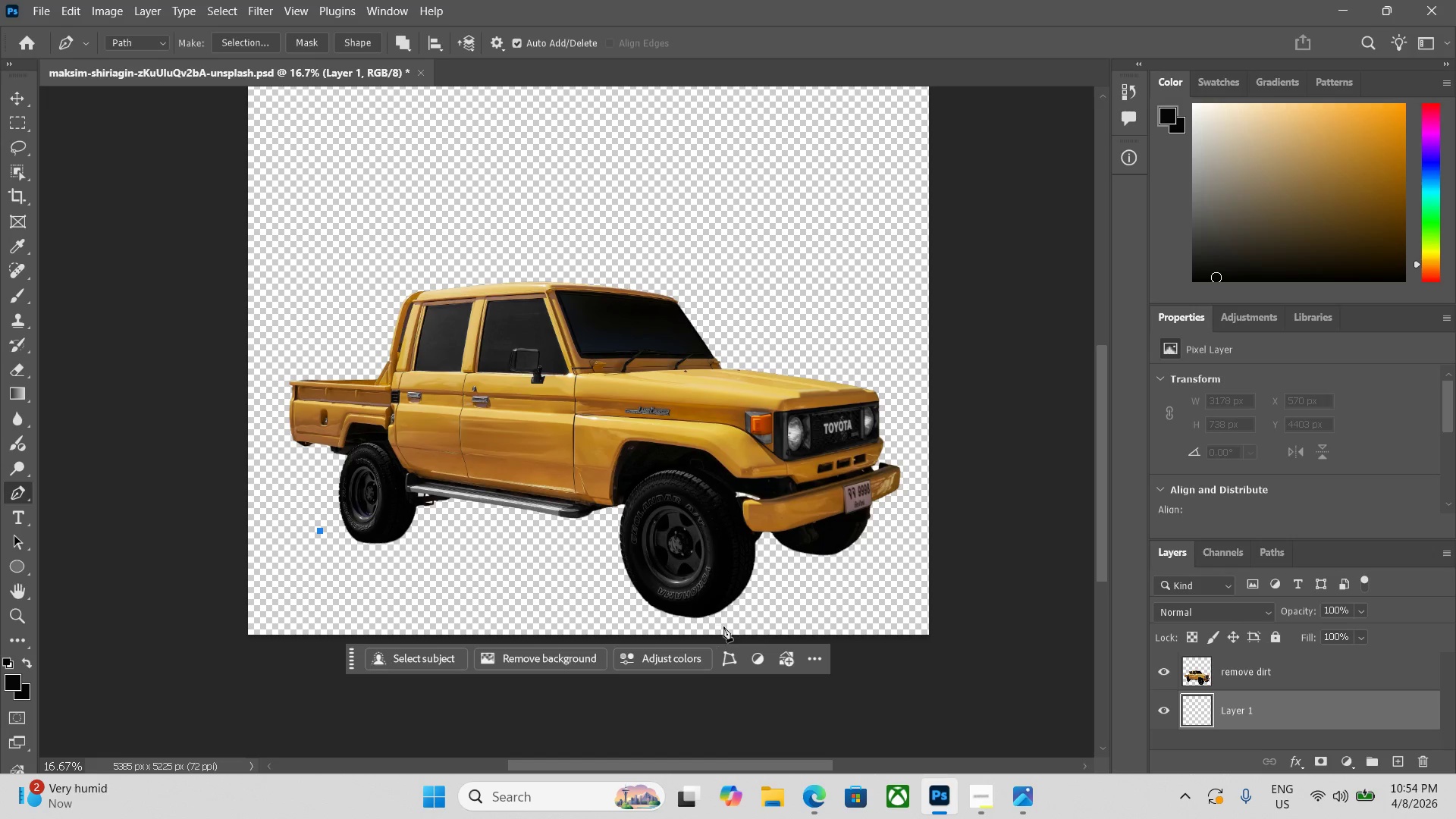 
left_click([723, 626])
 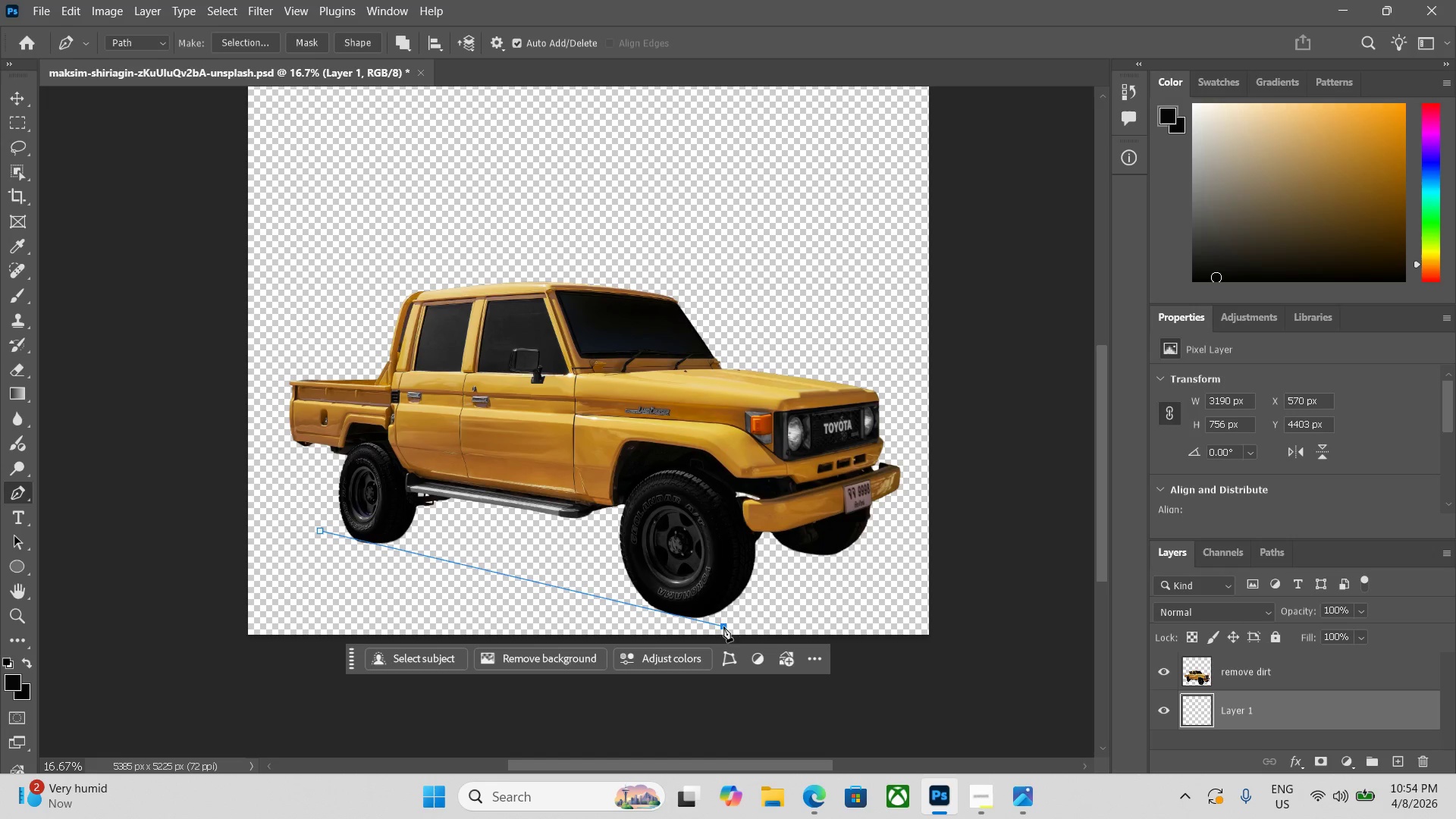 
key(Control+ControlLeft)
 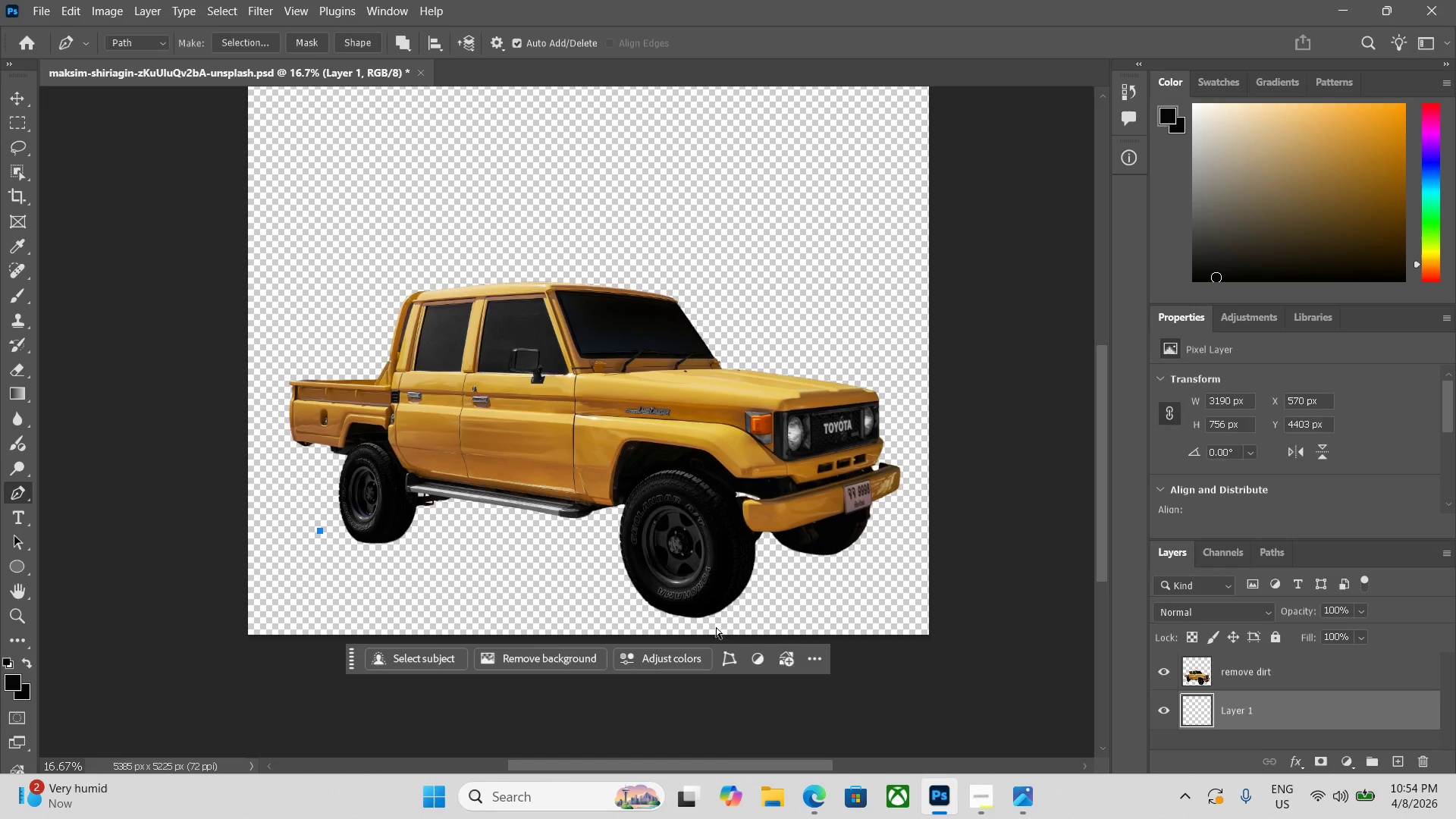 
key(Control+Z)
 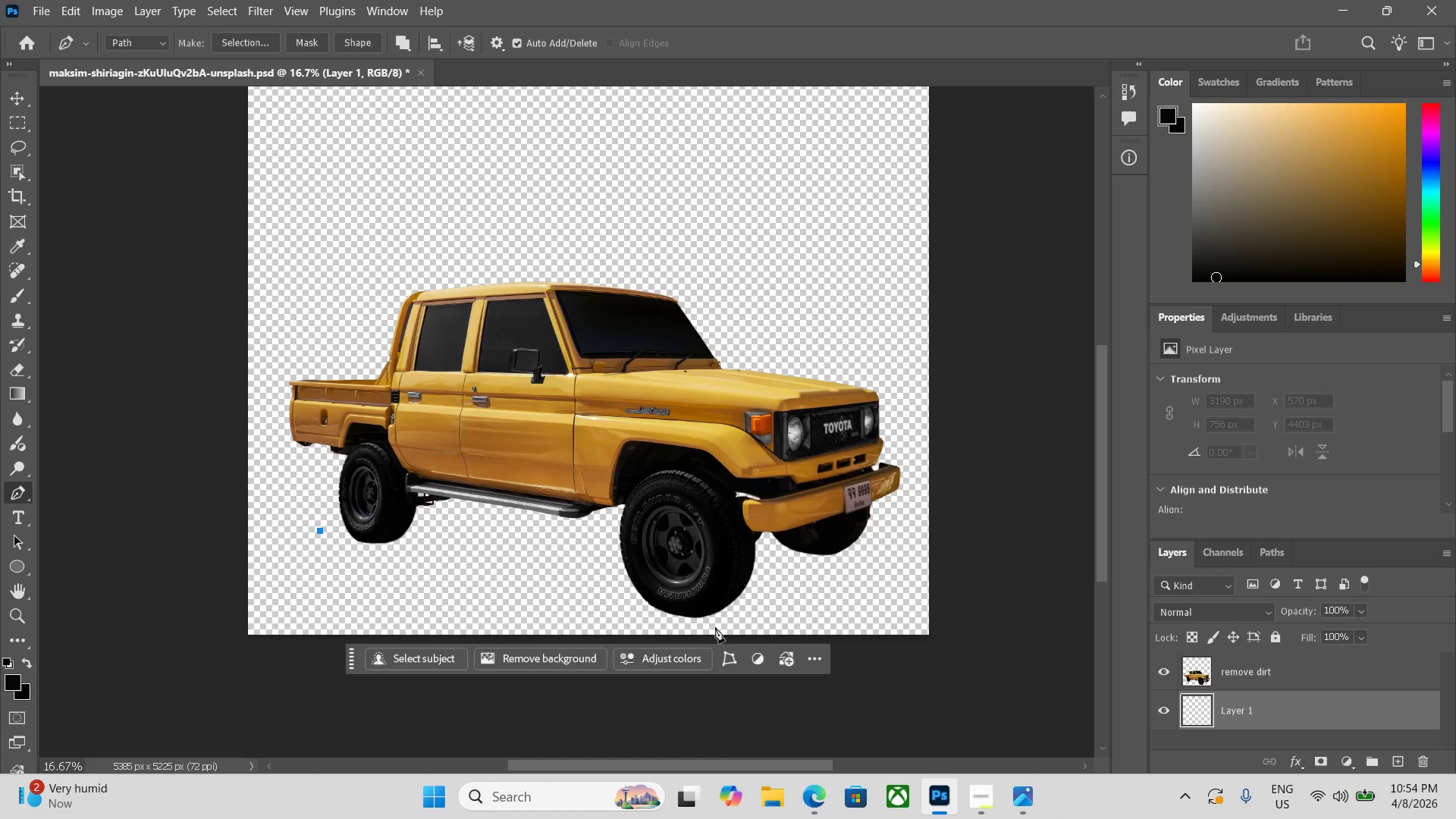 
left_click([715, 627])
 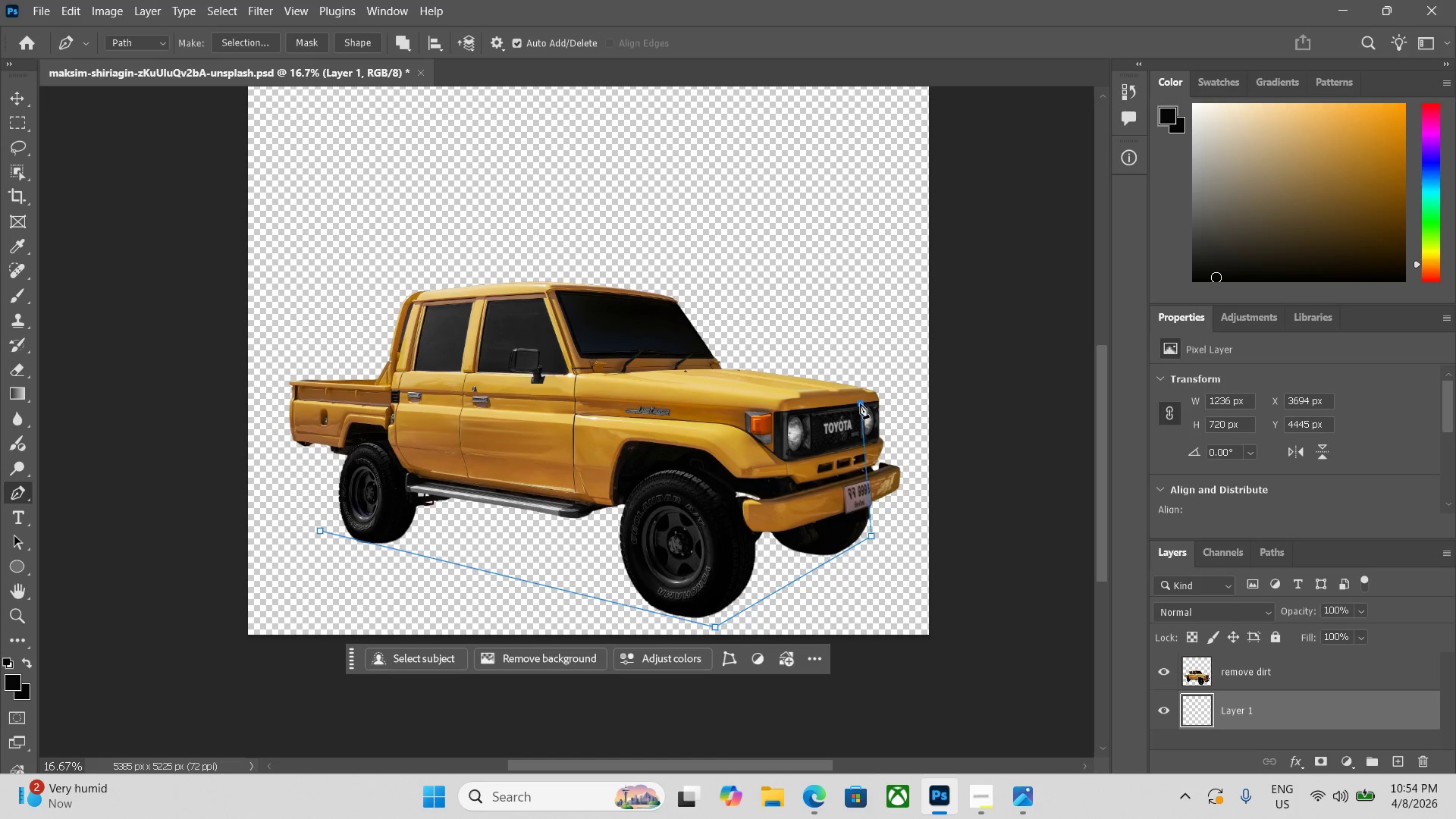 
wait(6.41)
 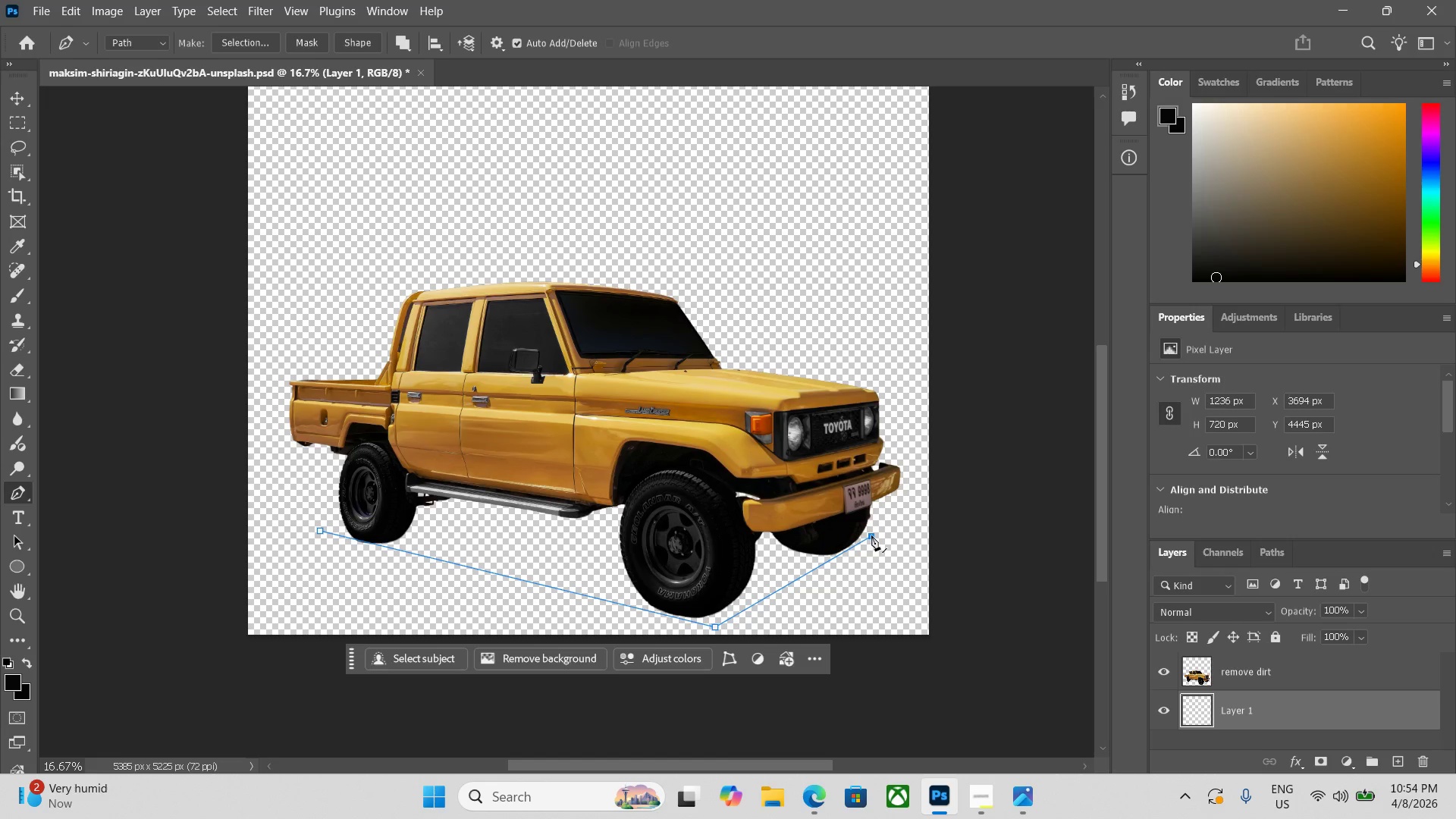 
key(Control+ControlLeft)
 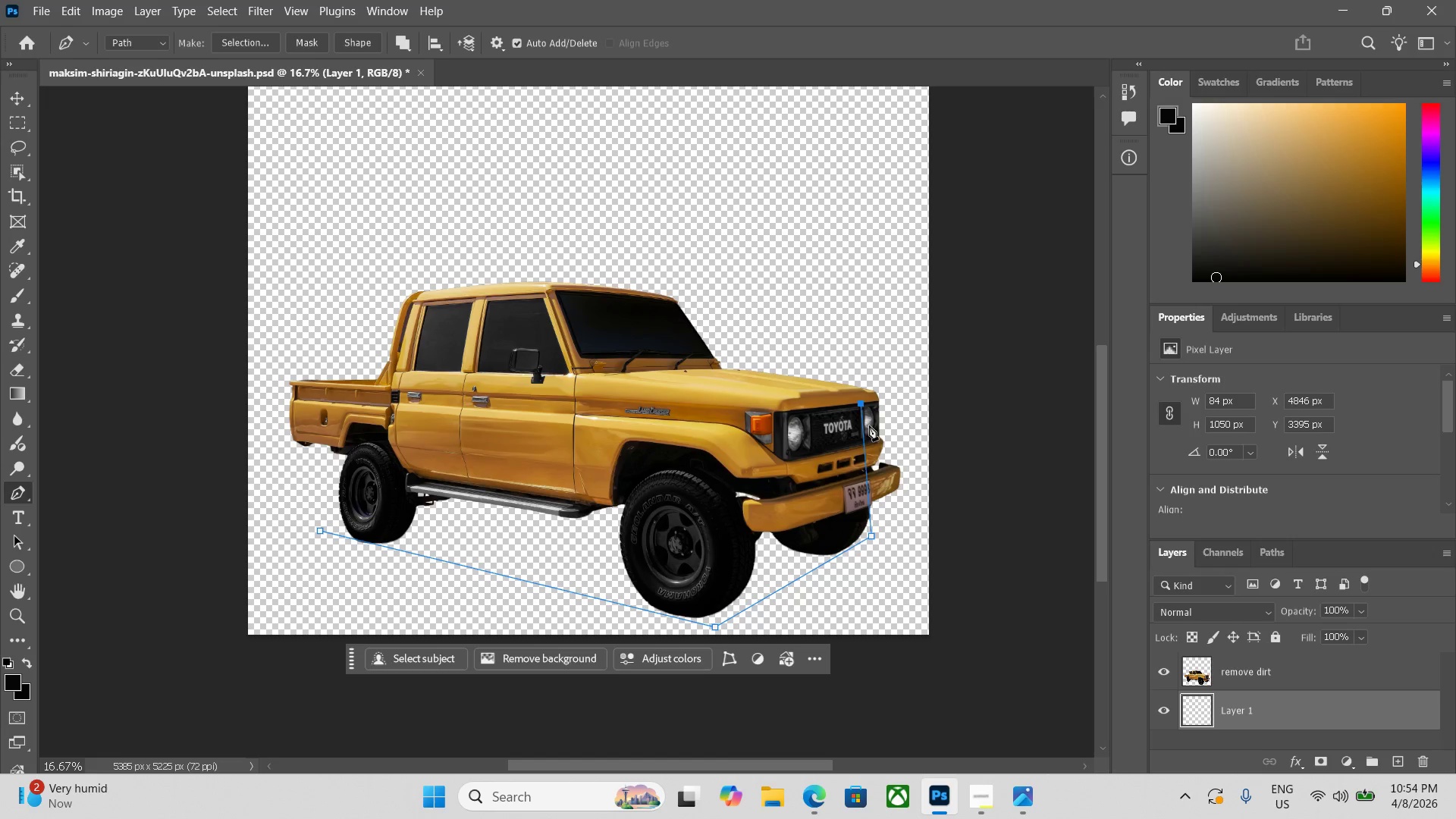 
key(Control+ControlLeft)
 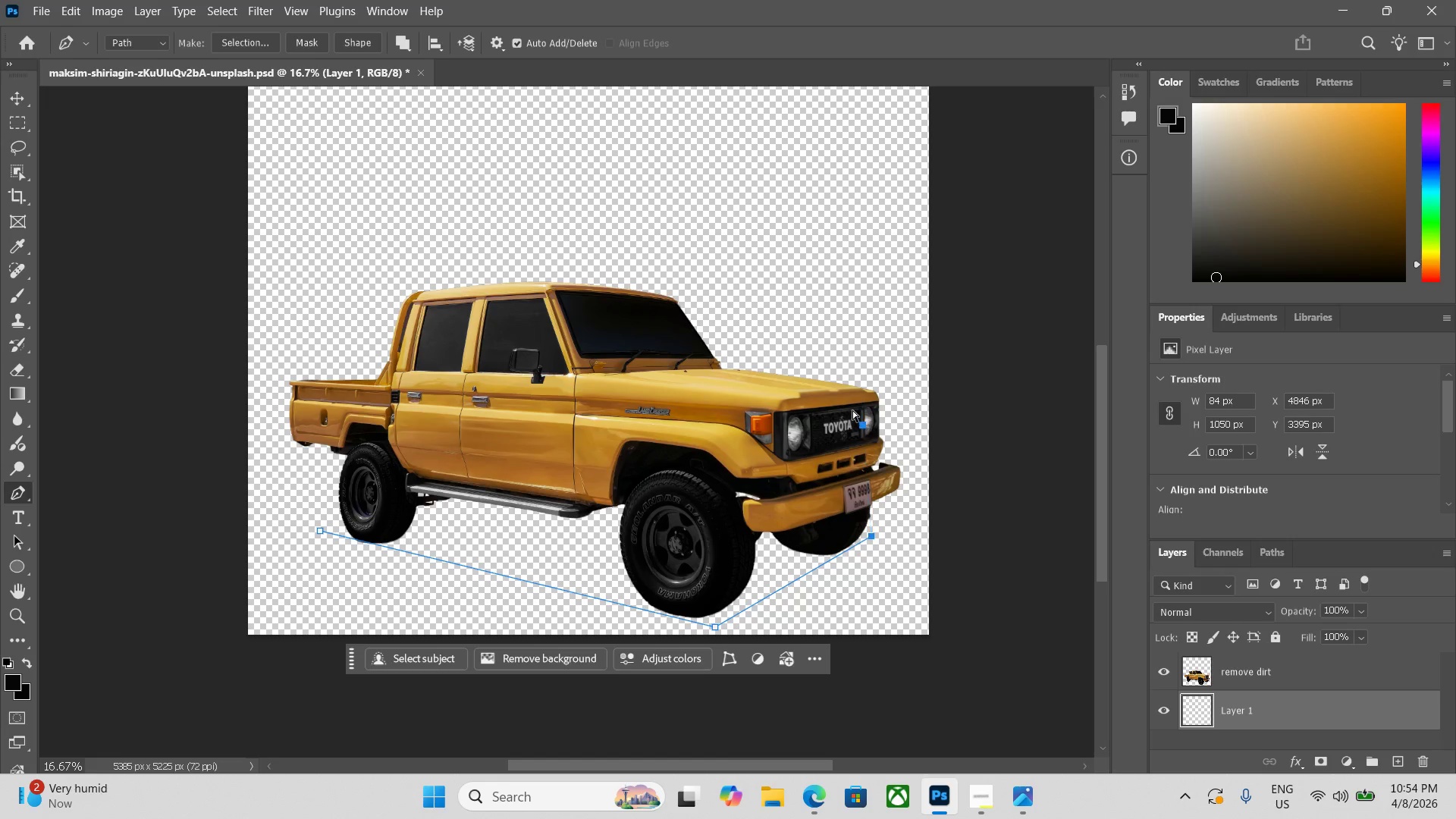 
key(Control+Z)
 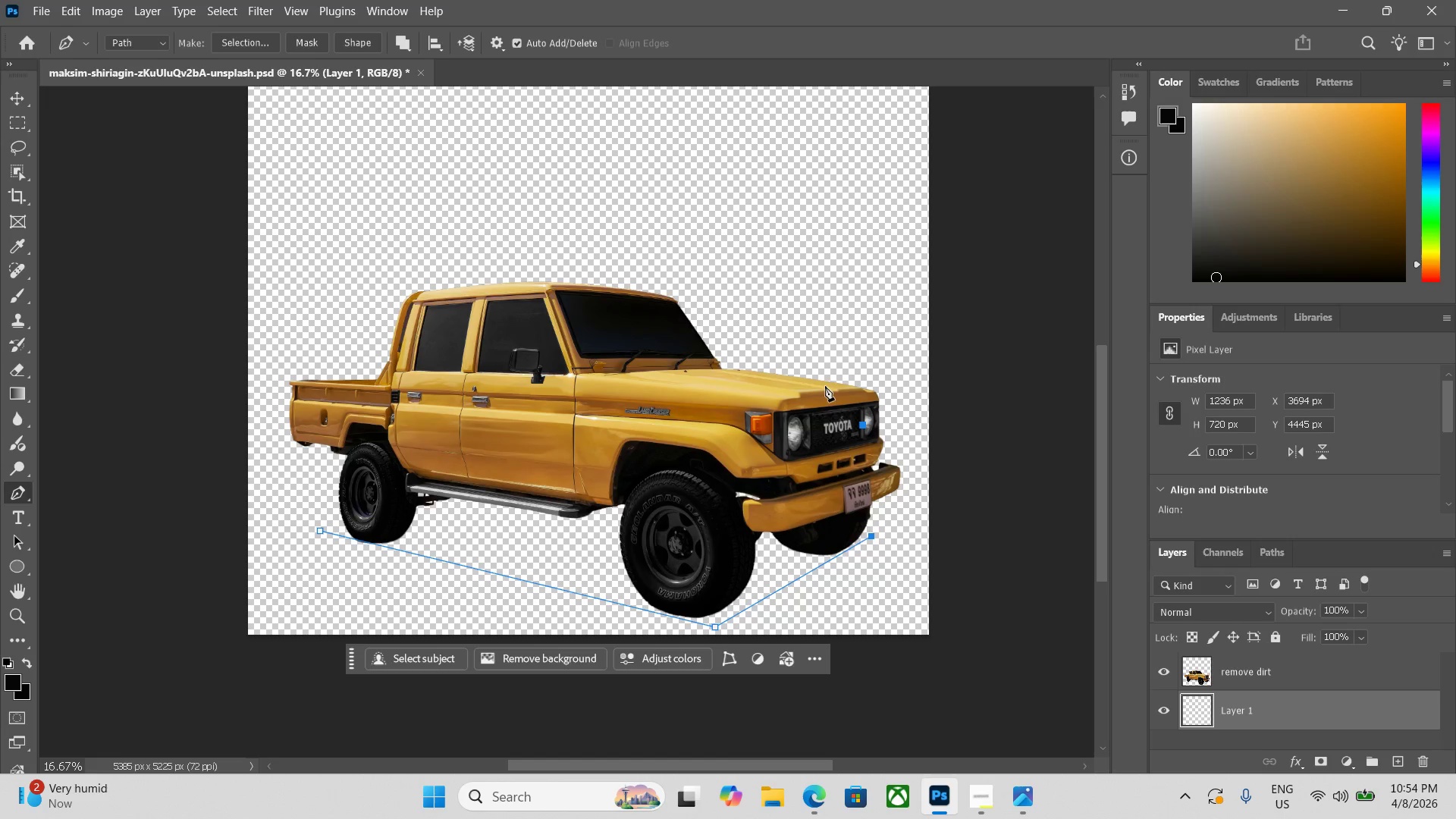 
left_click([825, 389])
 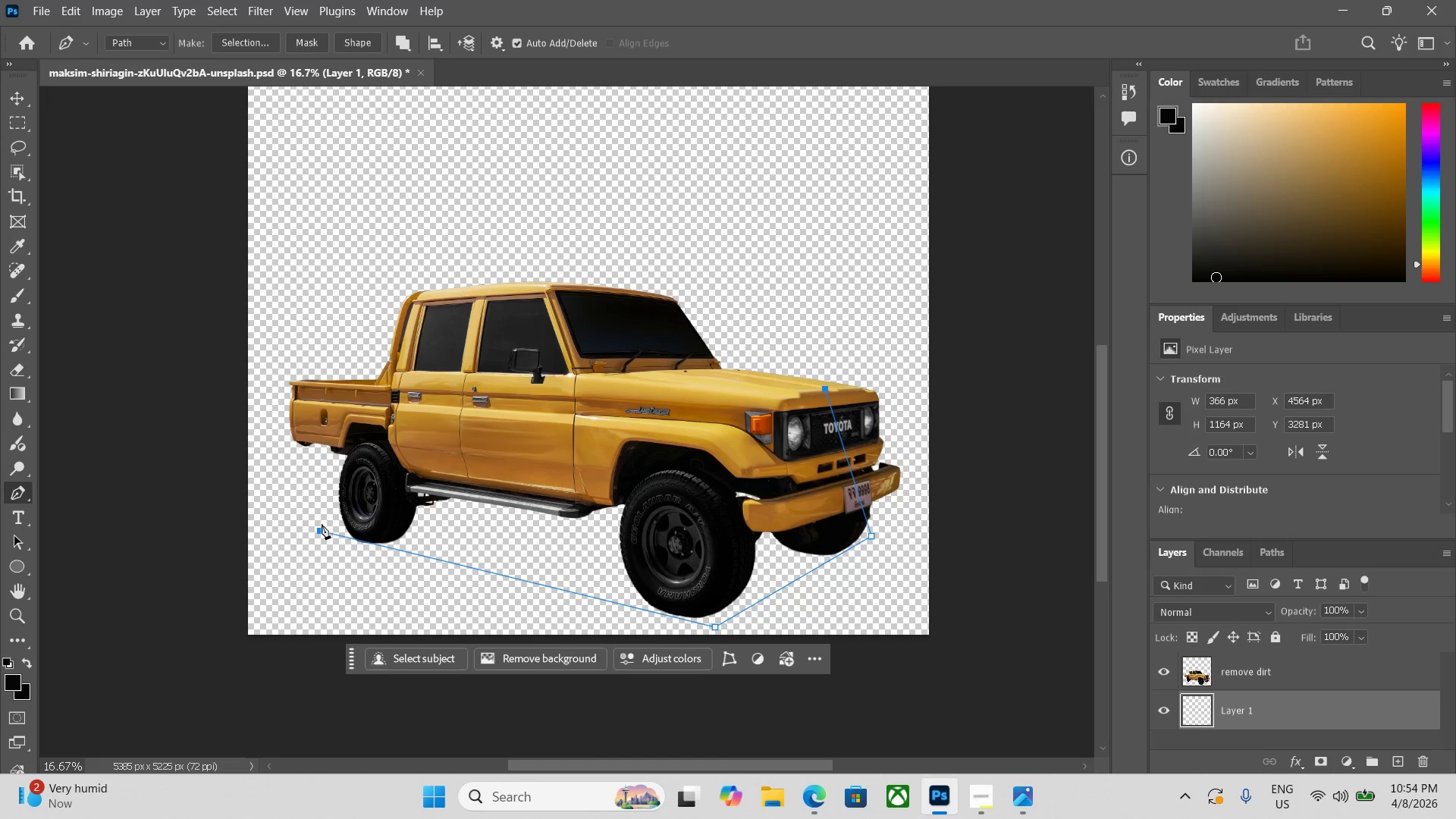 
left_click([319, 529])
 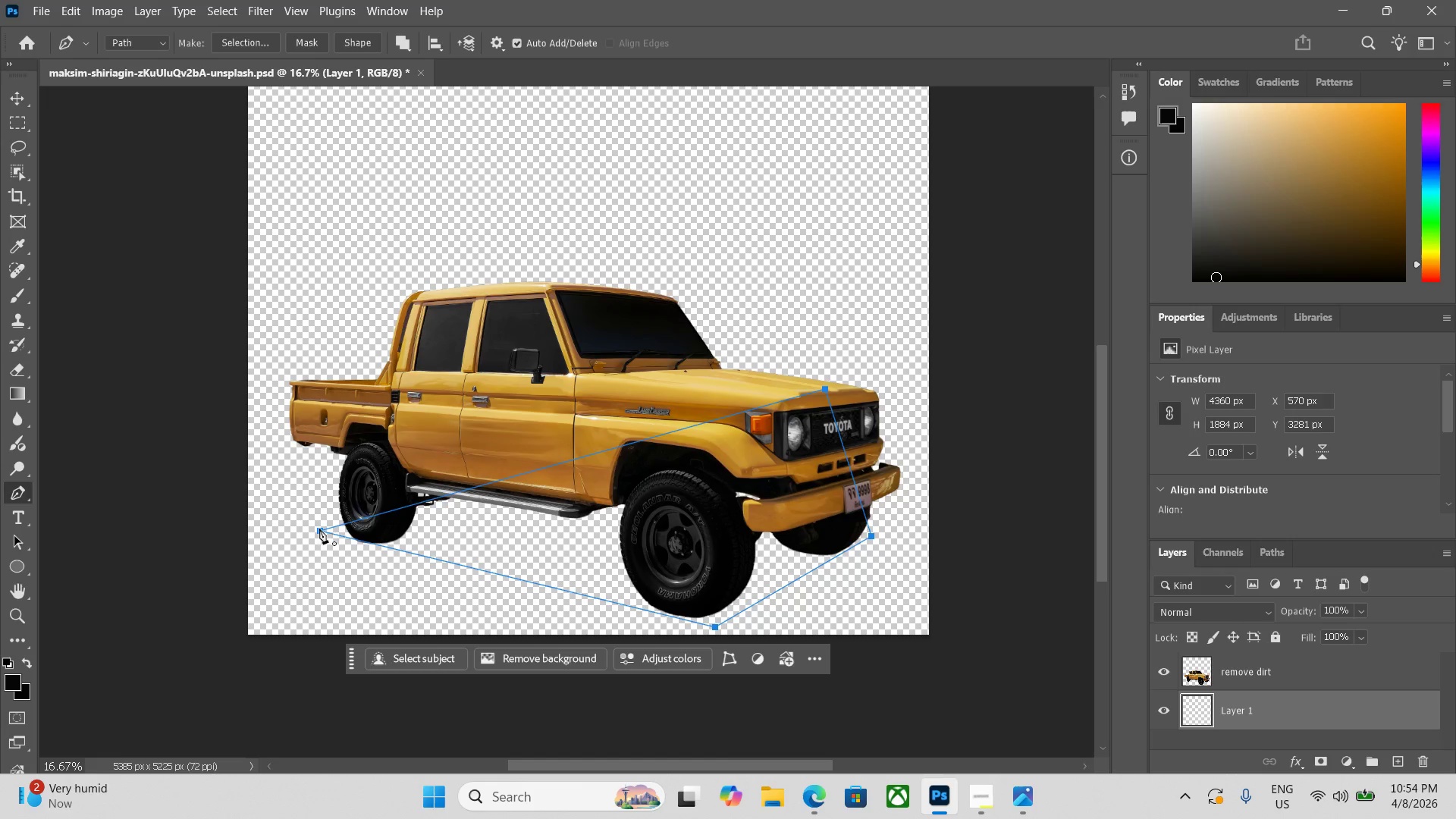 
key(Control+ControlLeft)
 